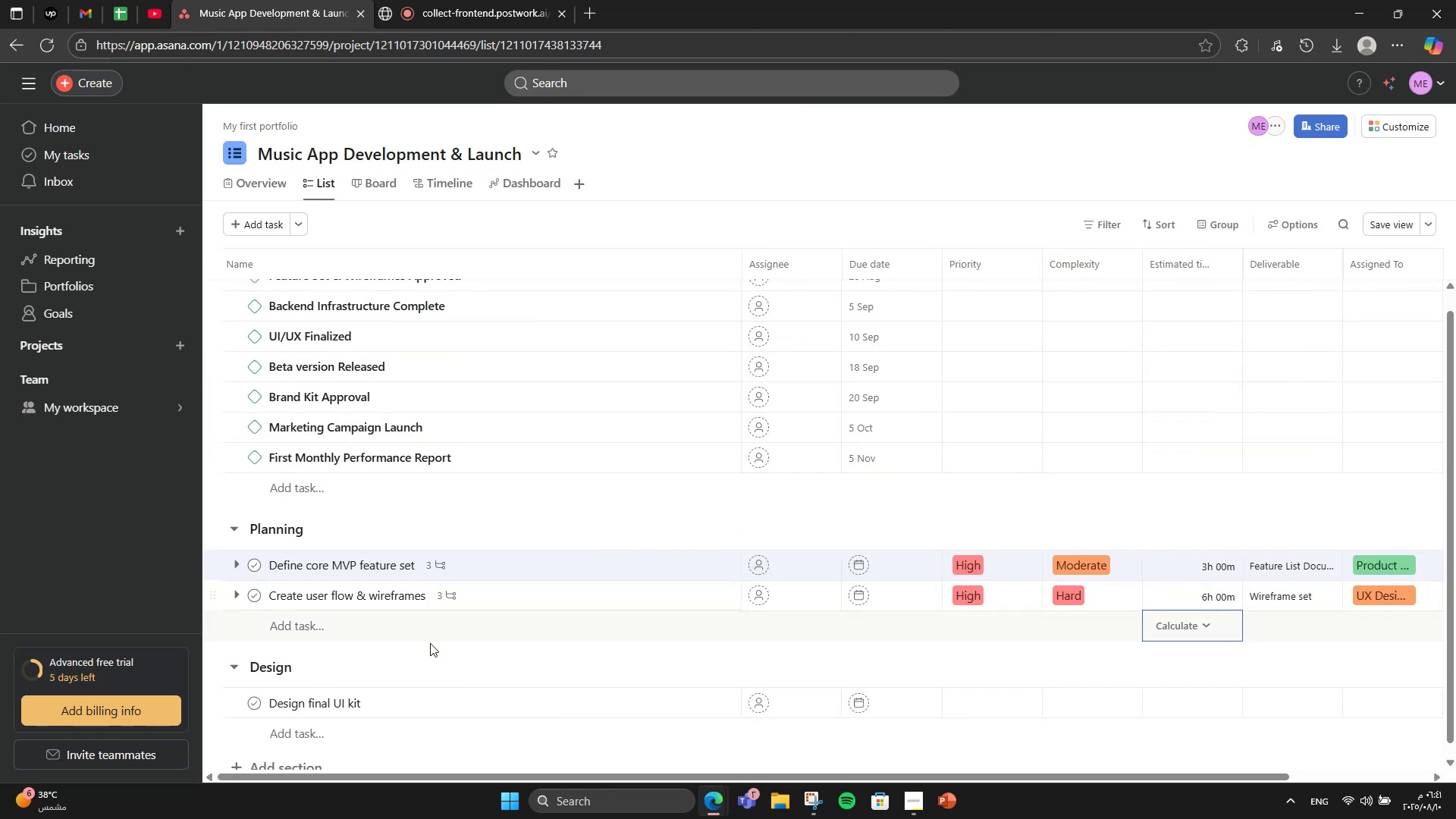 
left_click([437, 652])
 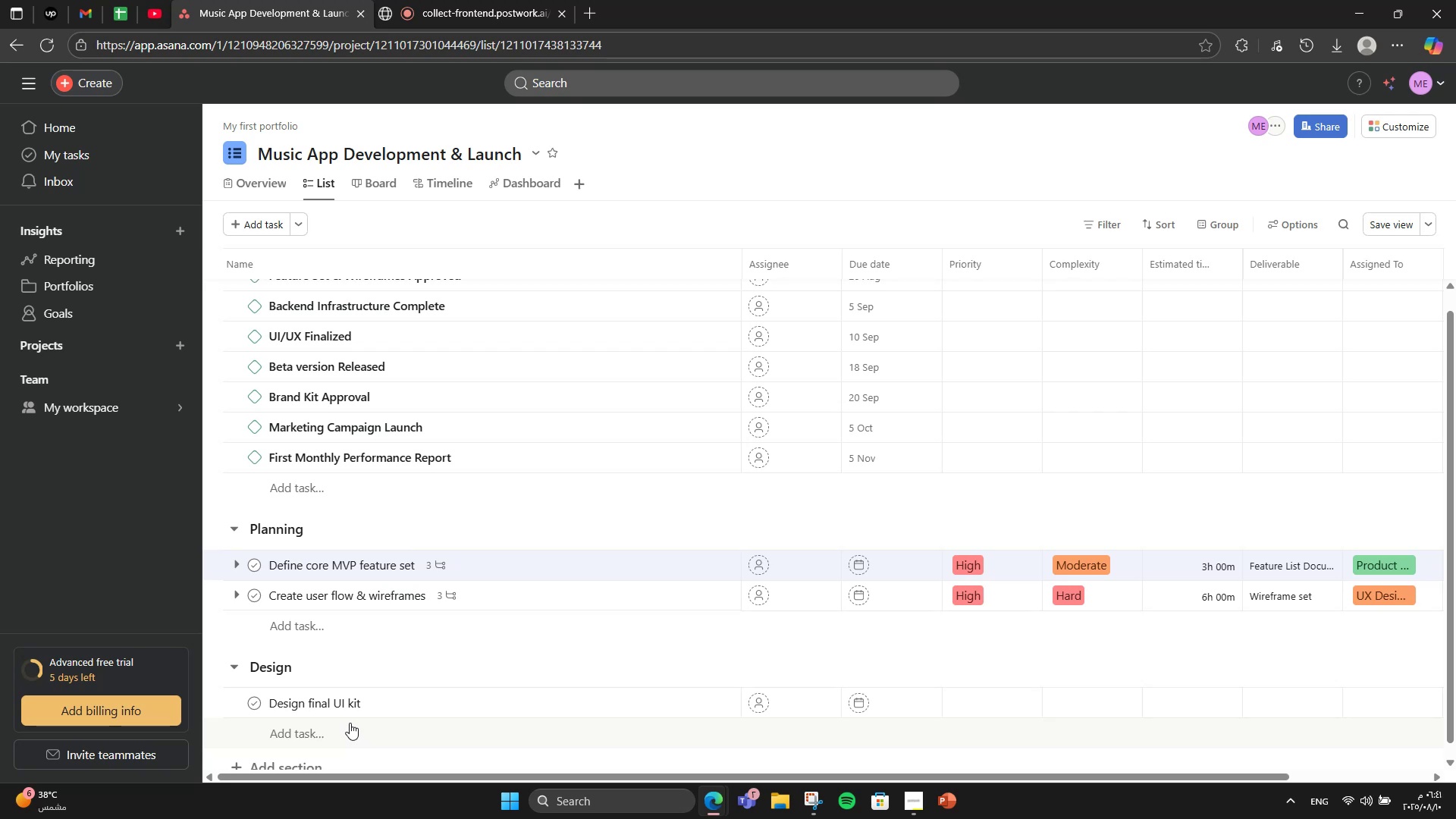 
wait(11.14)
 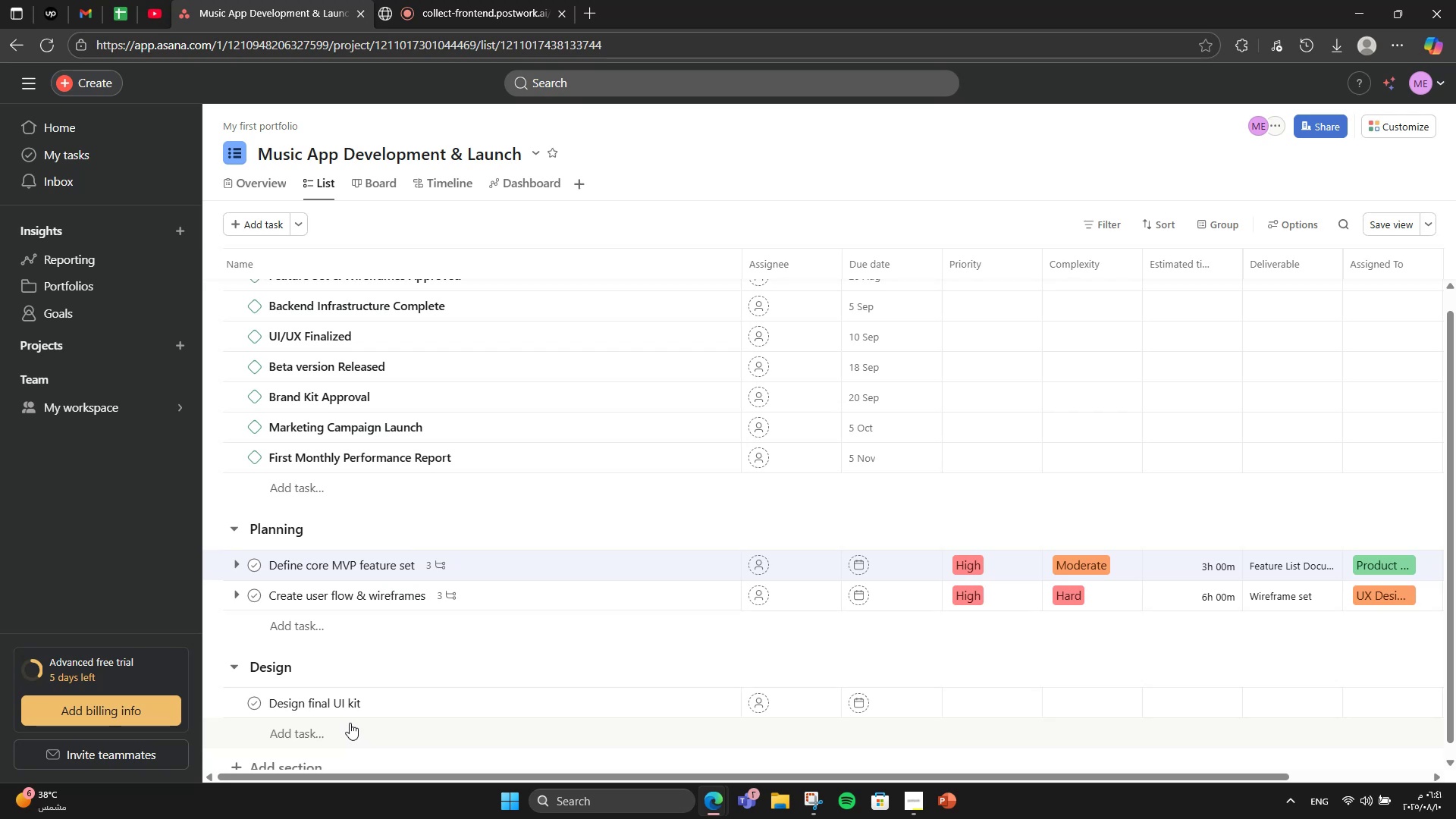 
scroll: coordinate [1053, 574], scroll_direction: down, amount: 7.0
 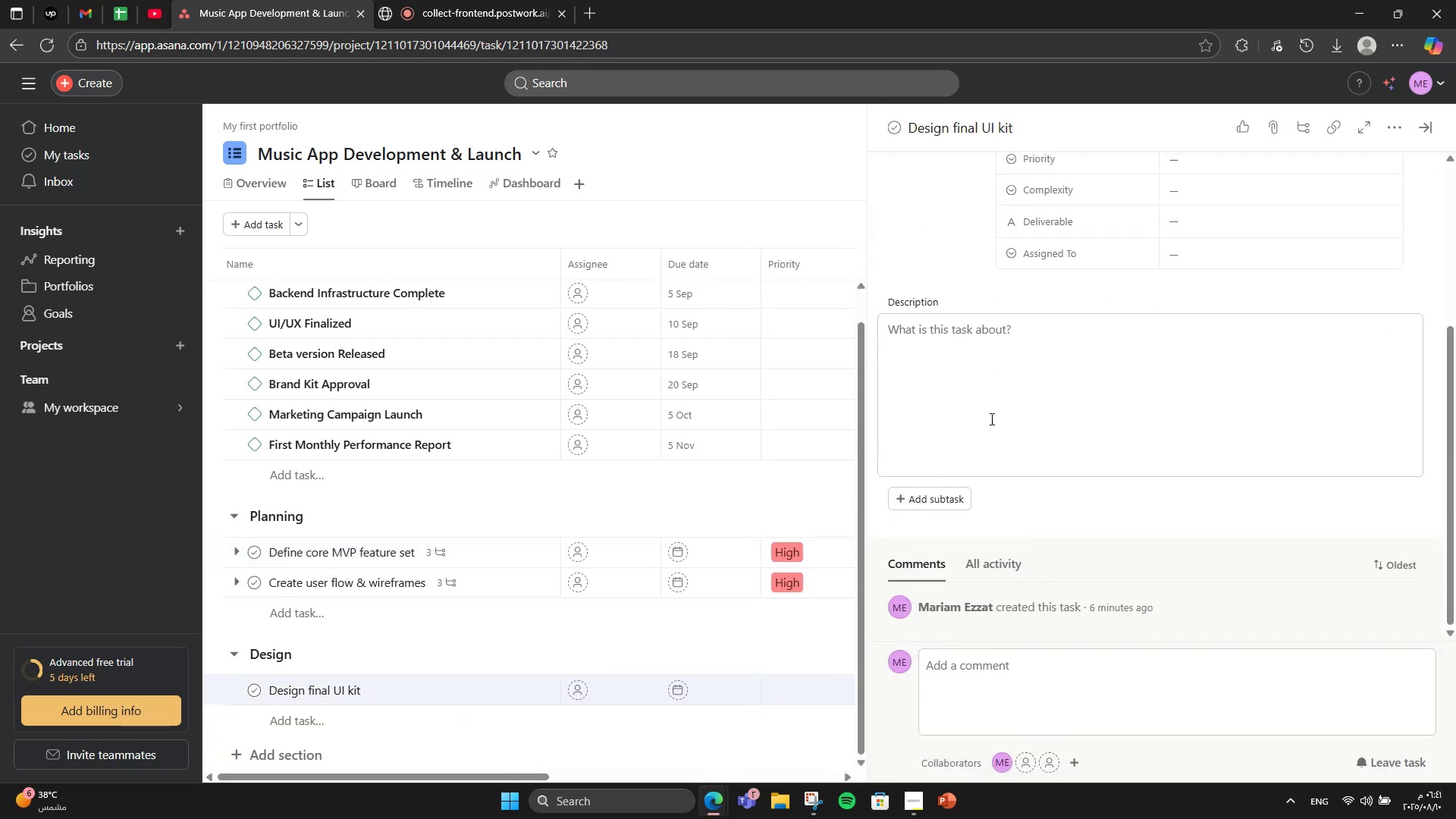 
left_click([985, 402])
 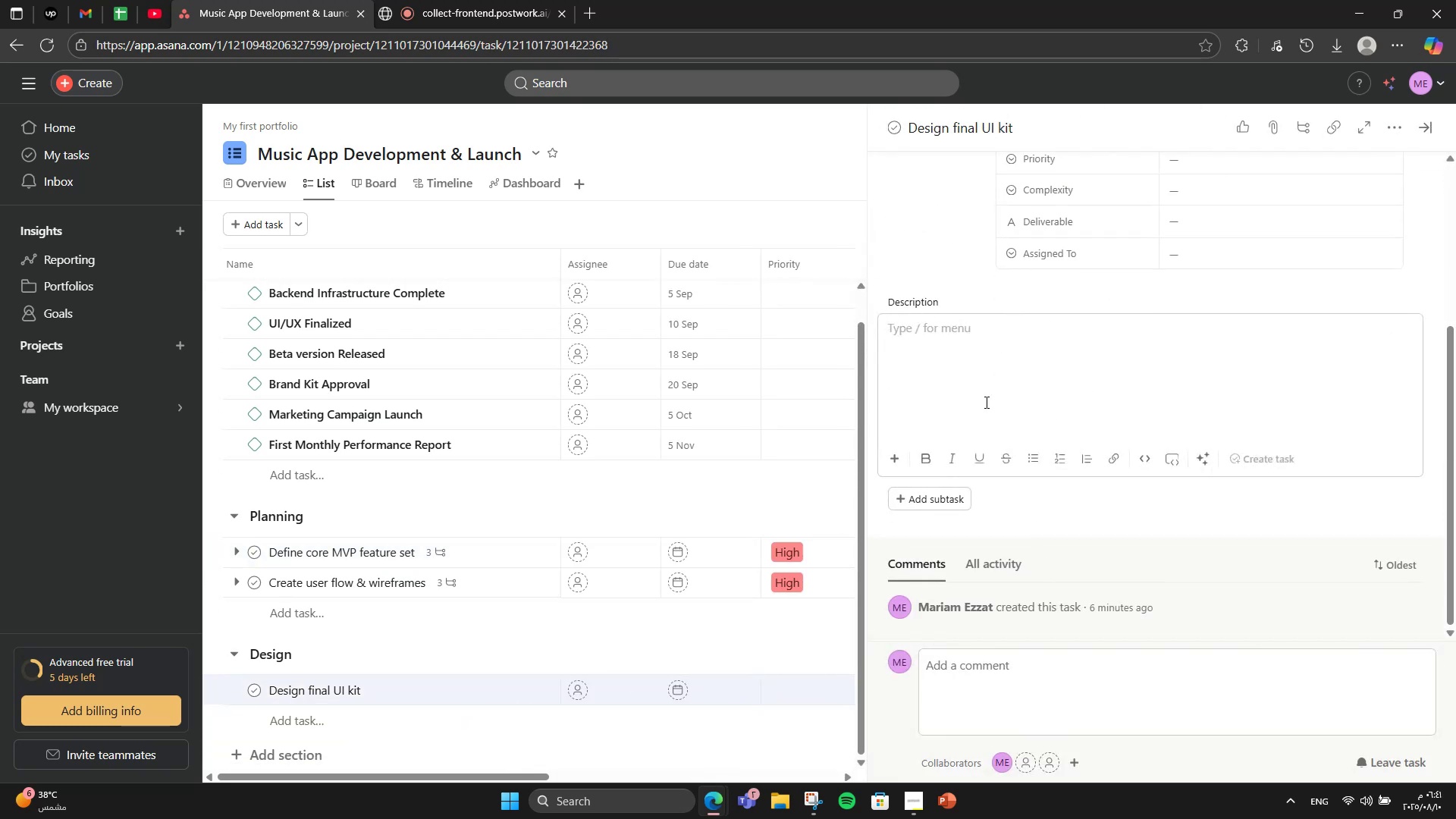 
type(Build app-wide UI components /)
key(Backspace)
type((bu)
key(Backspace)
type(uttons )
key(Backspace)
type(, forms, icons )
key(Backspace)
type(, typorg)
key(Backspace)
key(Backspace)
type(graphy)/)
key(Backspace)
type(.)
 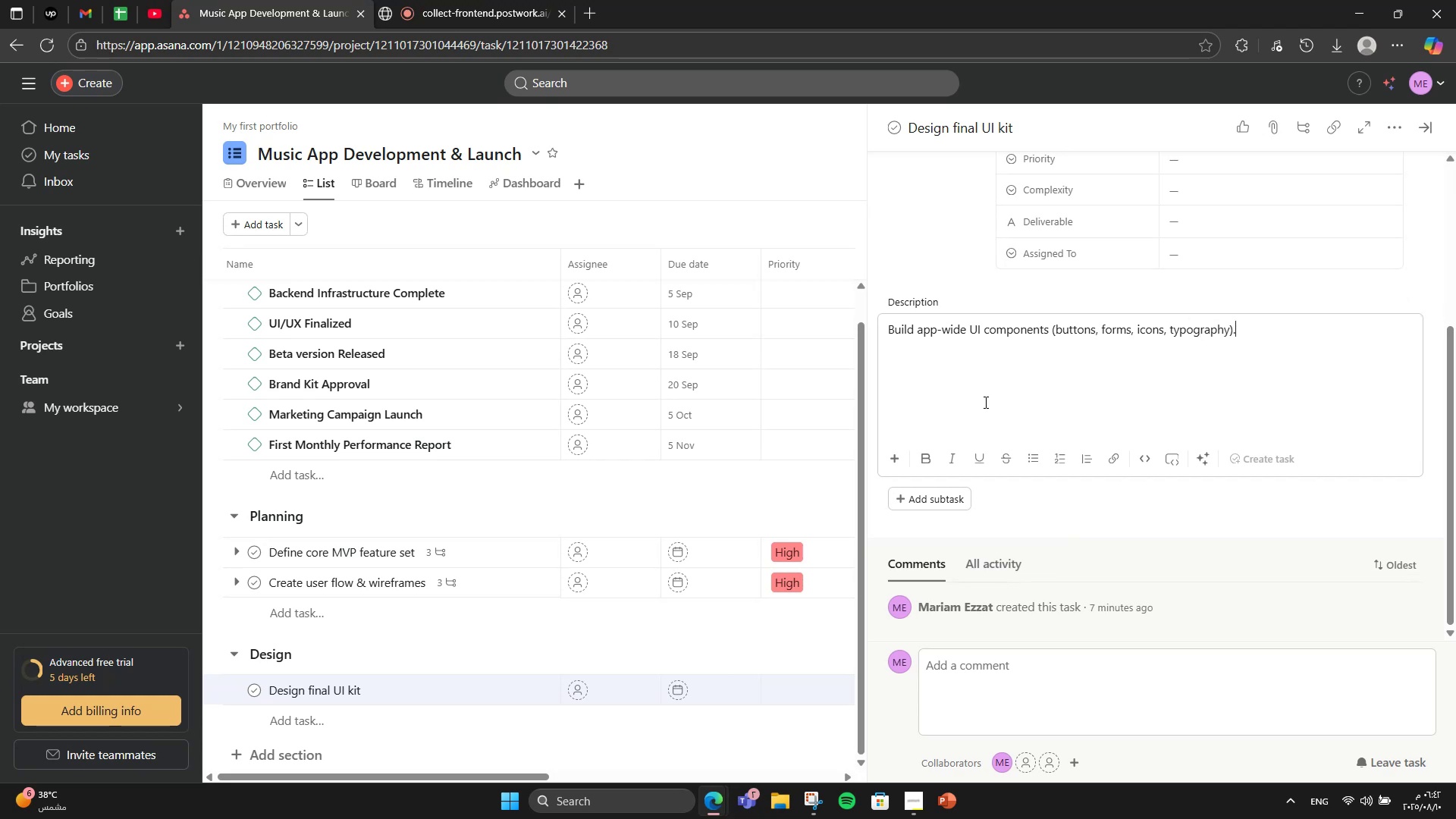 
scroll: coordinate [965, 403], scroll_direction: down, amount: 3.0
 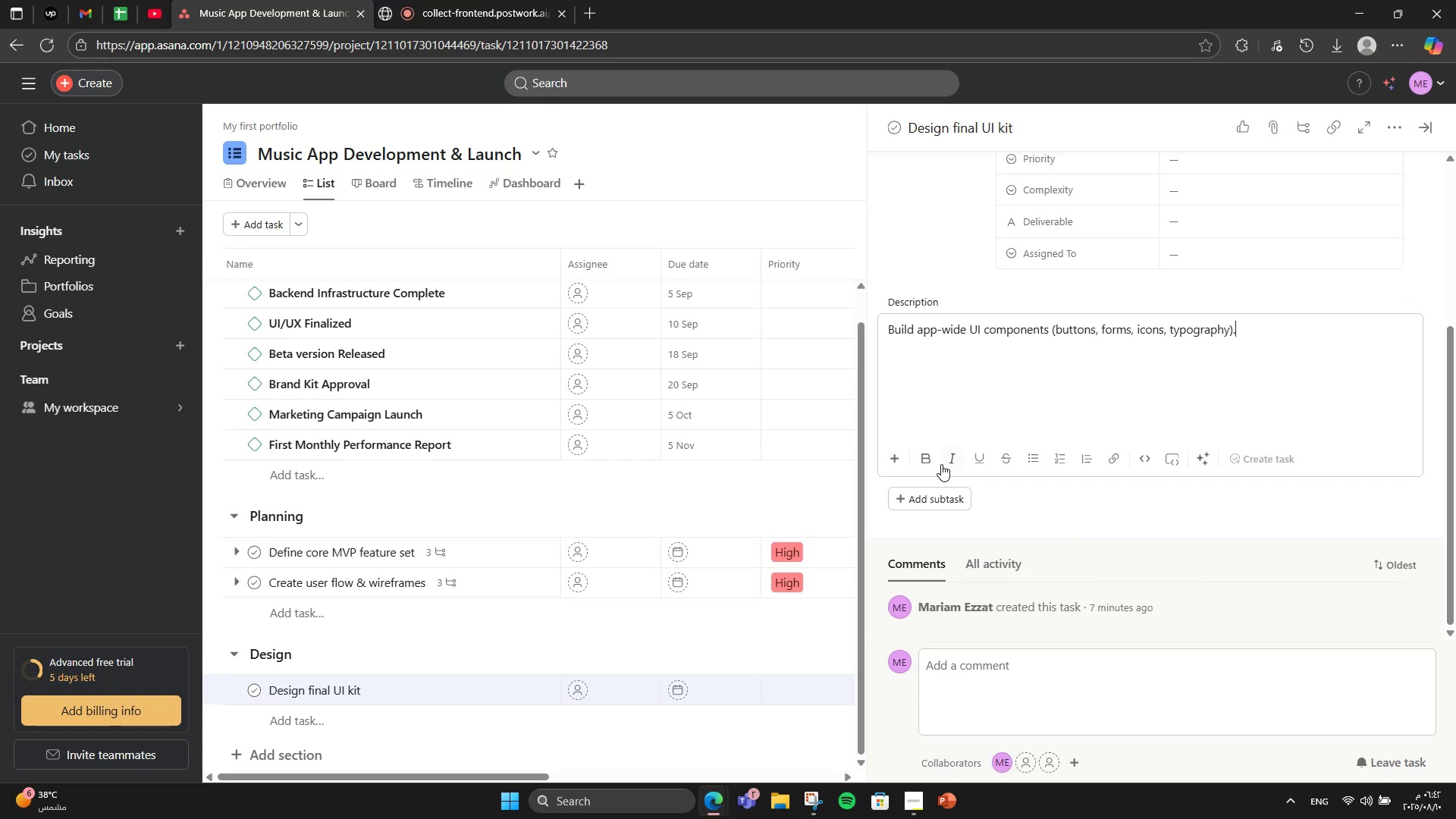 
scroll: coordinate [955, 439], scroll_direction: up, amount: 4.0
 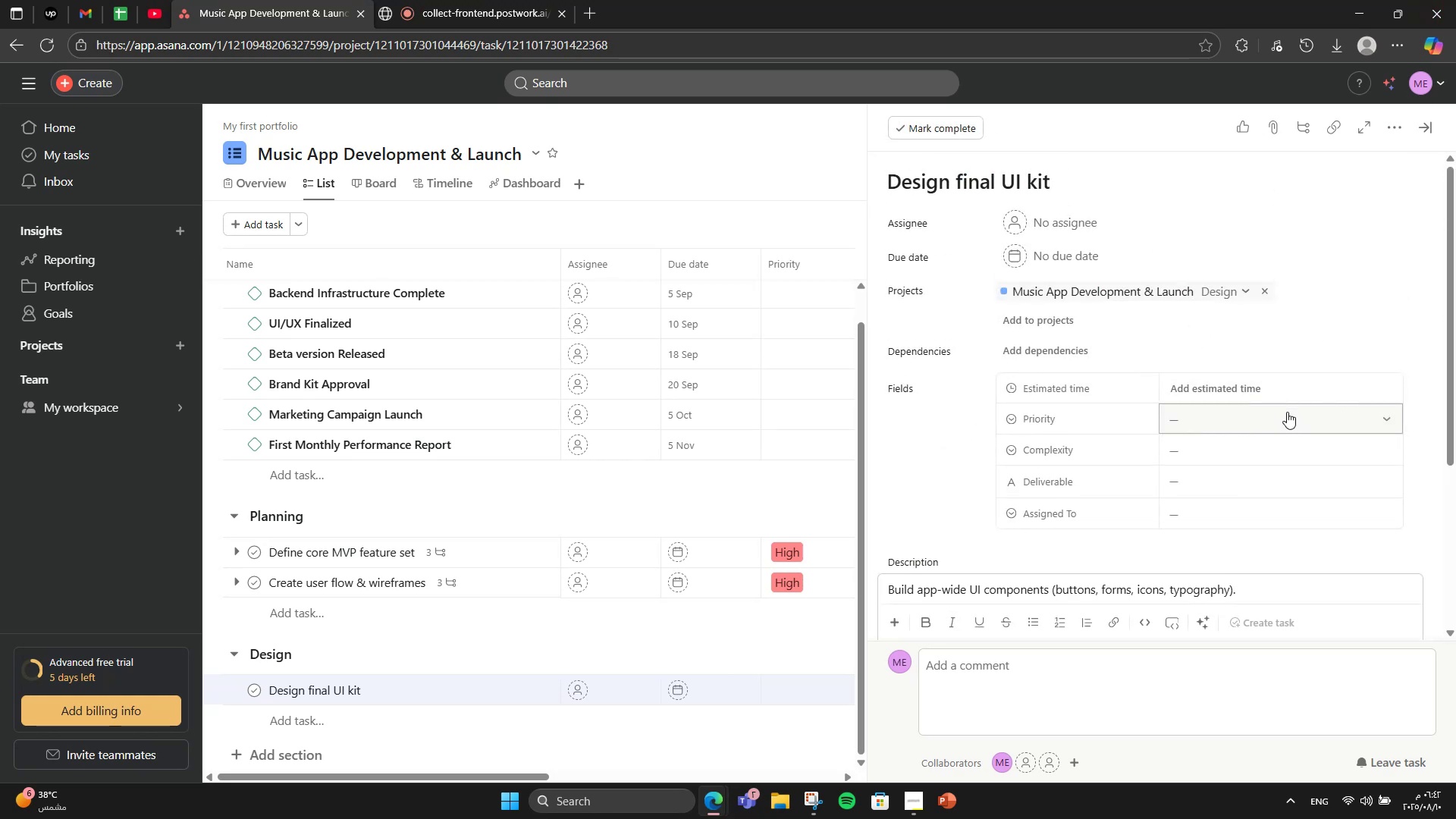 
left_click([1286, 415])
 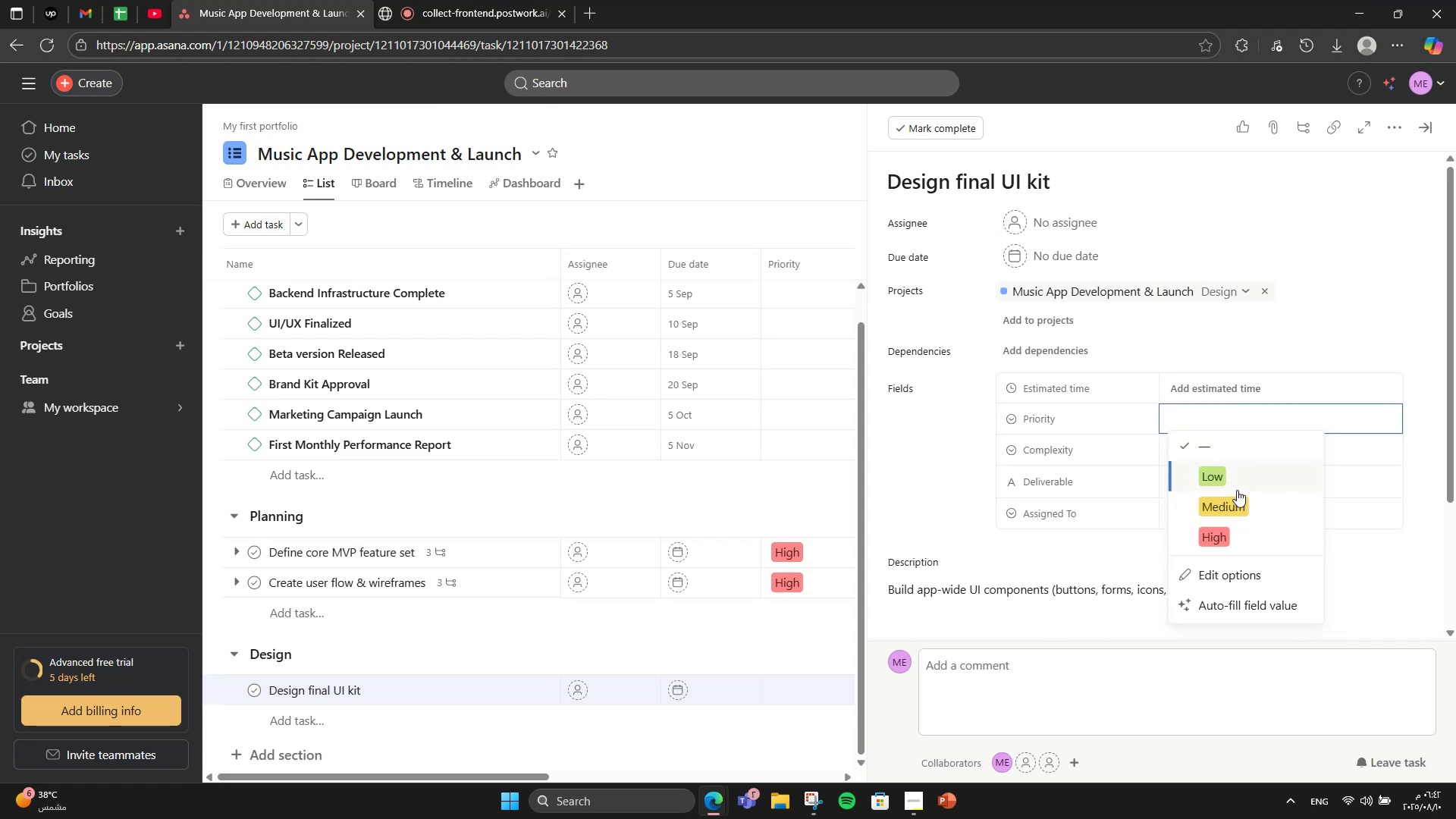 
left_click([1201, 546])
 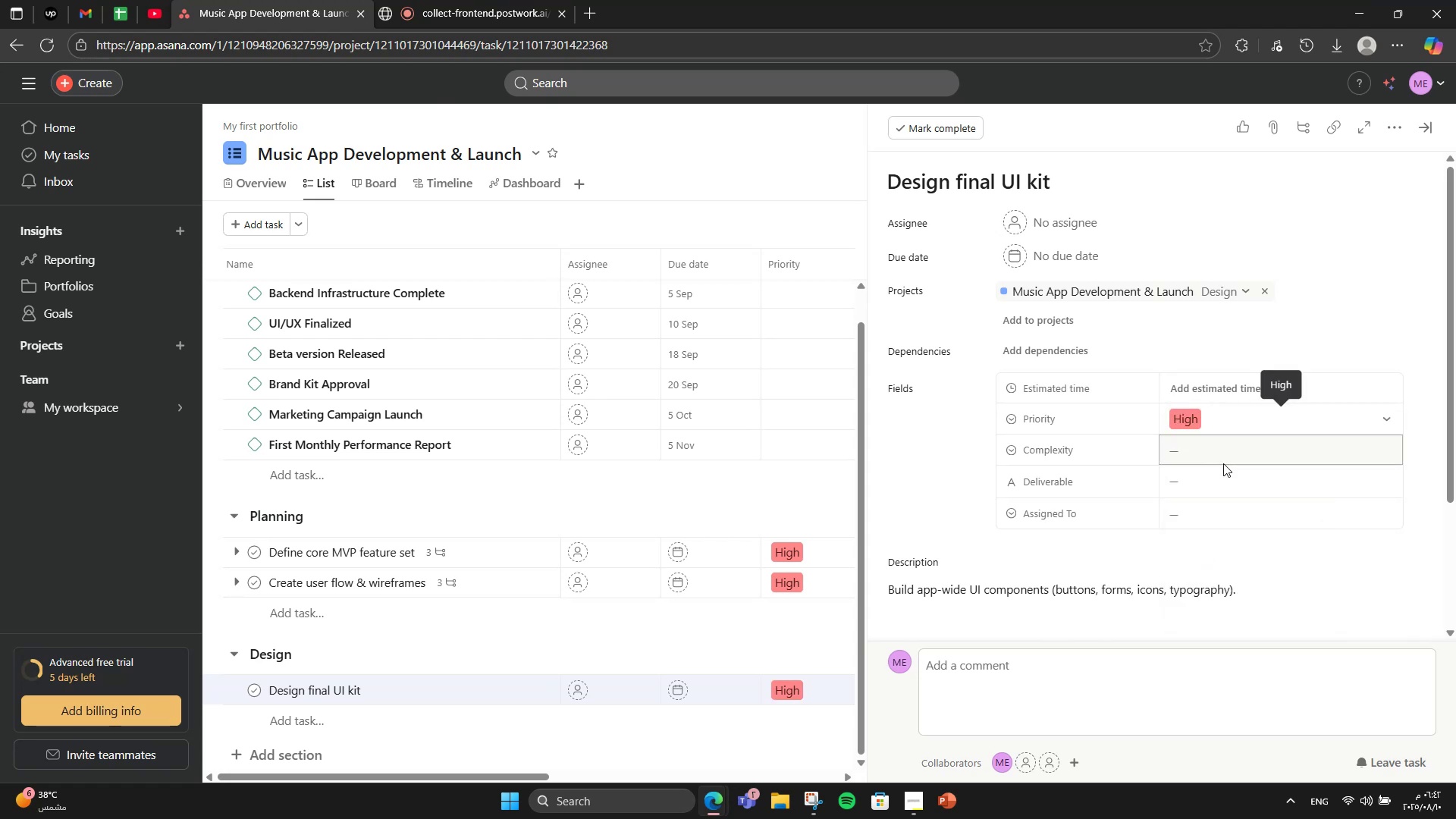 
left_click([1228, 453])
 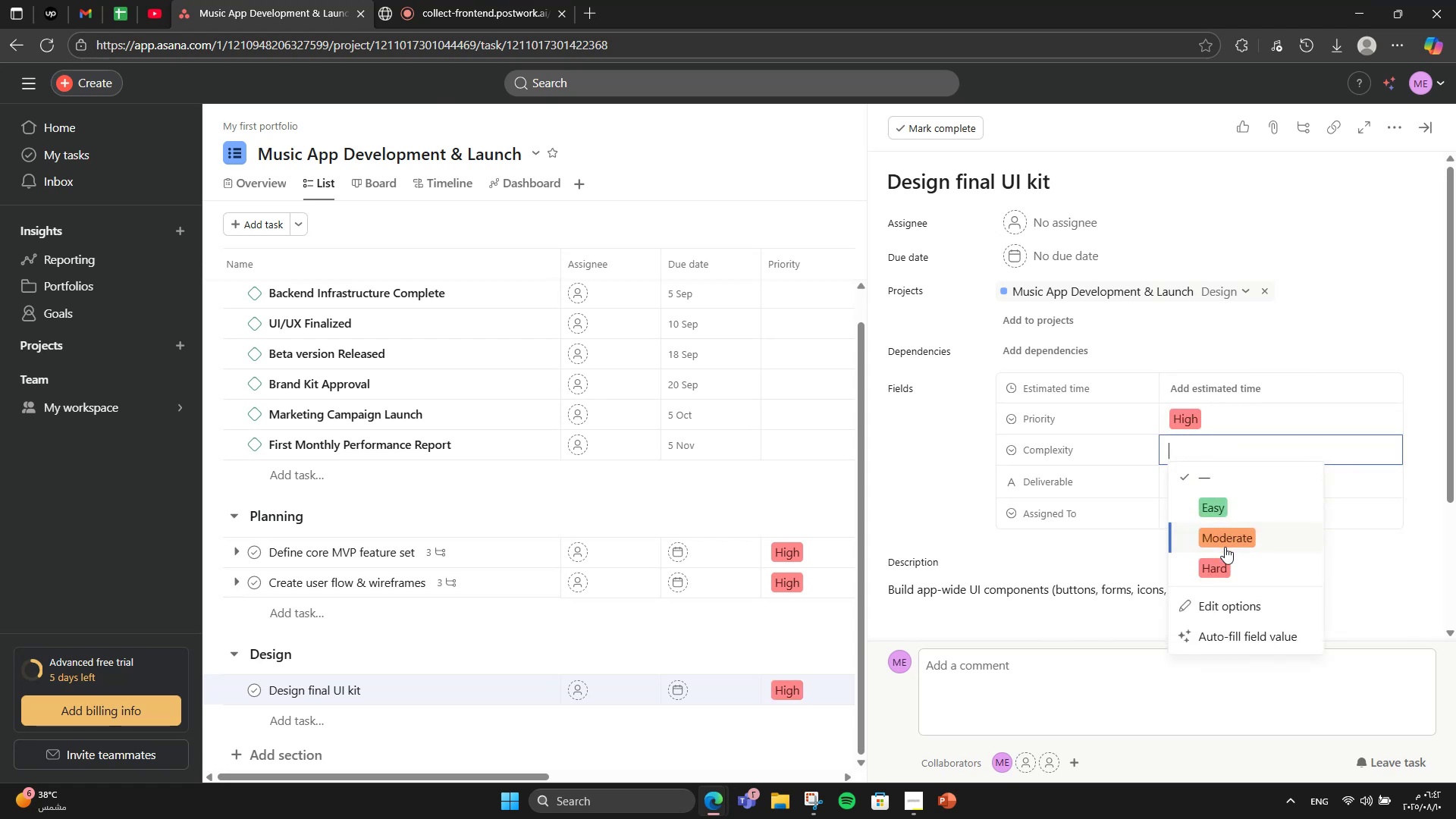 
left_click([1223, 555])
 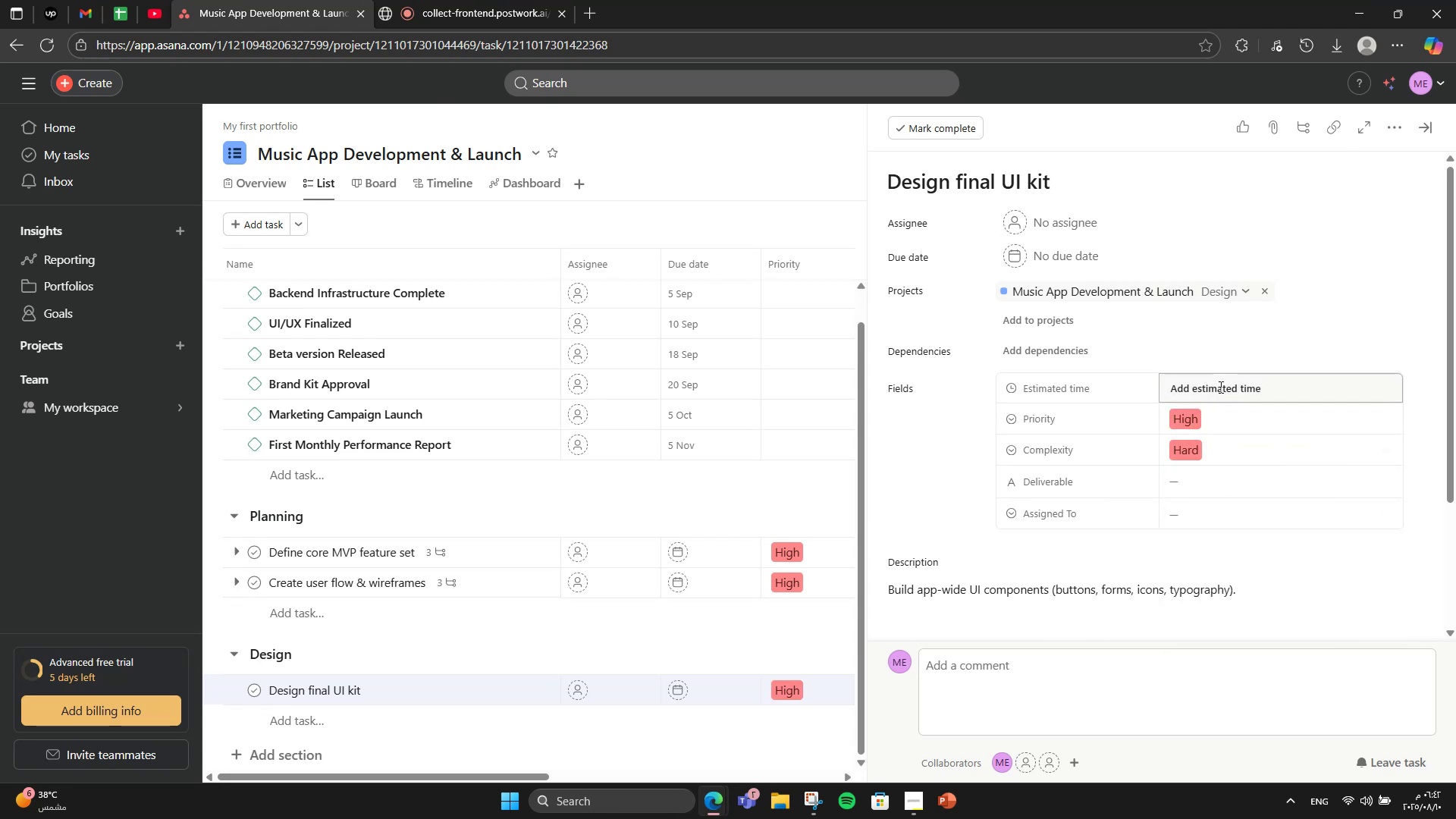 
double_click([1219, 387])
 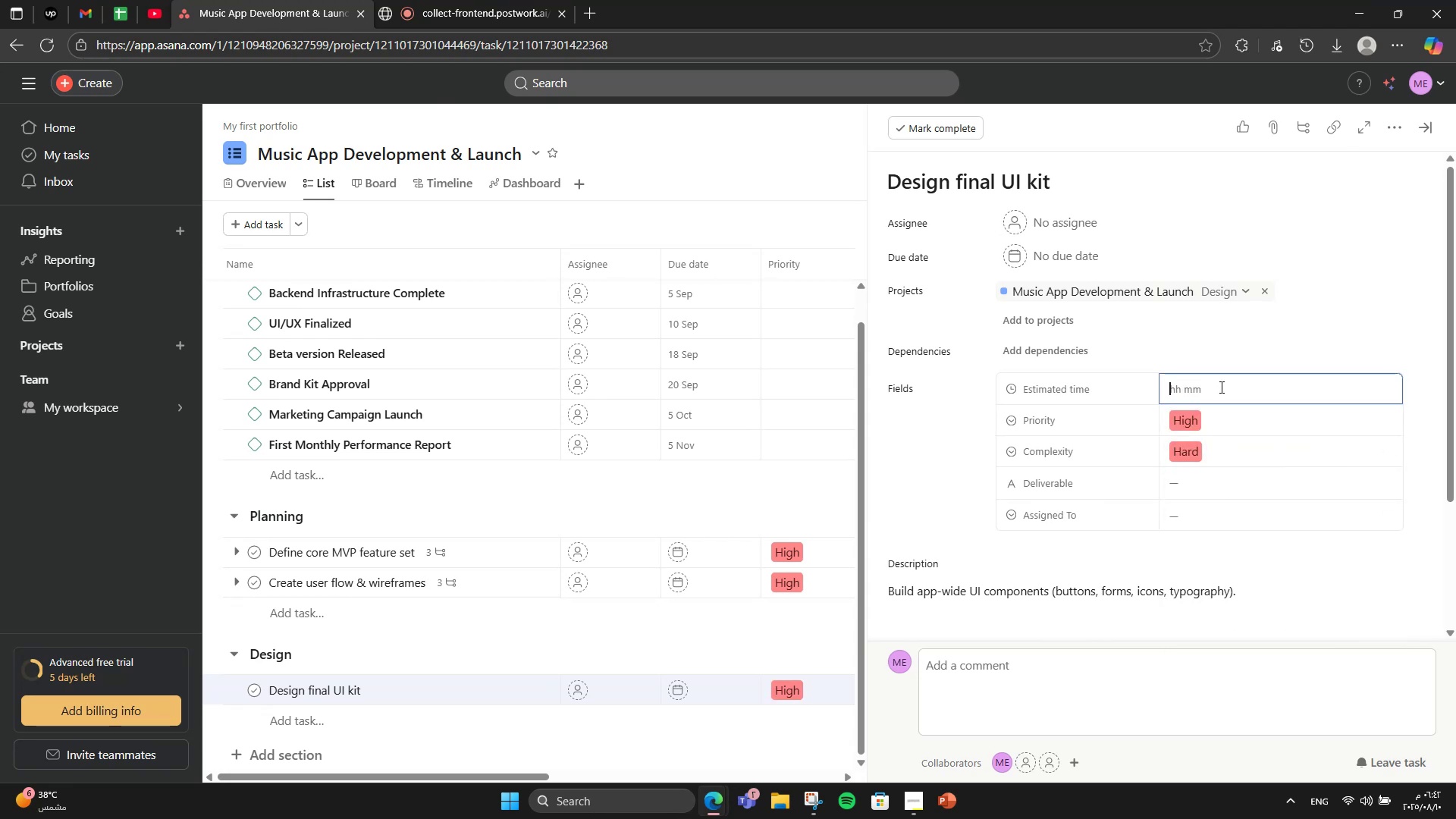 
key(Numpad8)
 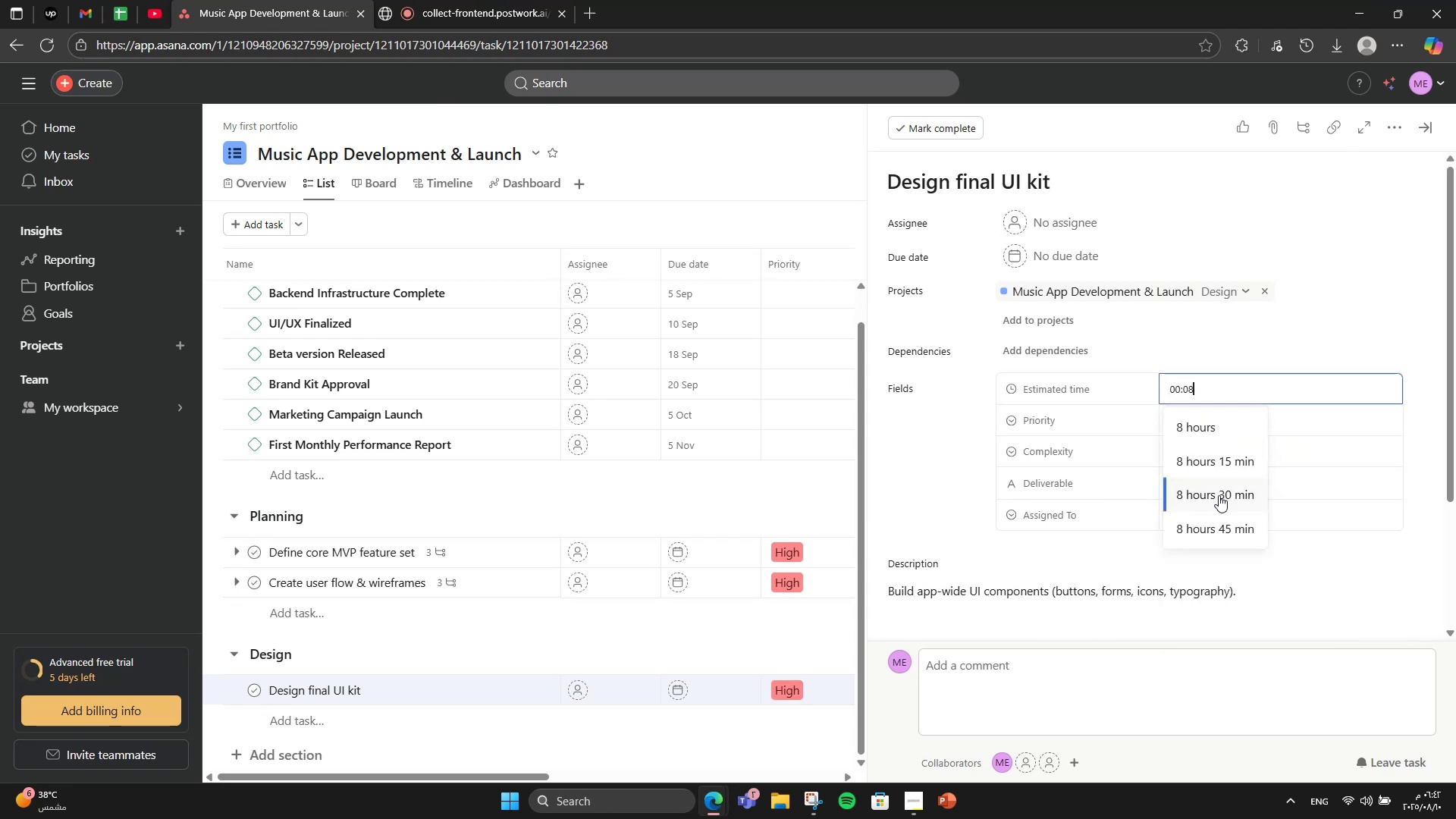 
left_click([1225, 433])
 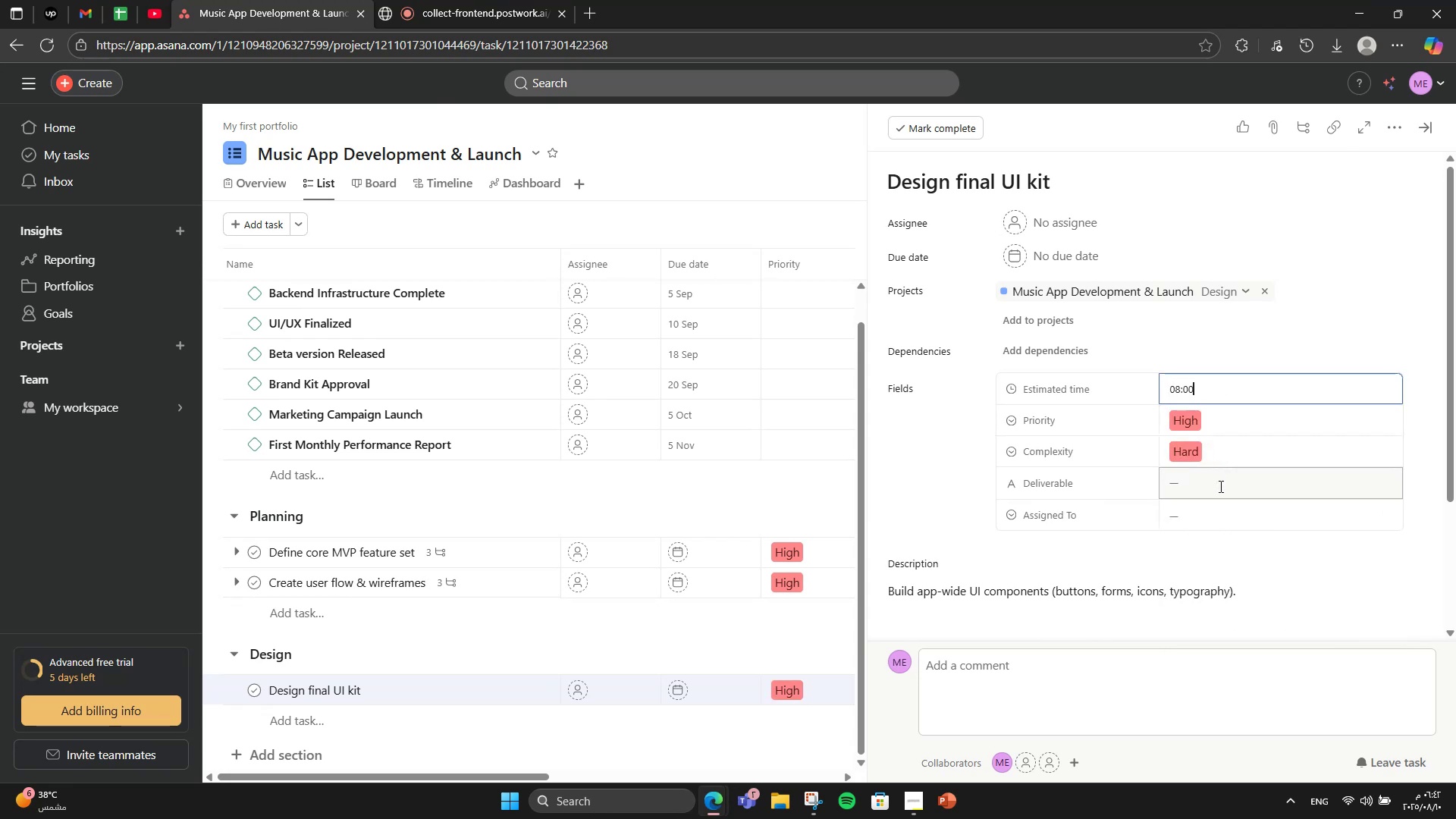 
left_click([1219, 486])
 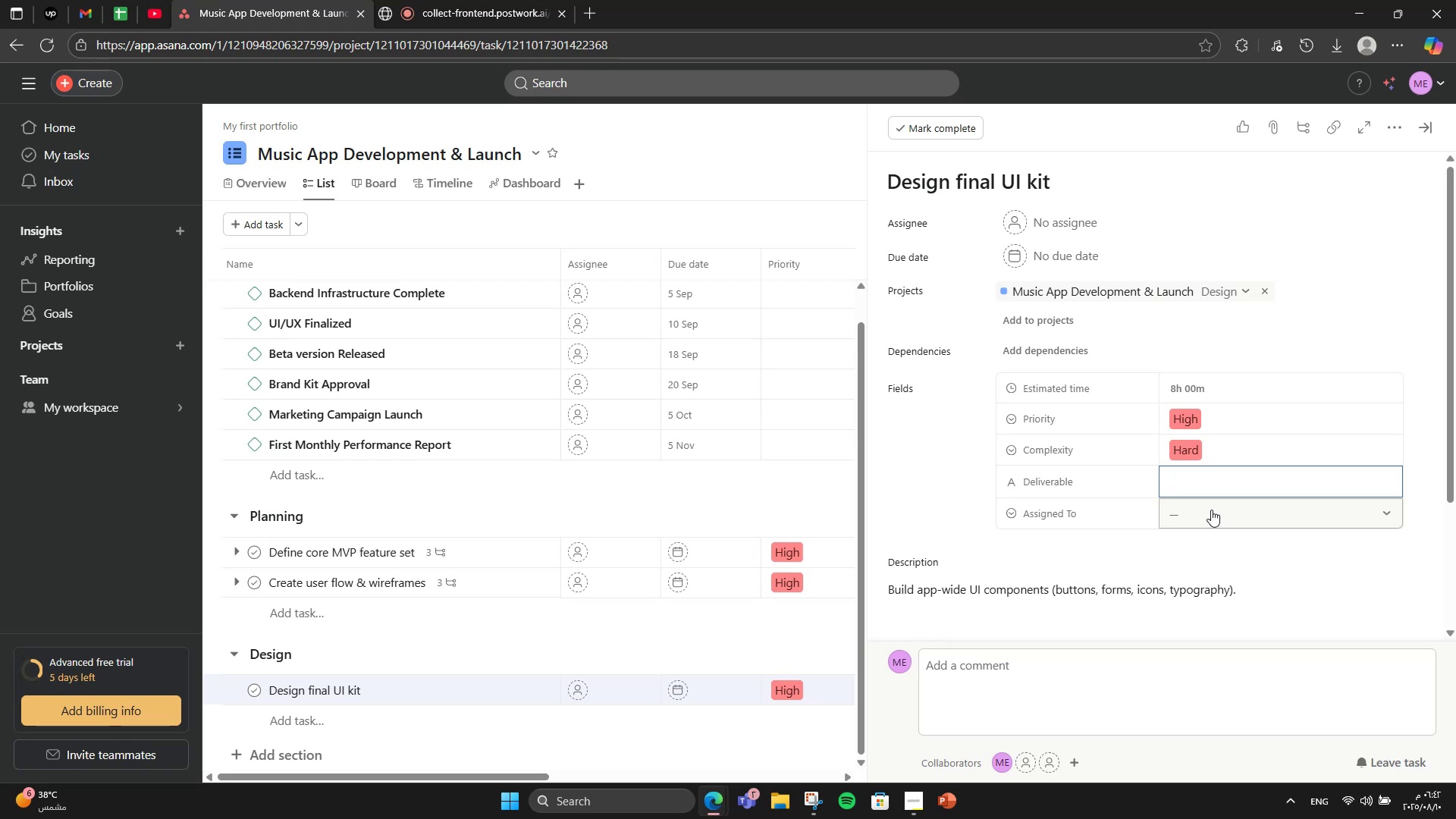 
wait(10.82)
 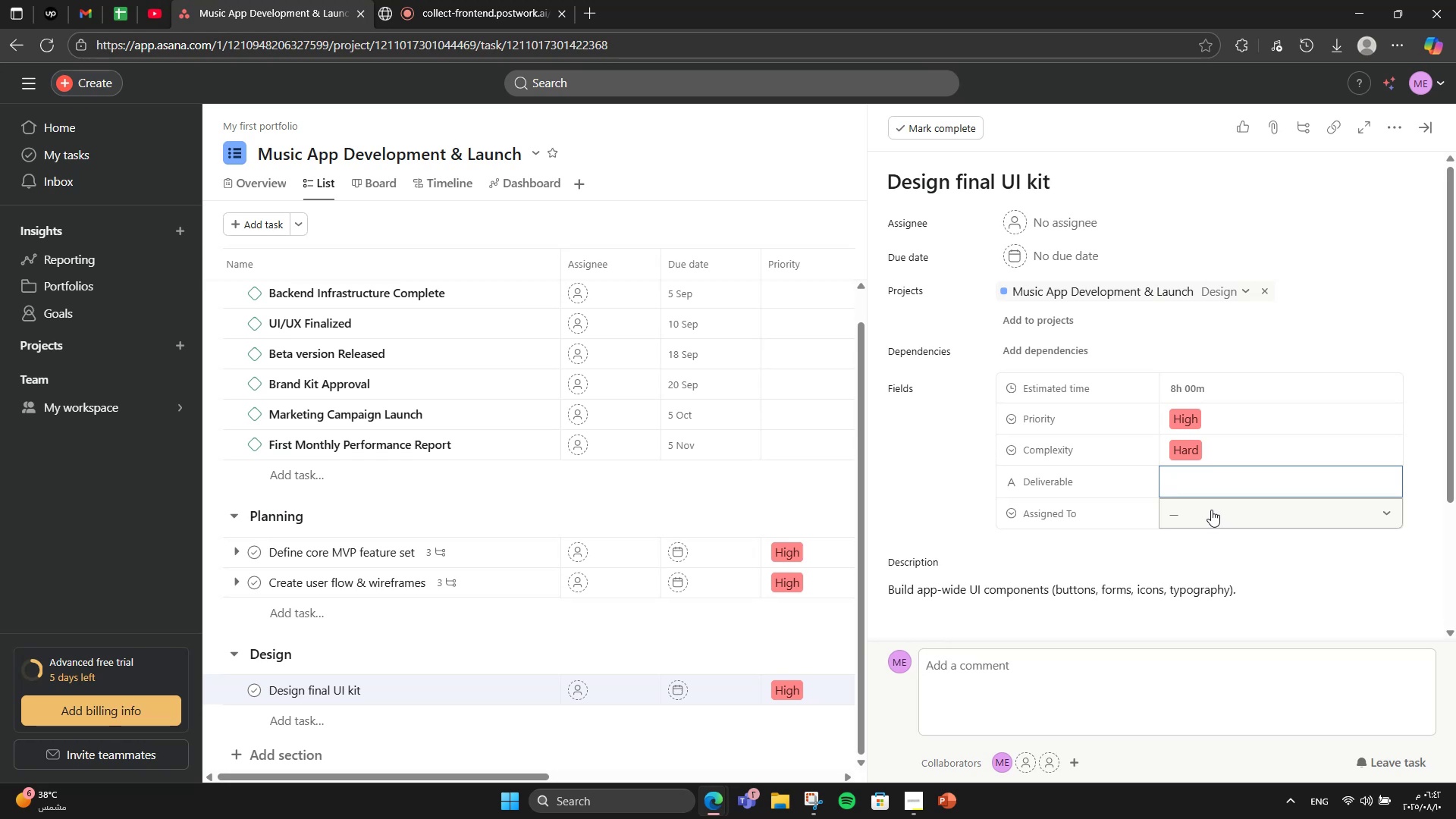 
type(UI kit file)
 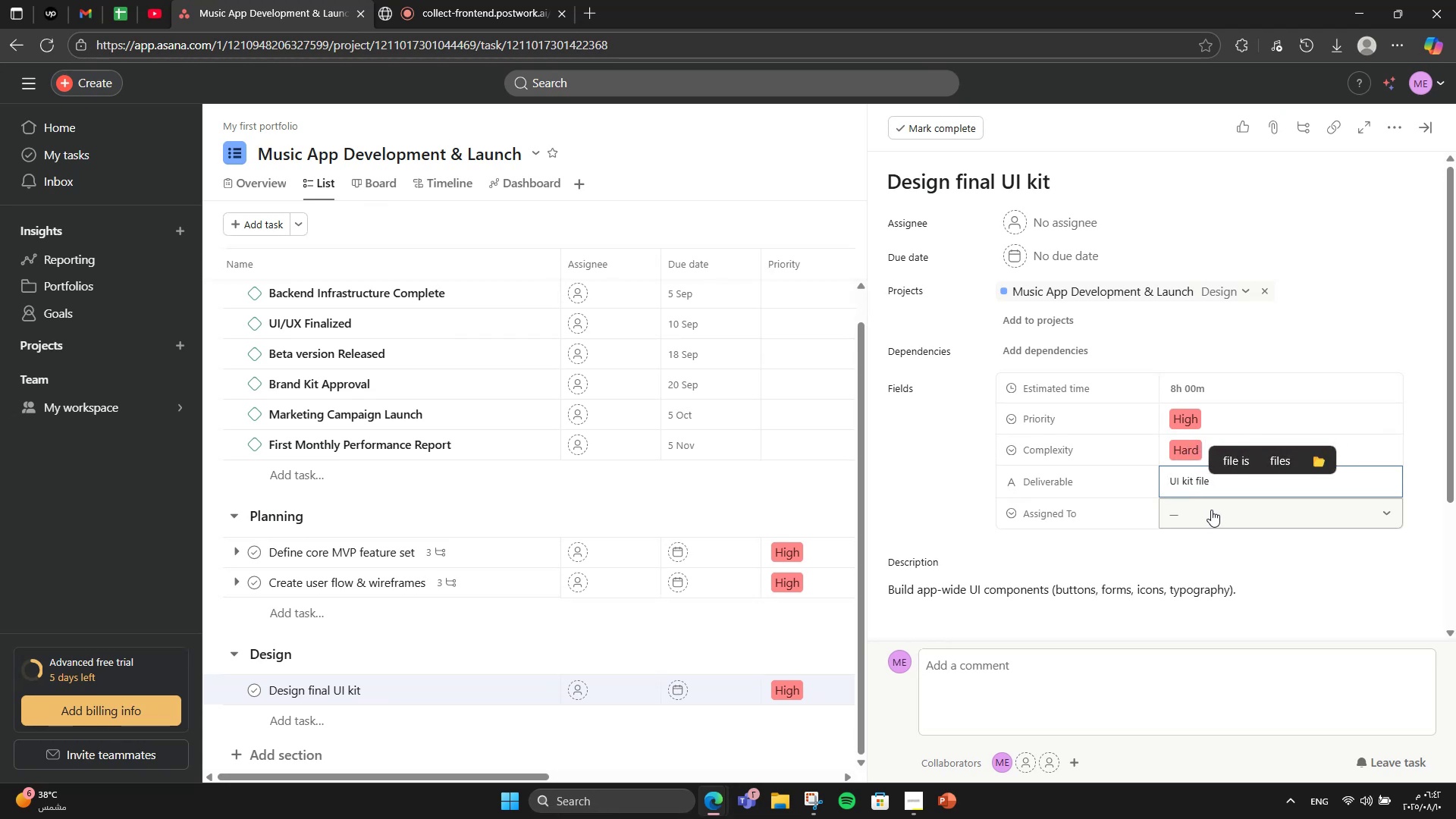 
left_click([1211, 510])
 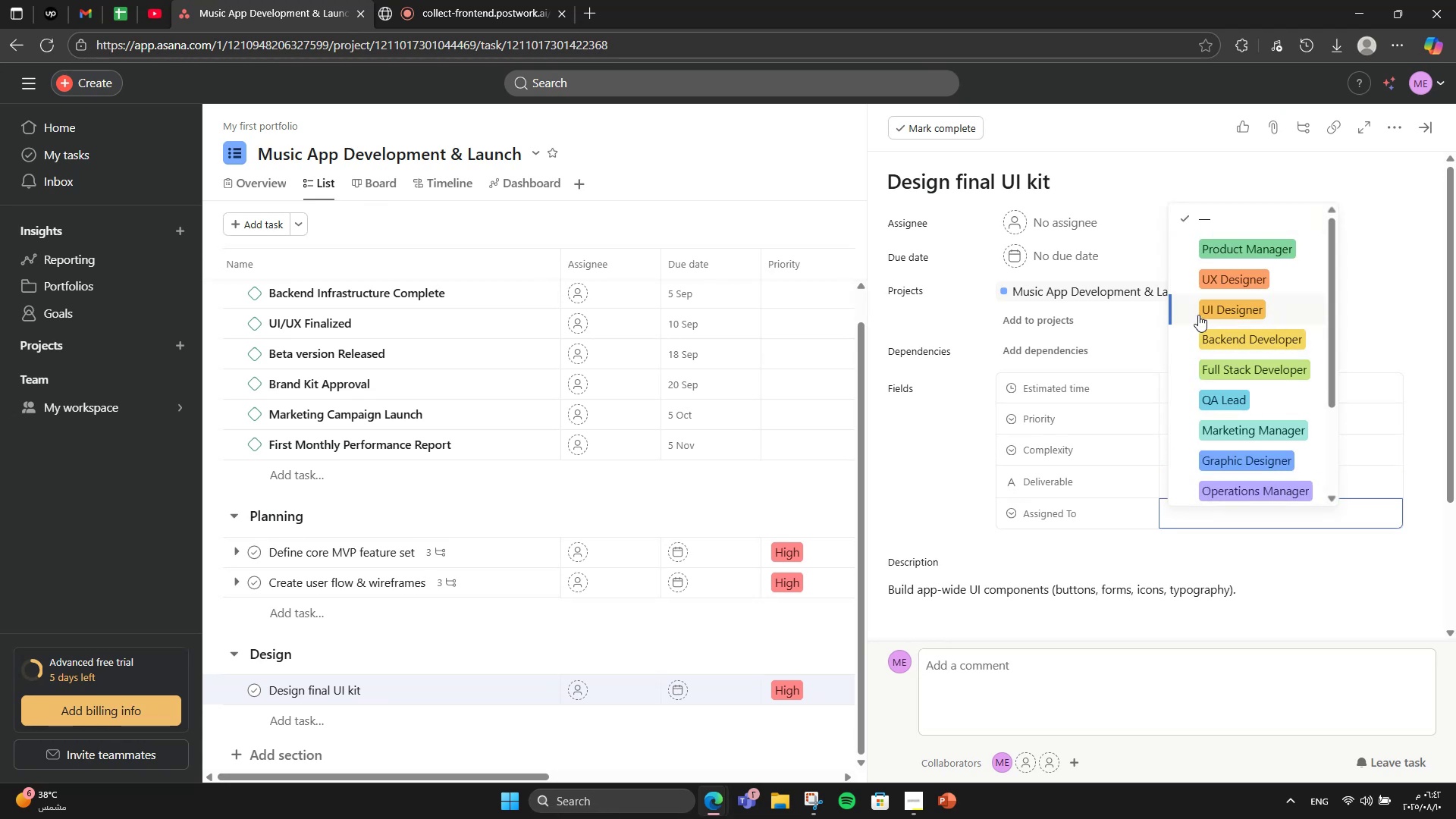 
left_click([1252, 306])
 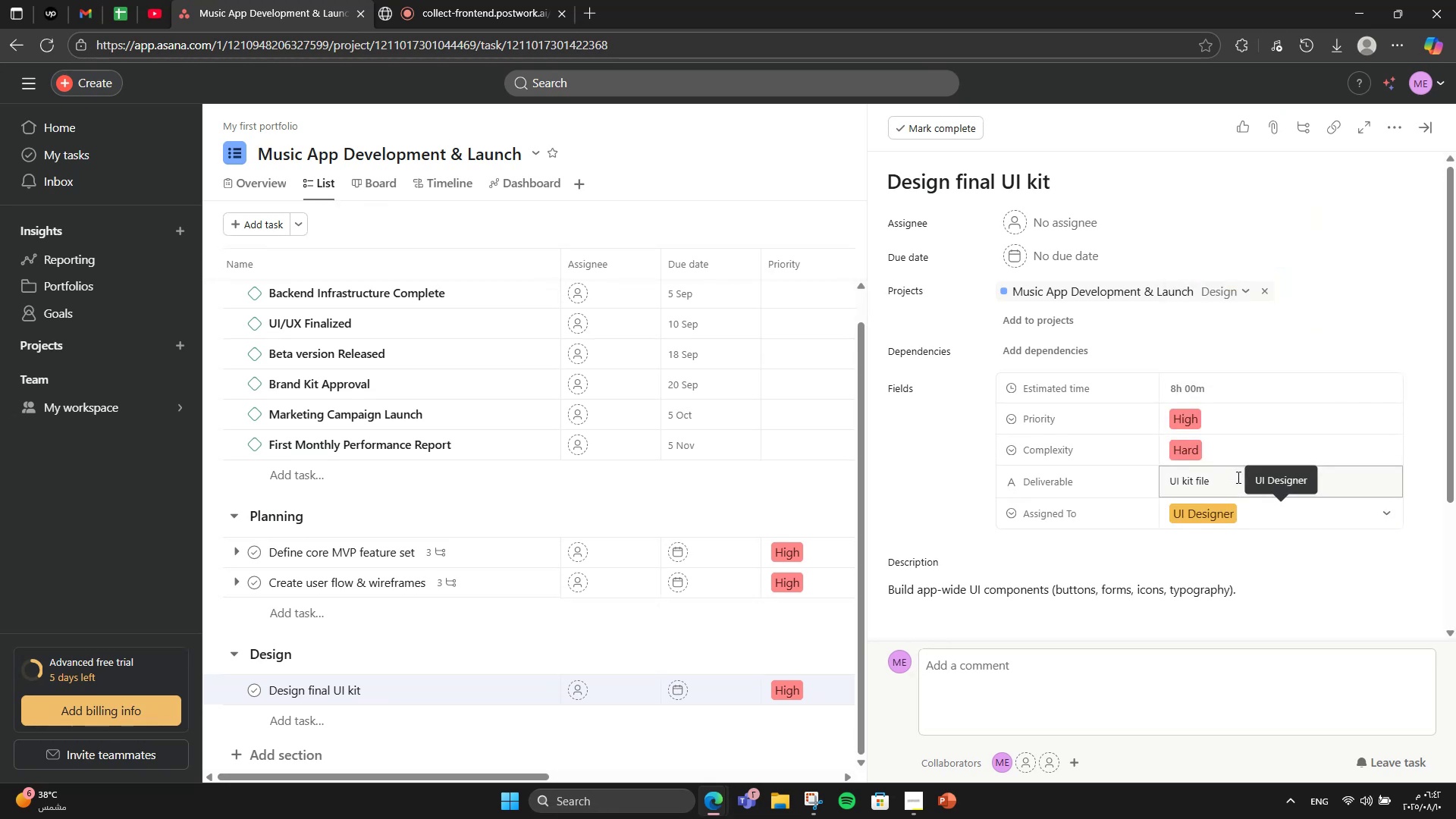 
scroll: coordinate [1228, 494], scroll_direction: down, amount: 2.0
 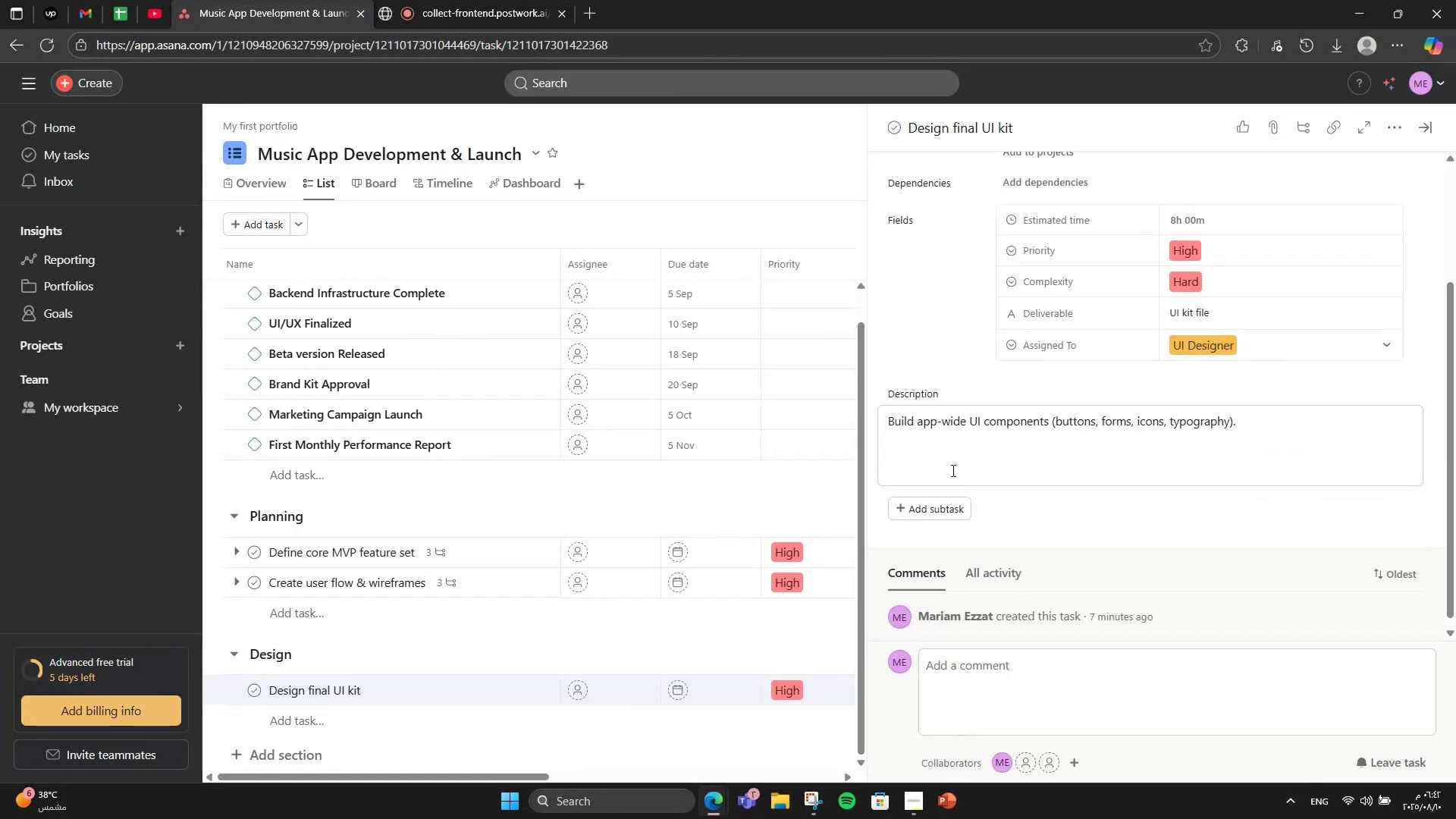 
left_click([946, 497])
 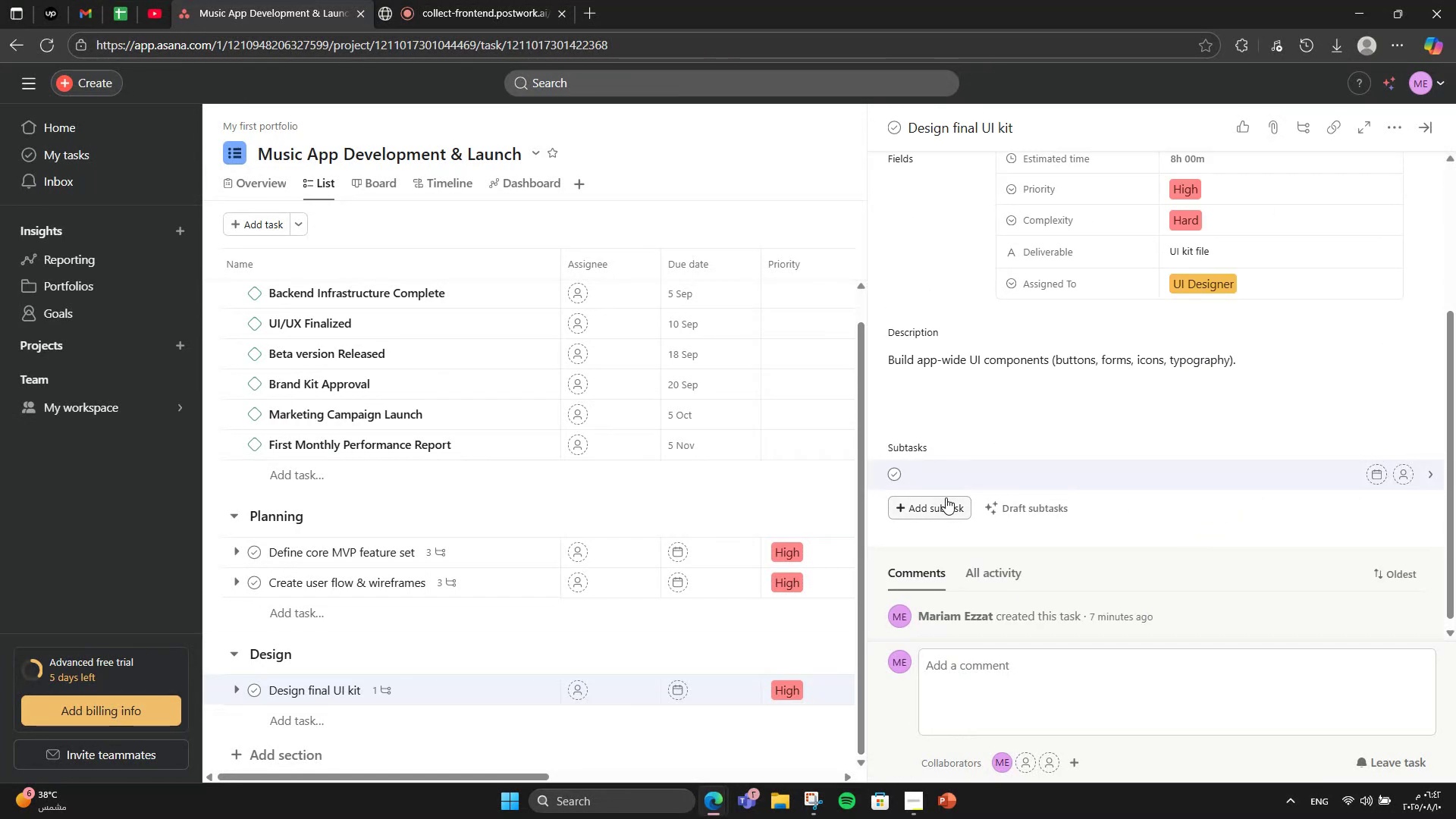 
type(Componn)
key(Backspace)
type(ent design)
 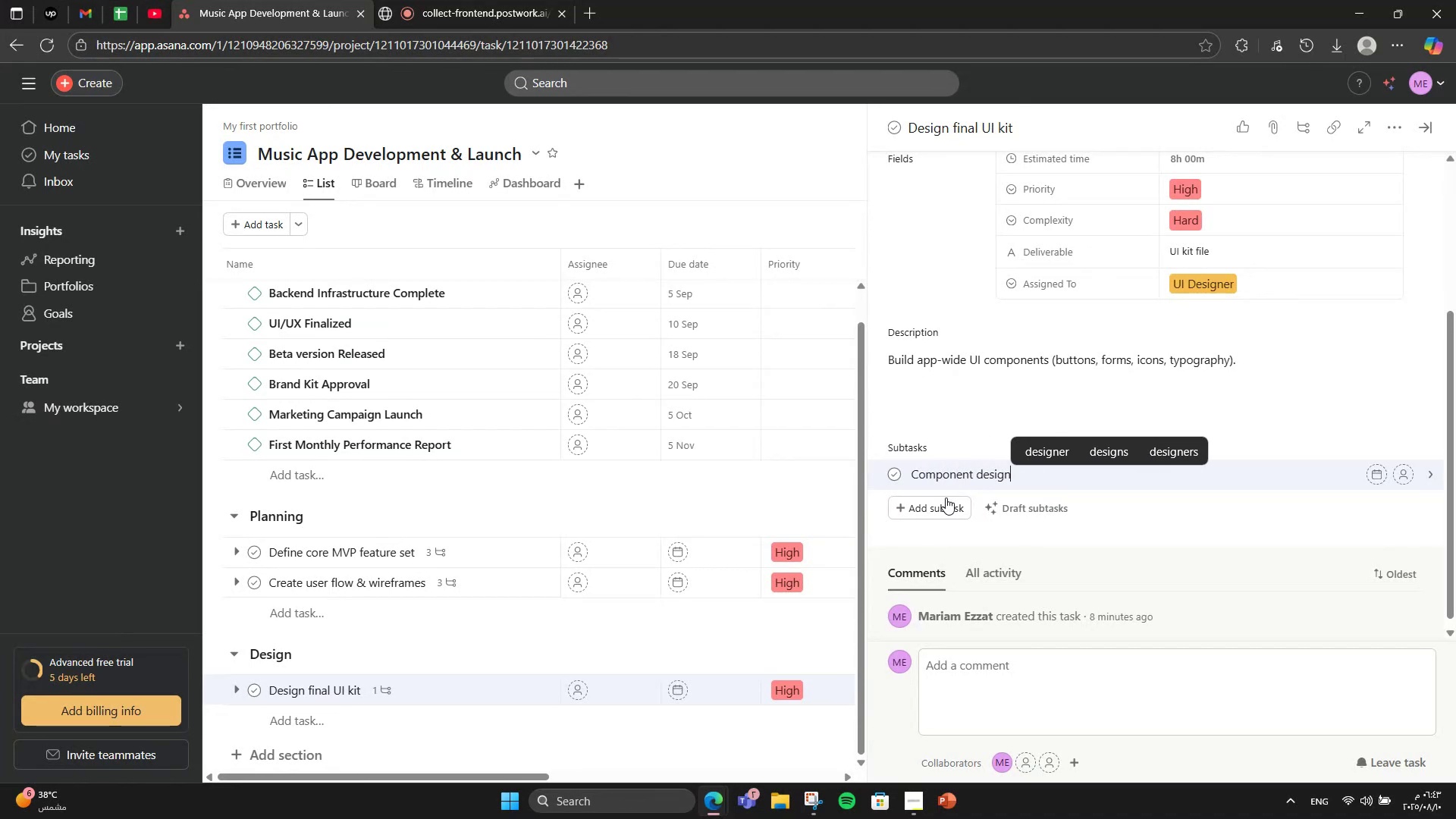 
key(Enter)
 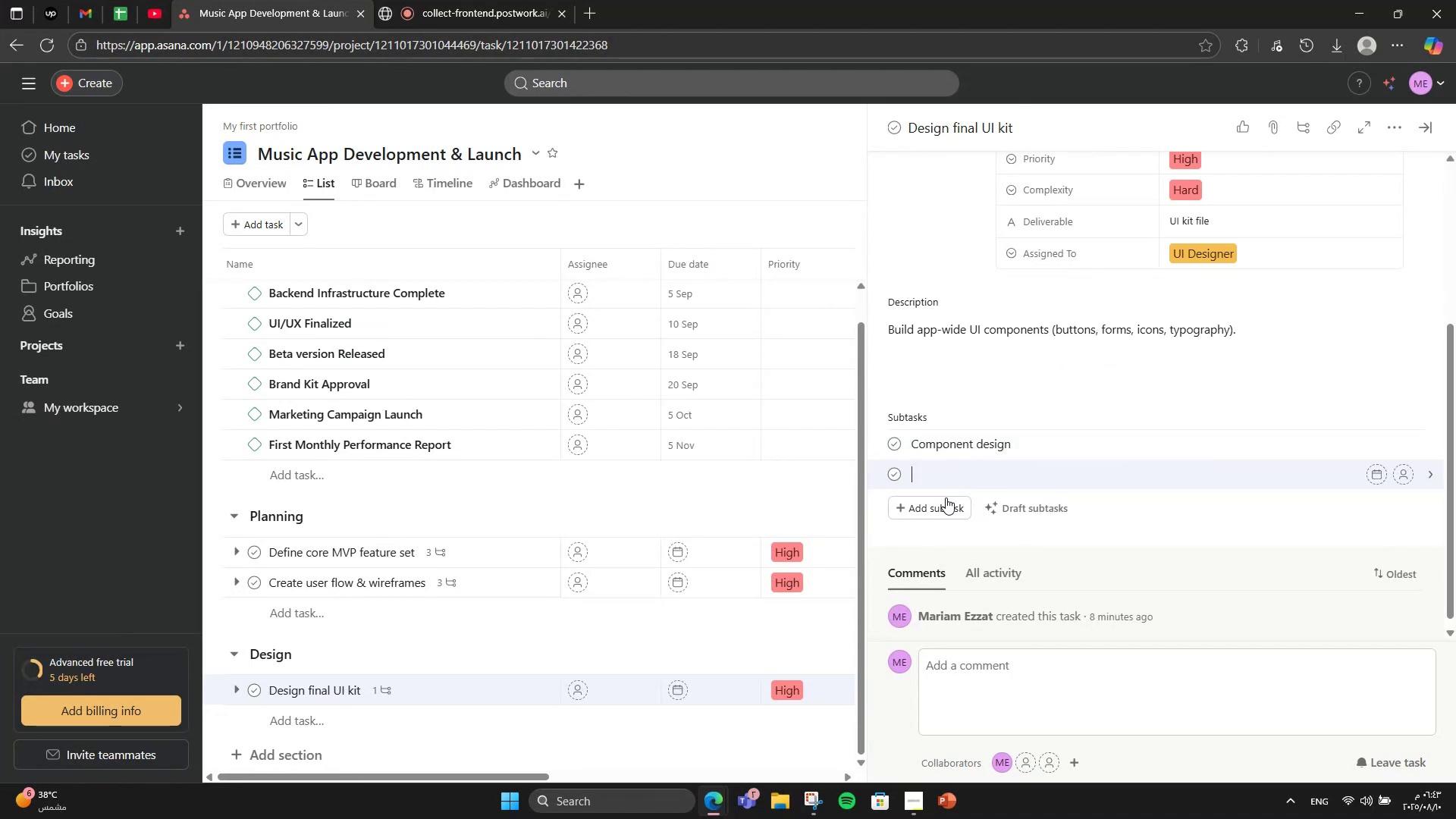 
type(Responsive layout)
 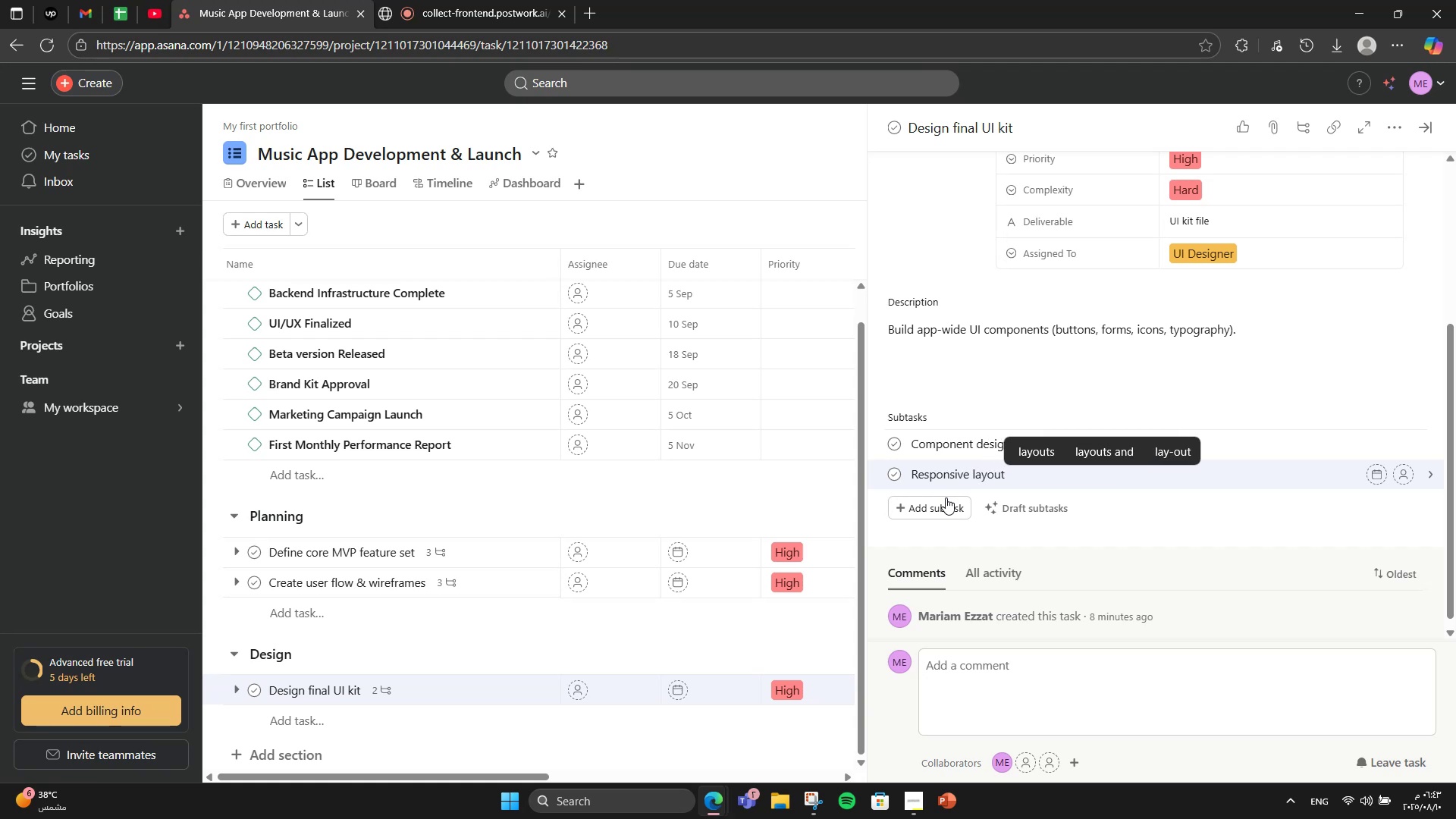 
key(Enter)
 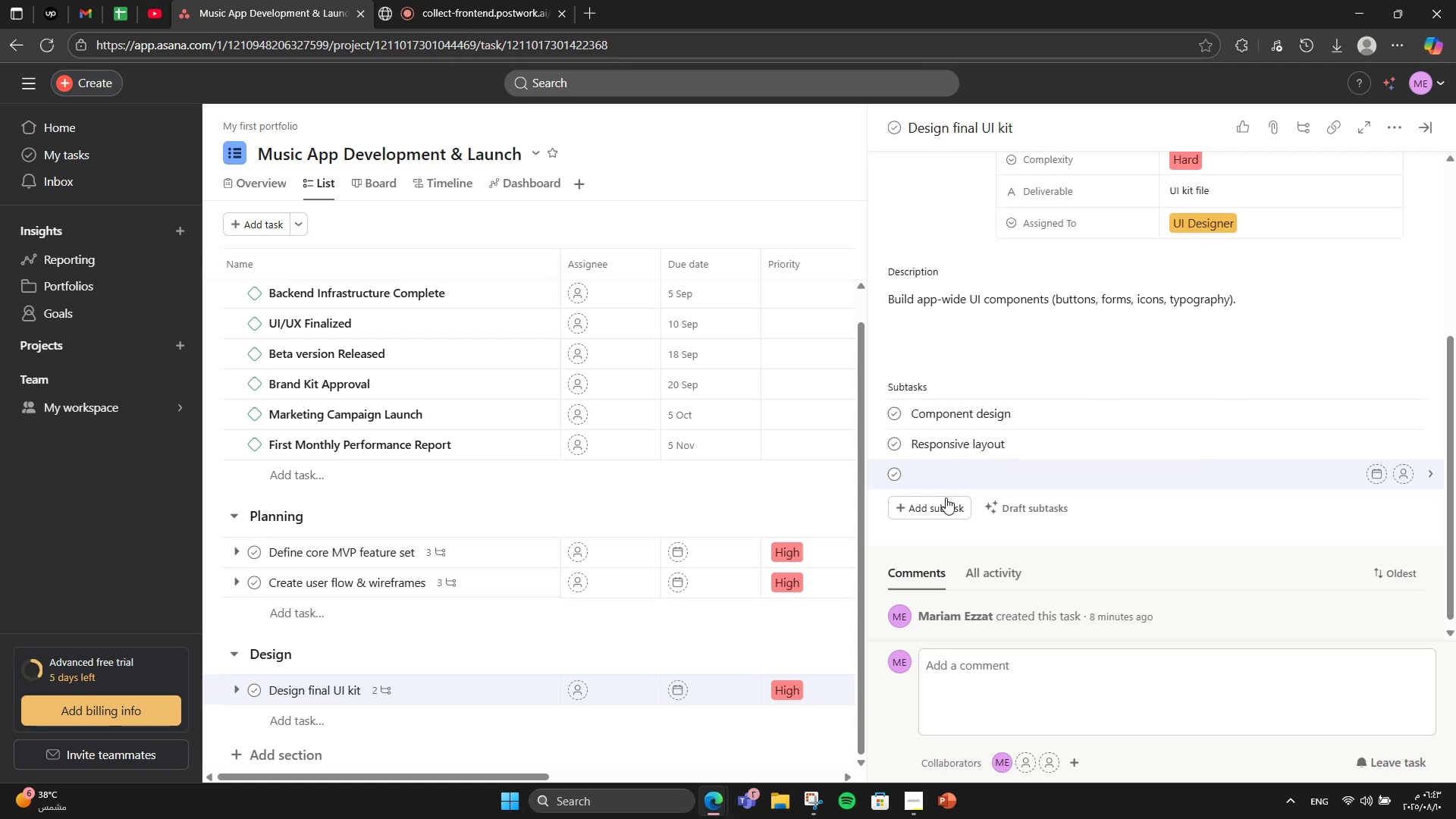 
type(Review with dev team)
 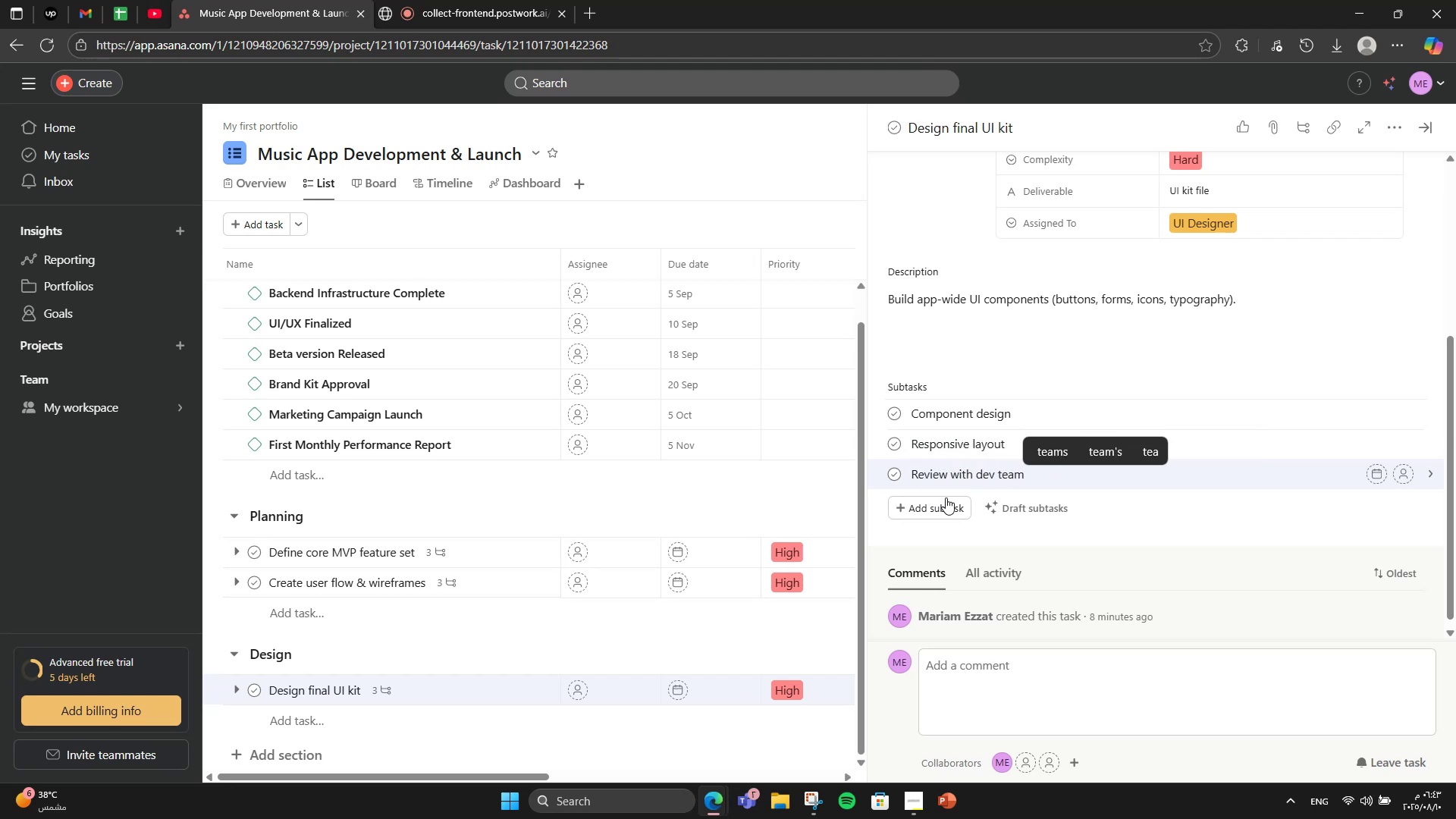 
wait(5.04)
 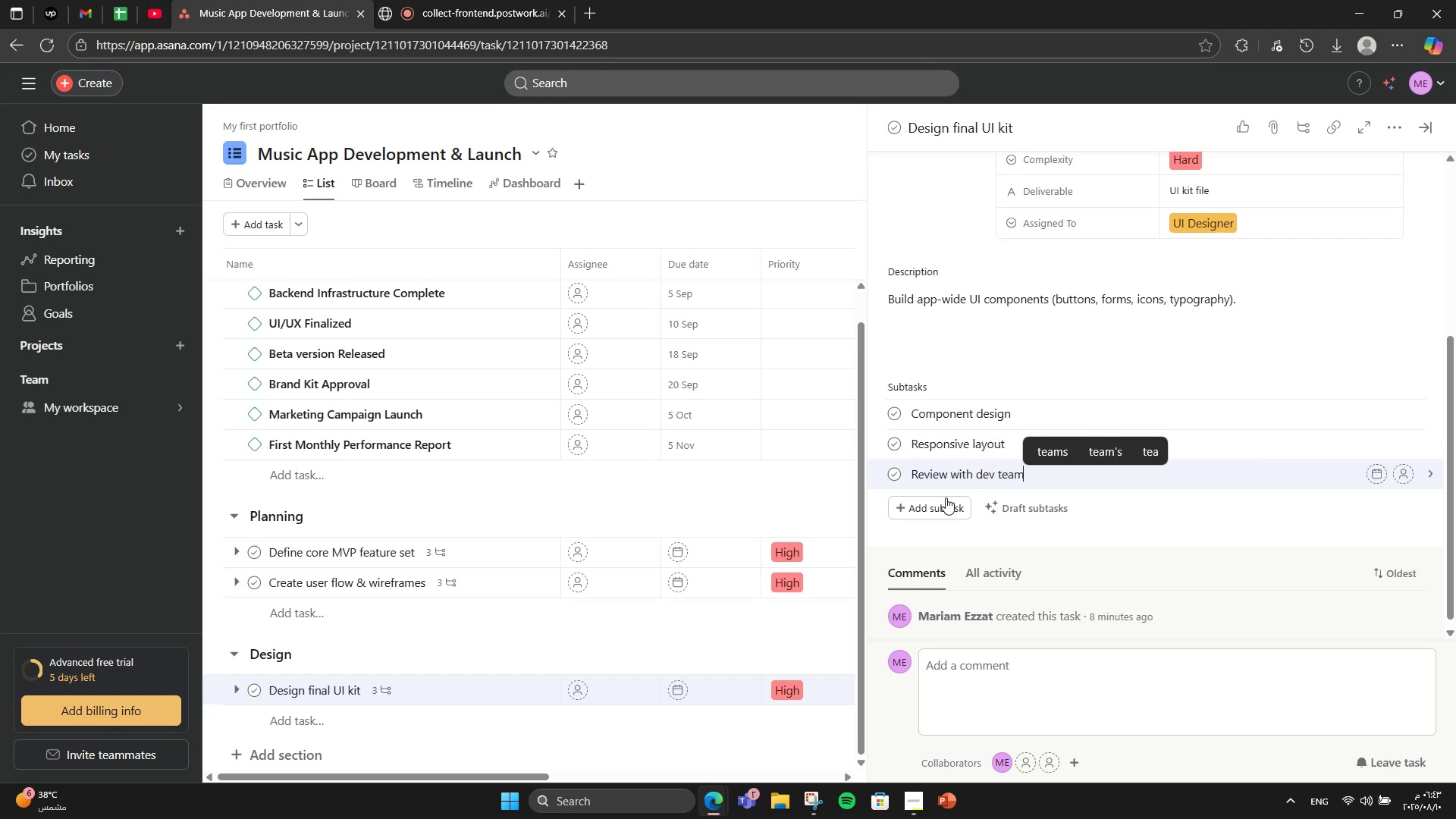 
scroll: coordinate [974, 416], scroll_direction: up, amount: 2.0
 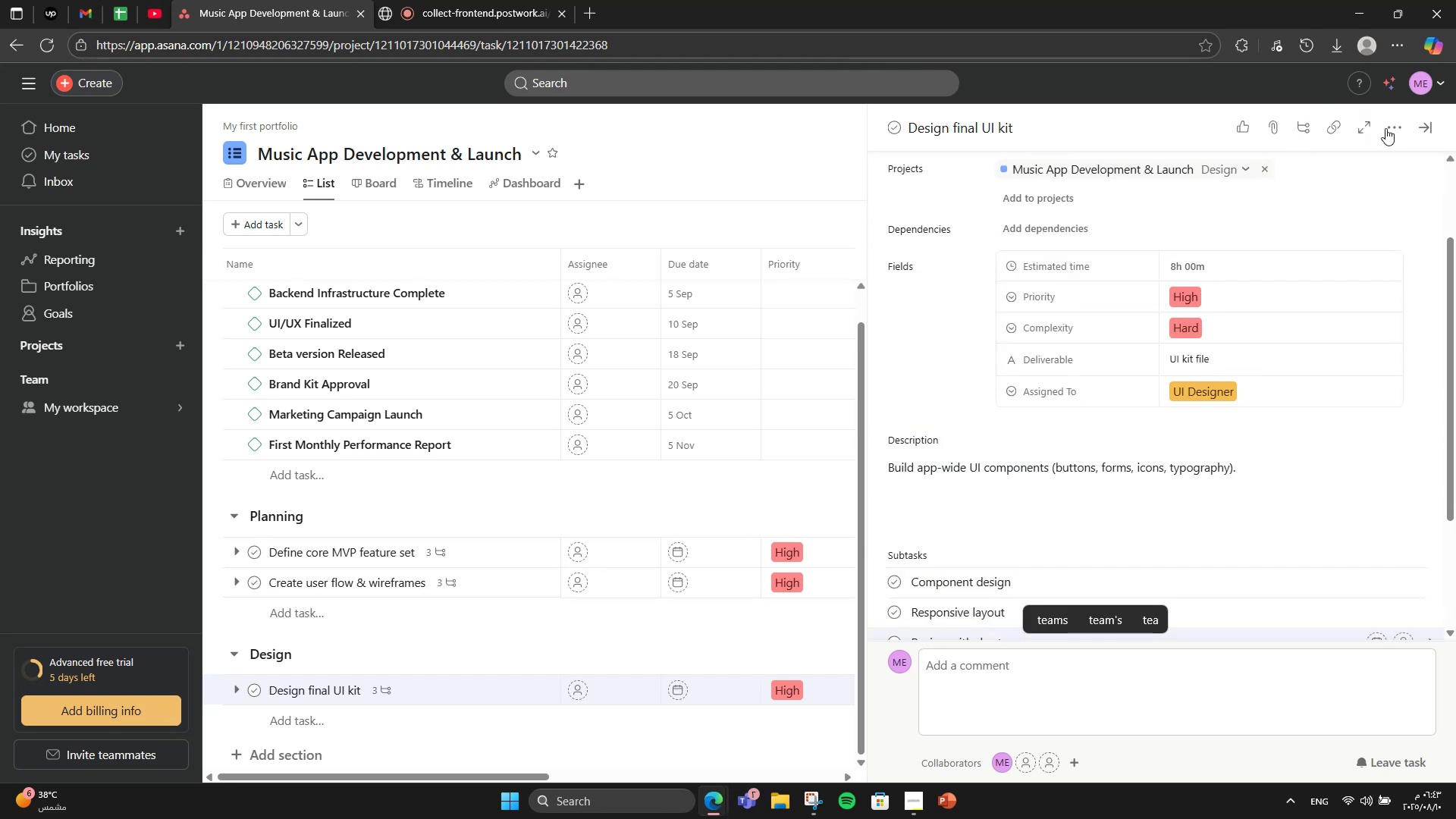 
left_click([1399, 136])
 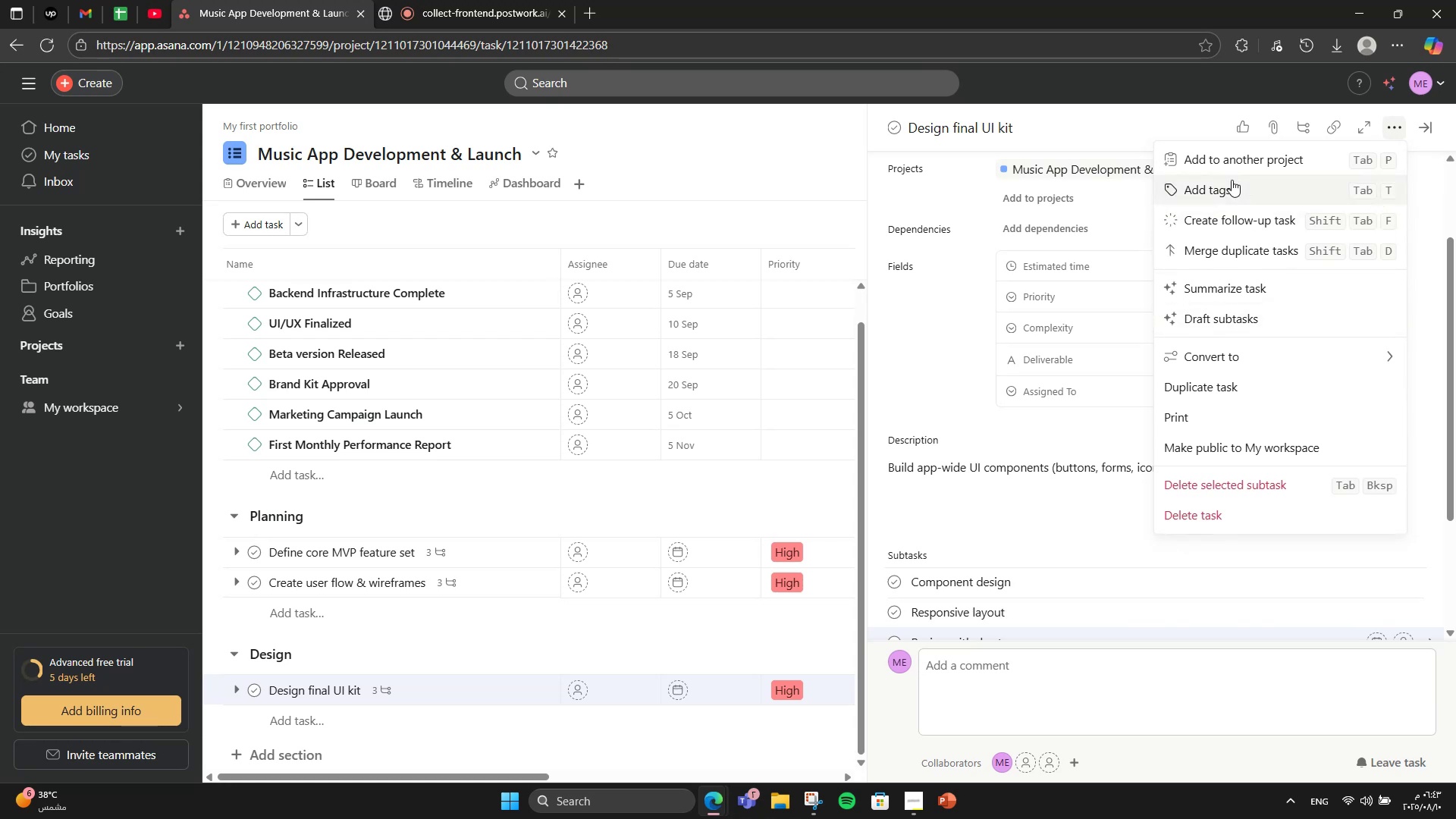 
left_click([1216, 194])
 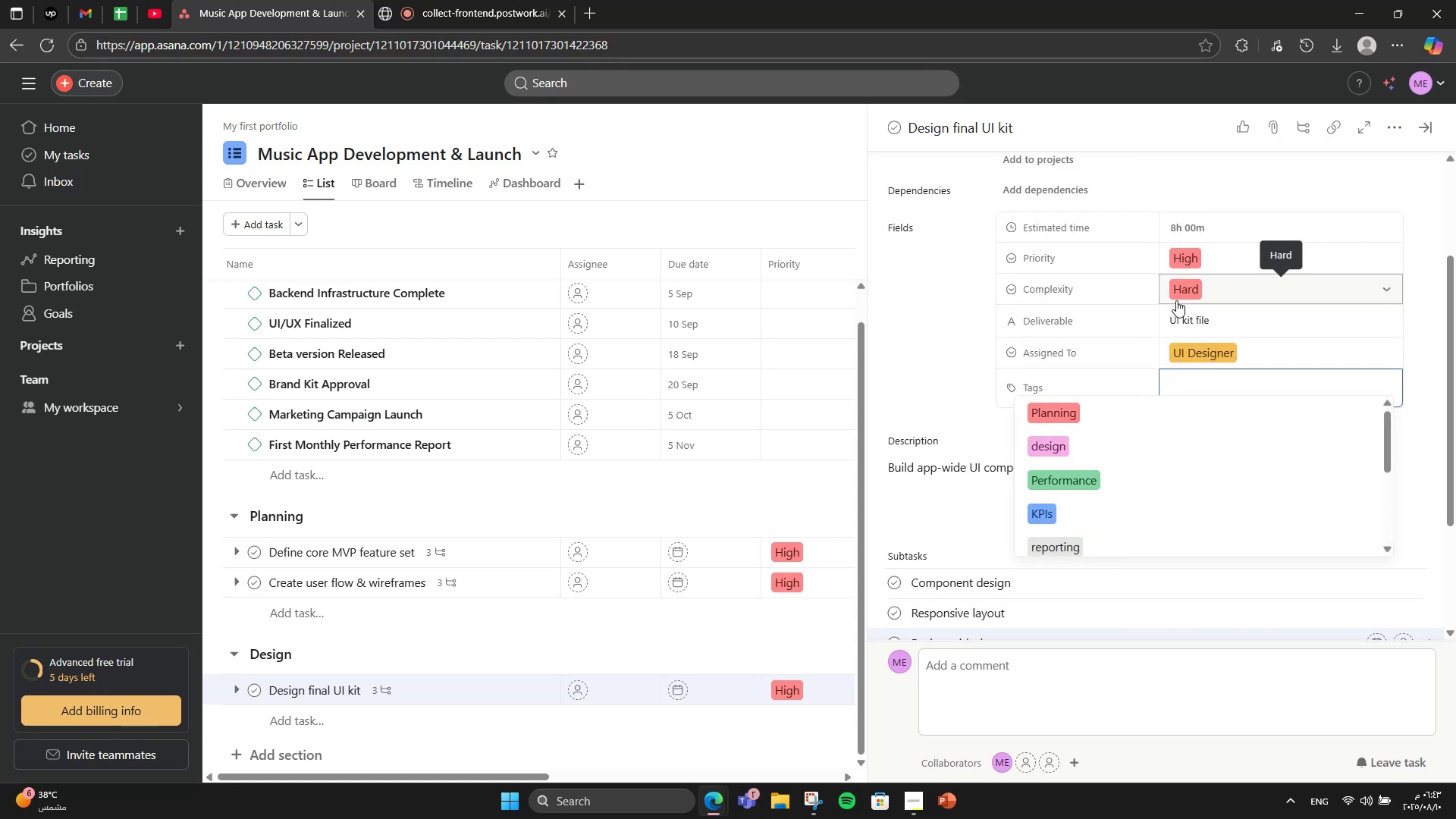 
type(design)
 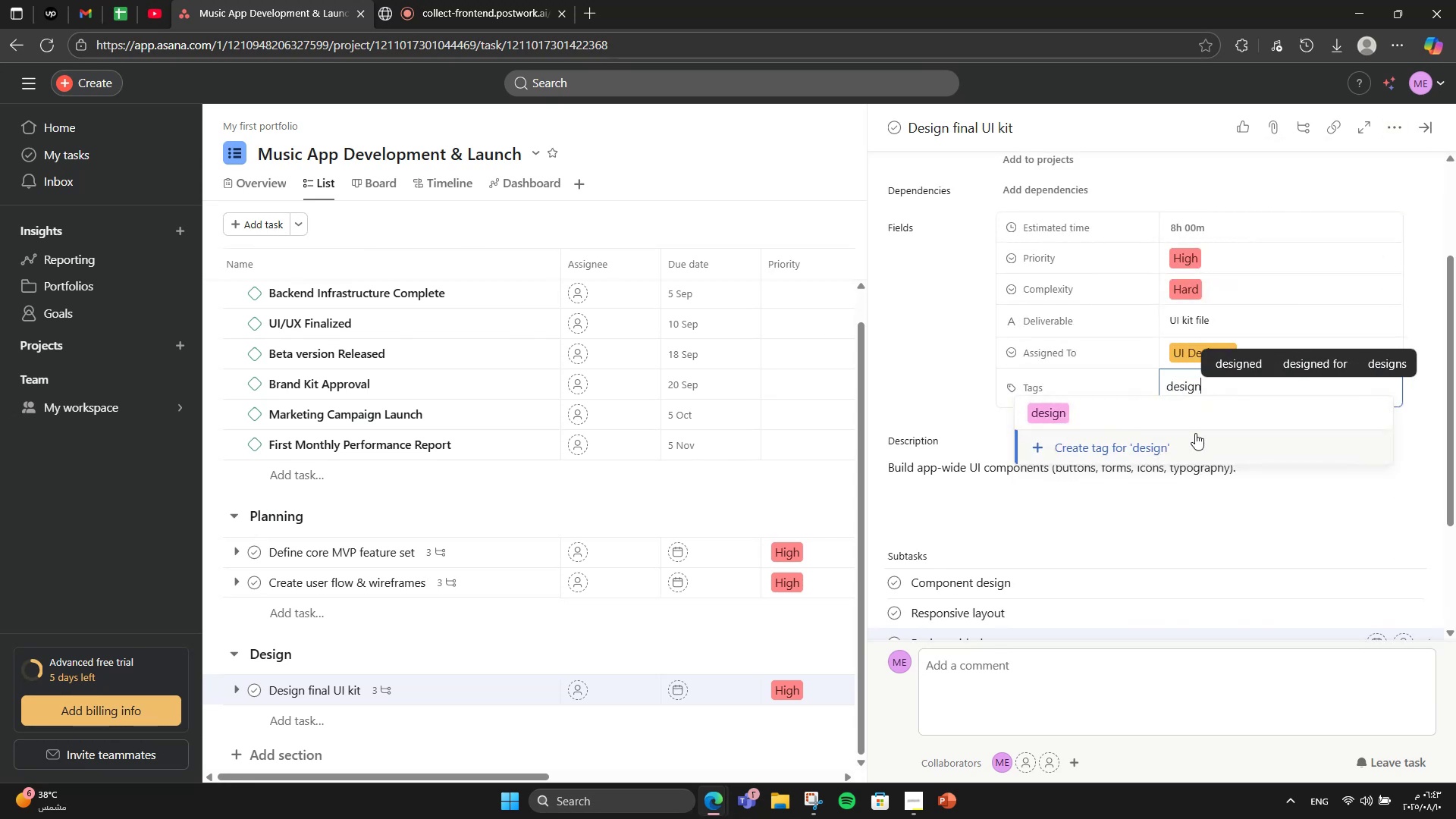 
left_click([1197, 415])
 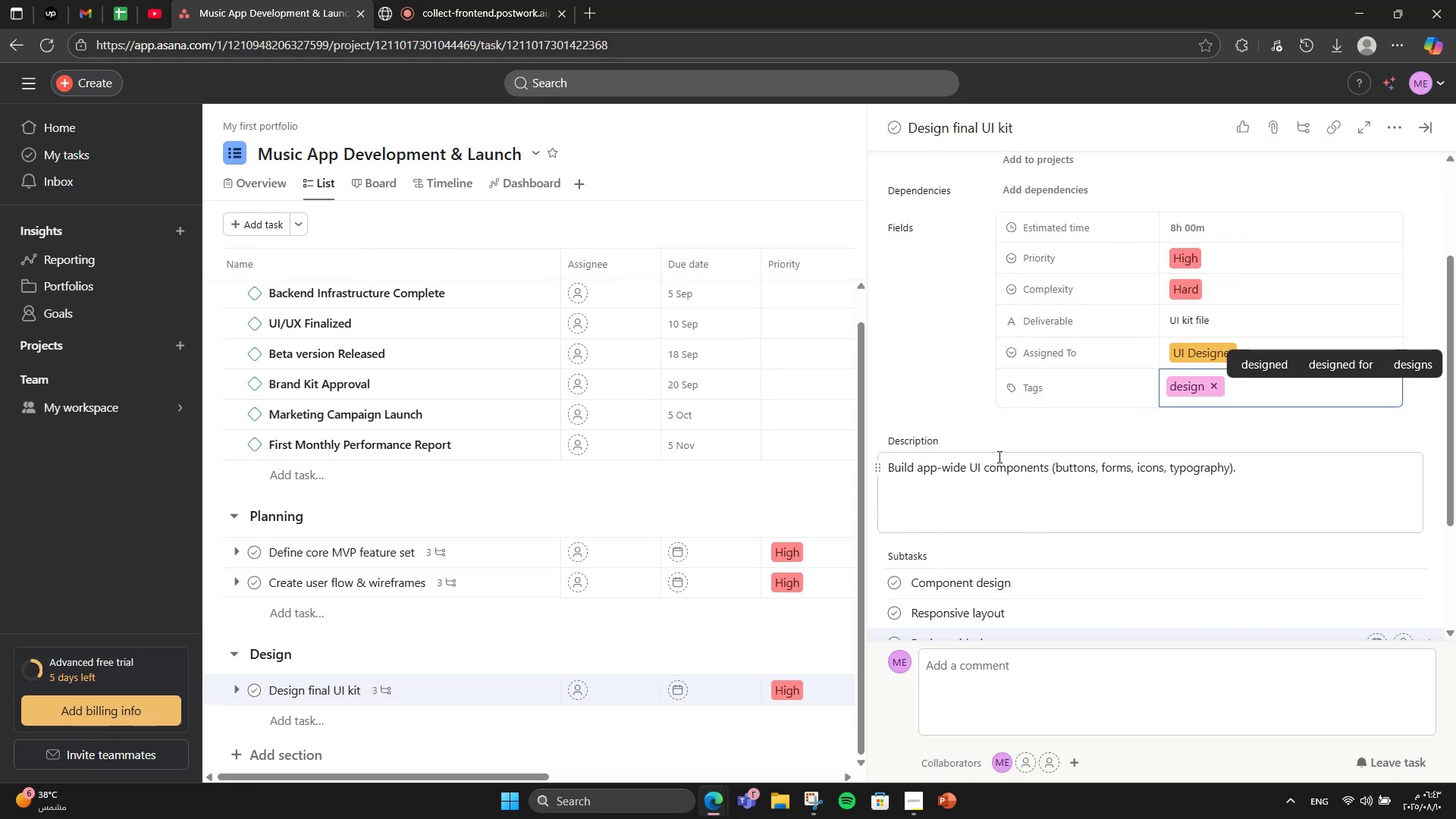 
wait(5.9)
 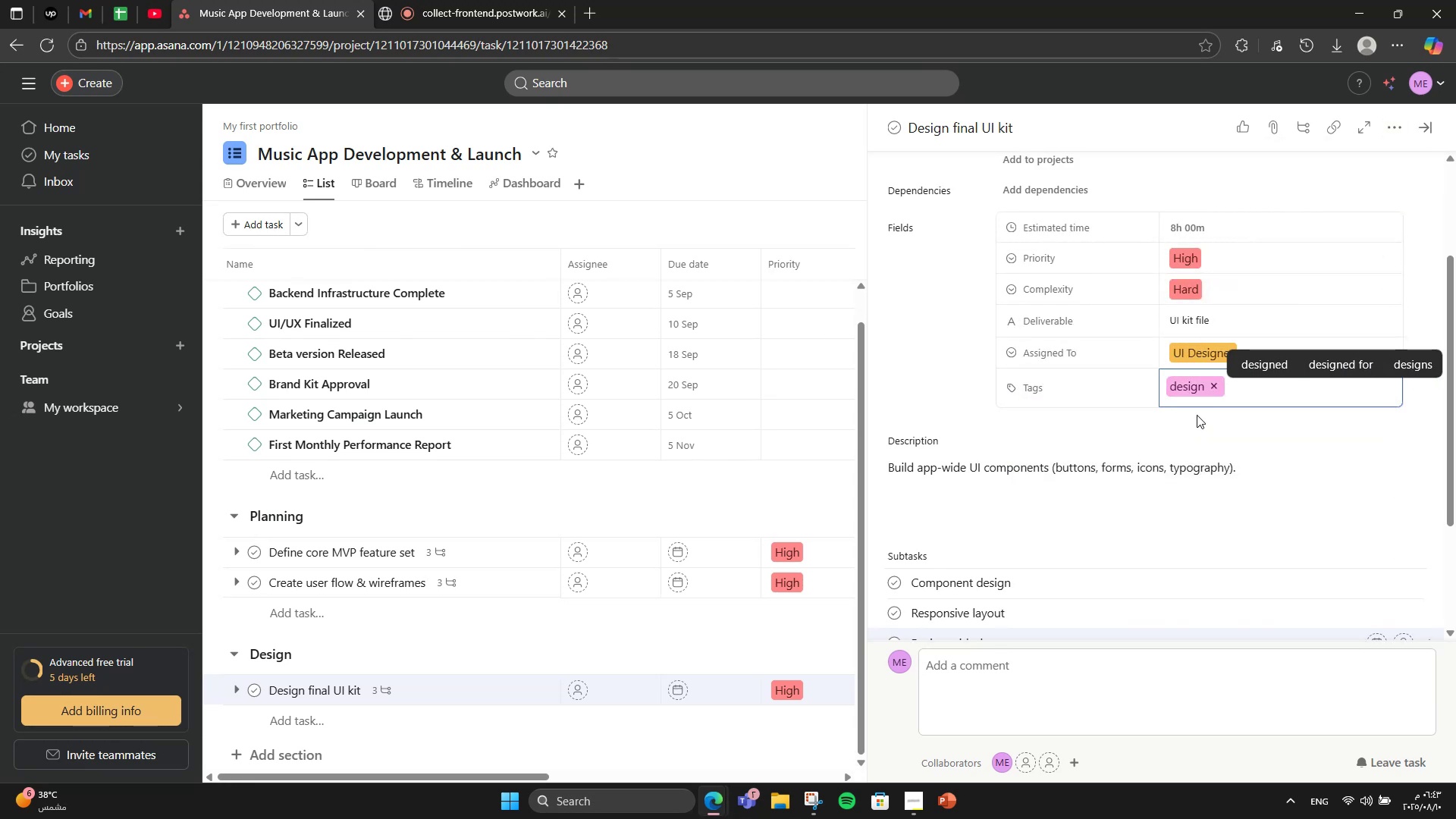 
scroll: coordinate [613, 476], scroll_direction: down, amount: 2.0
 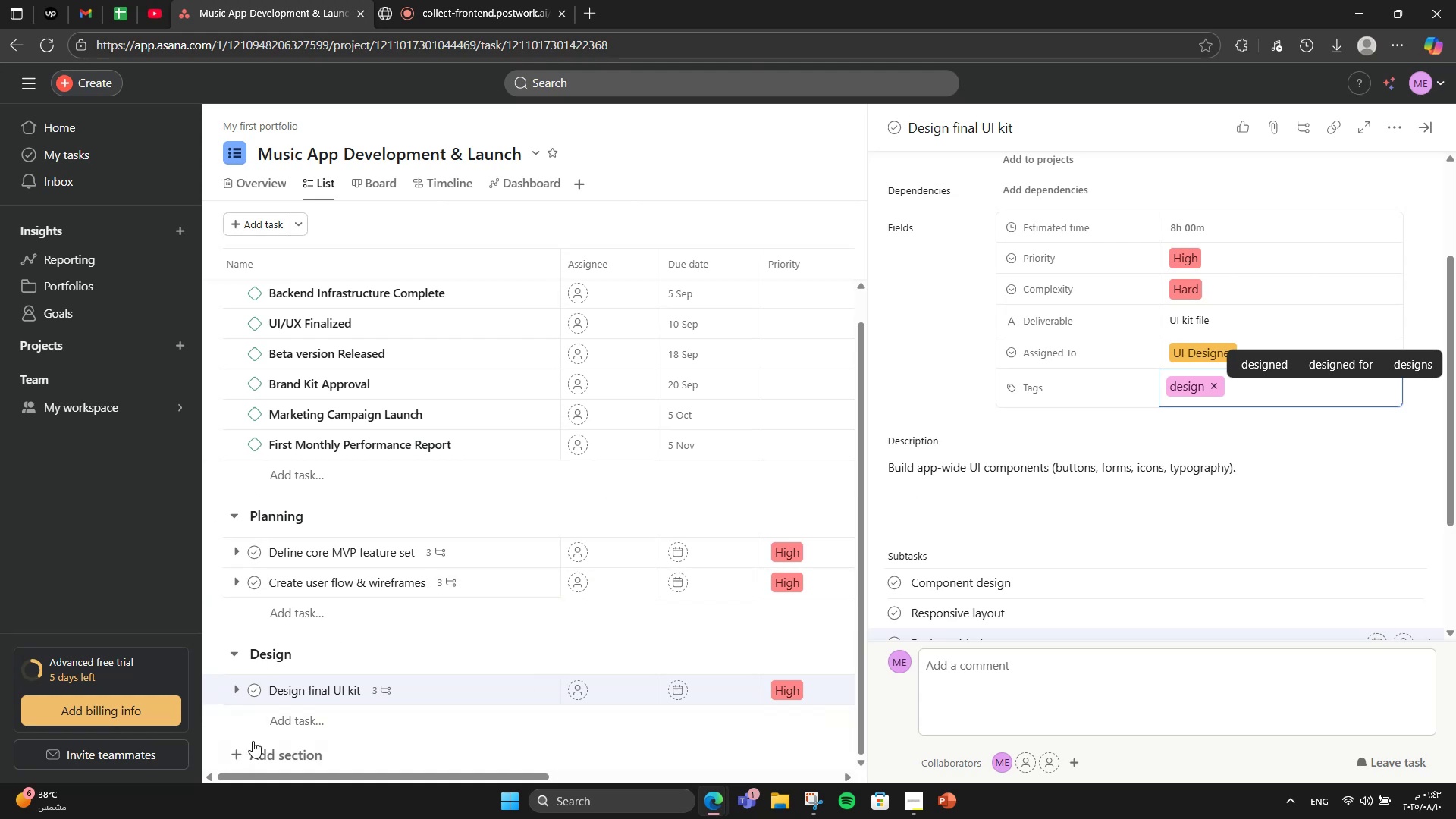 
left_click([253, 746])
 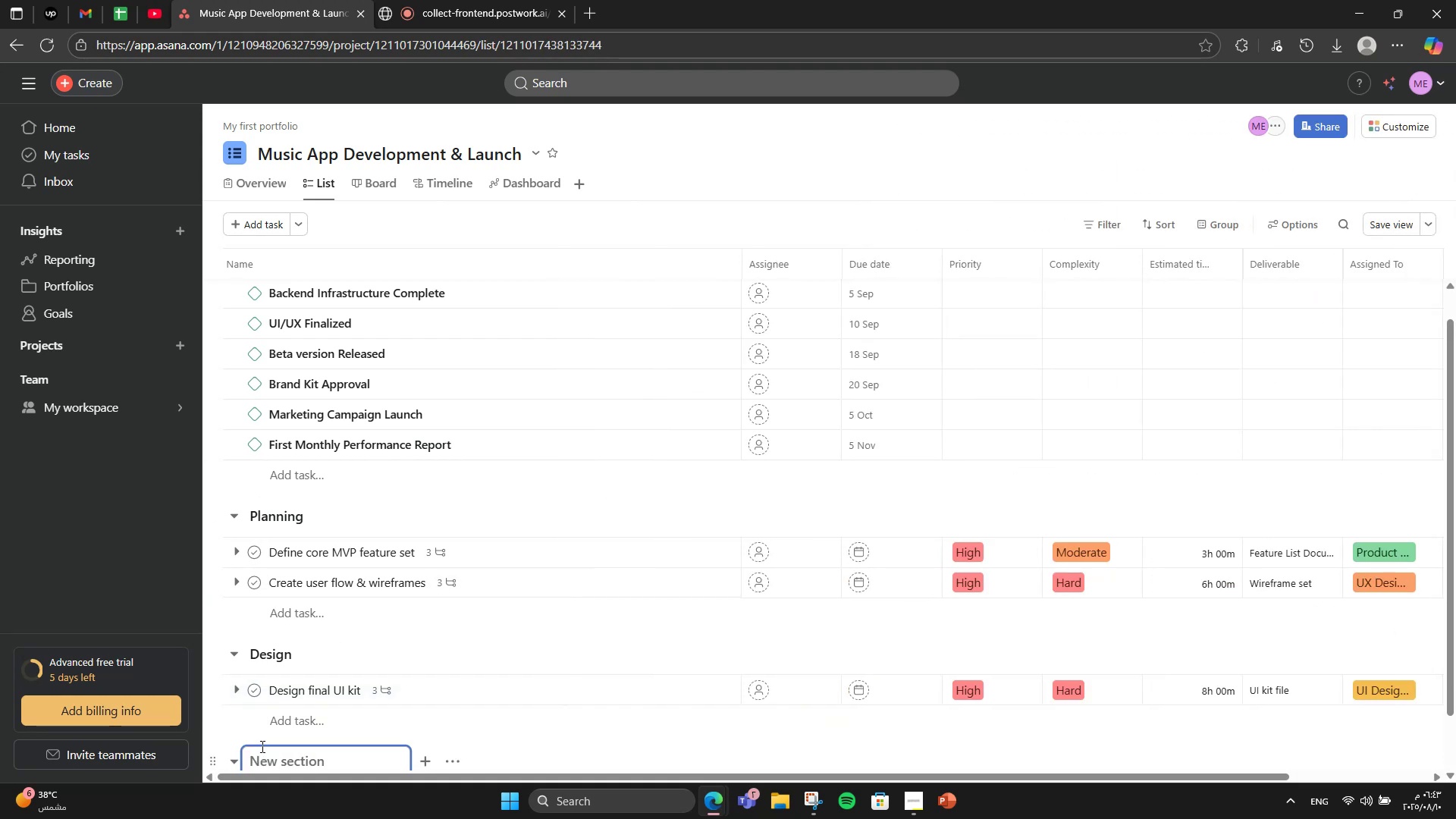 
scroll: coordinate [403, 628], scroll_direction: down, amount: 4.0
 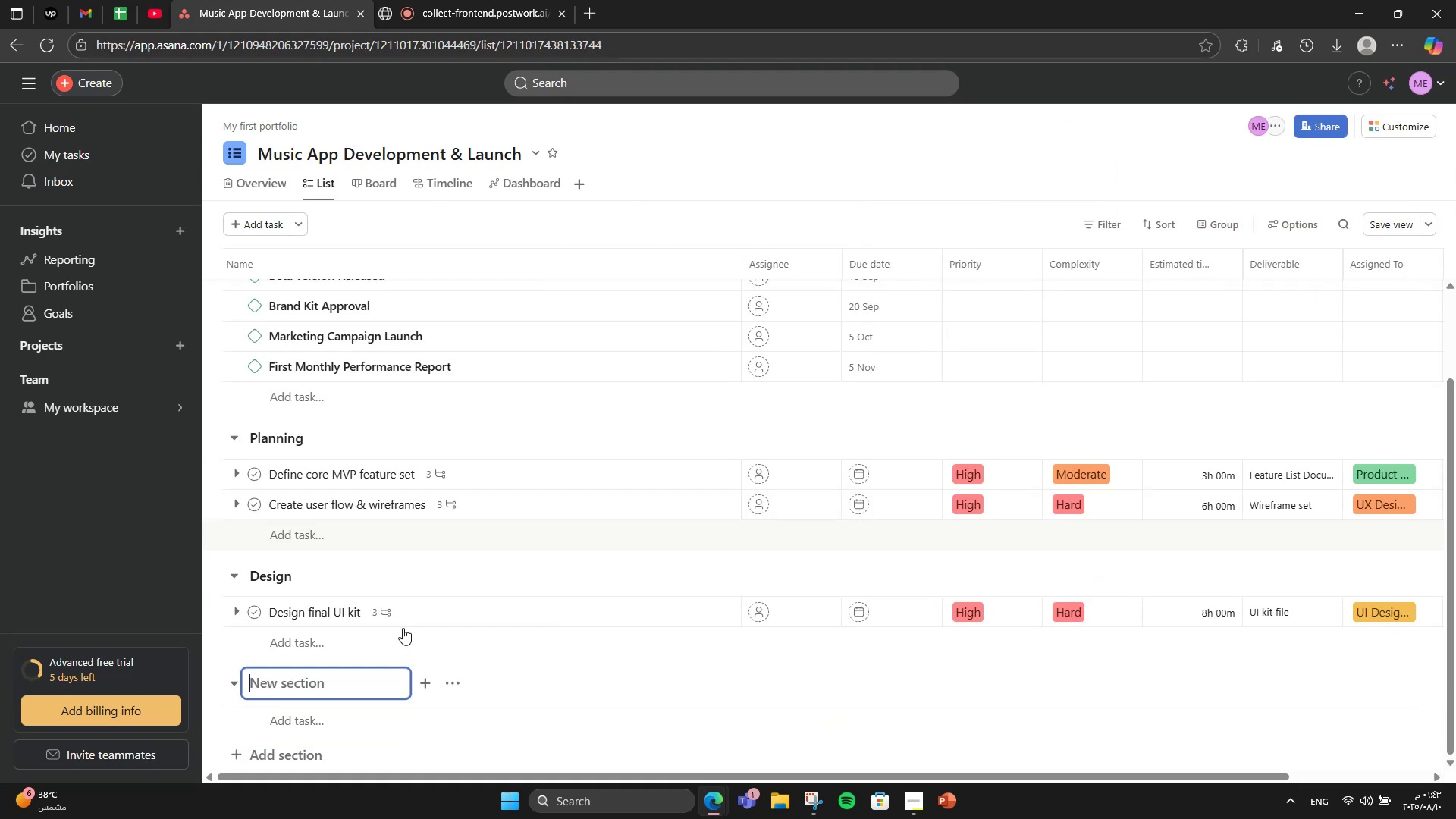 
type(Development)
 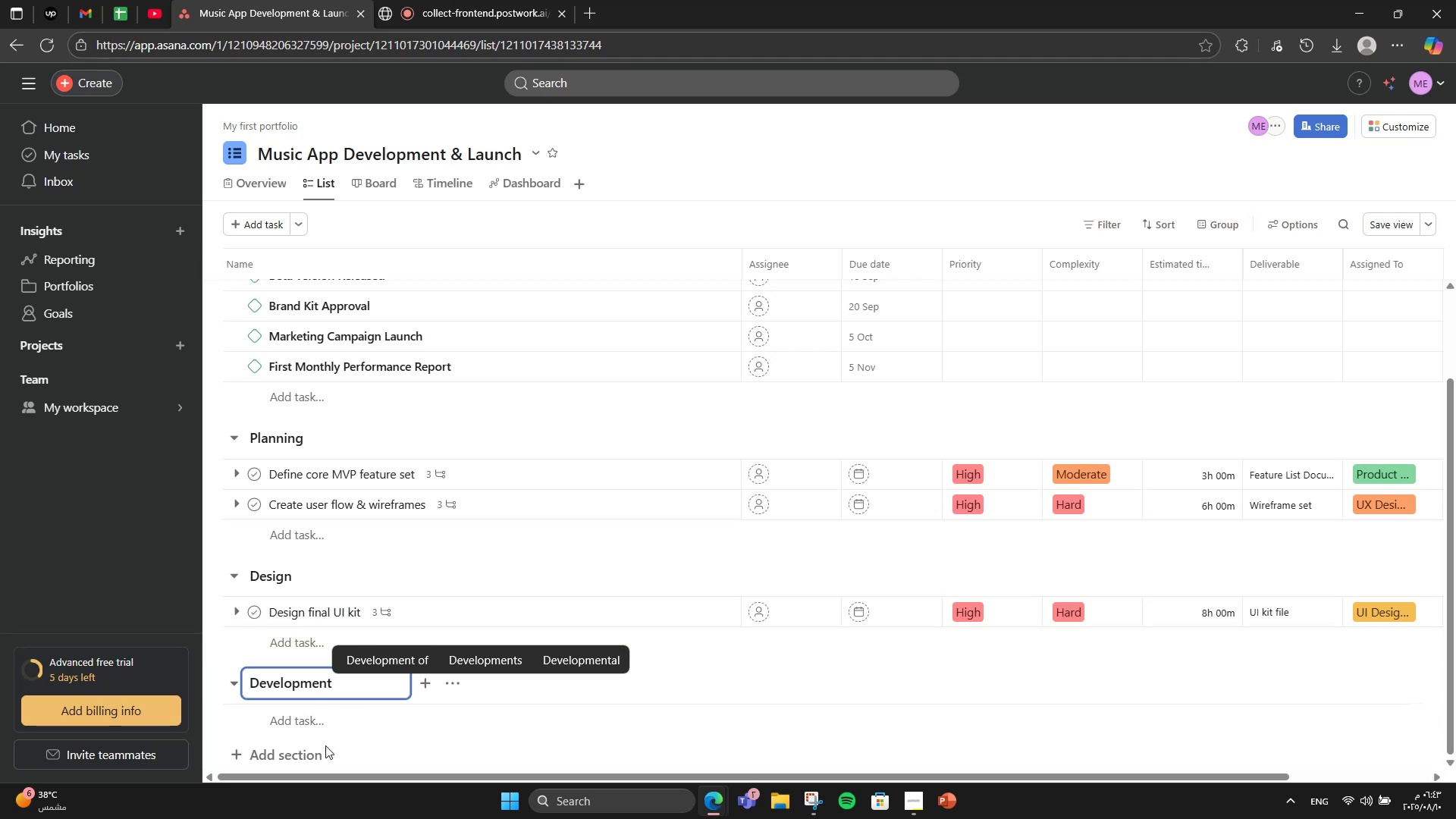 
left_click([306, 726])
 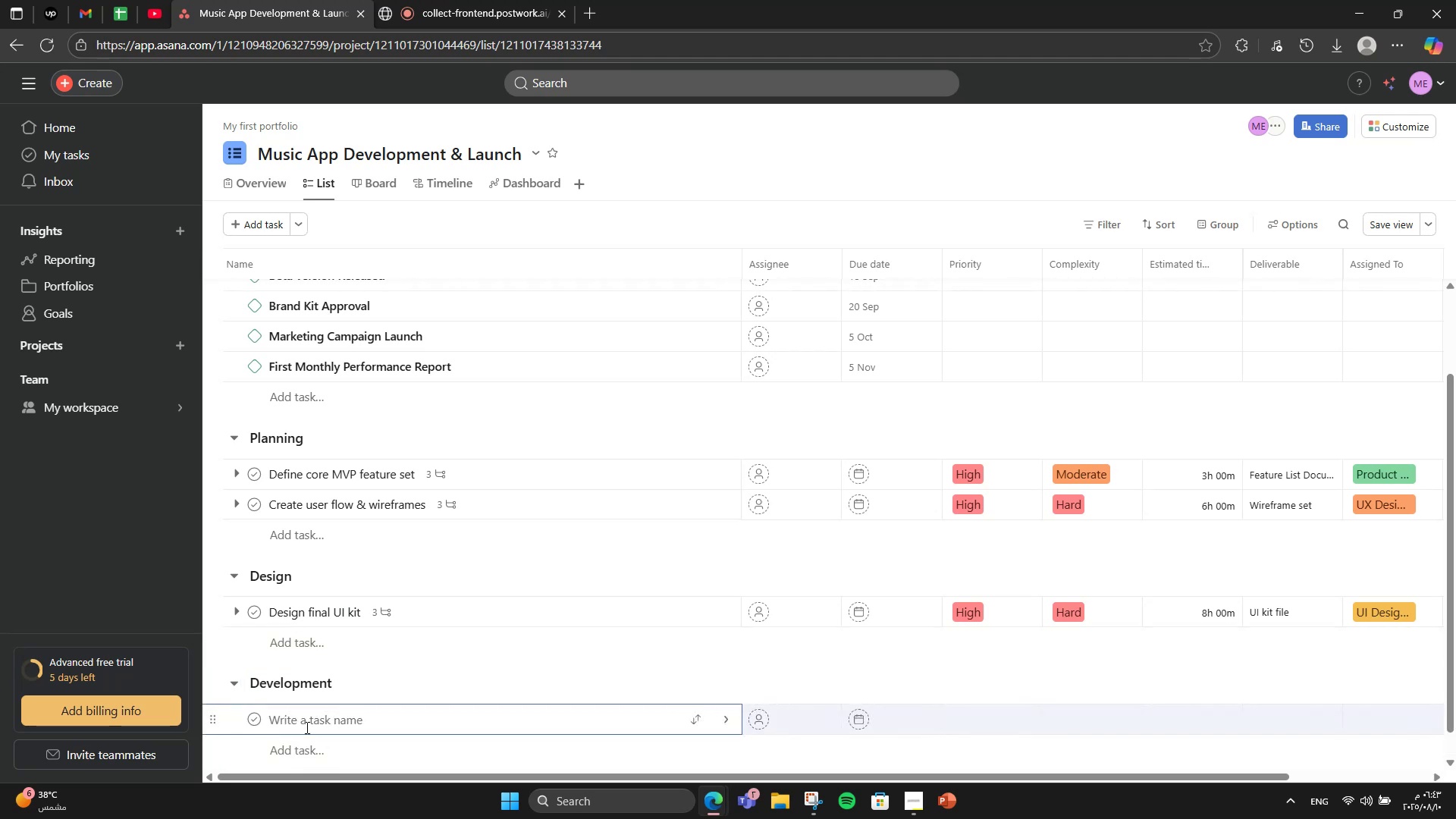 
type(Set uo)
key(Backspace)
type(p backend )
 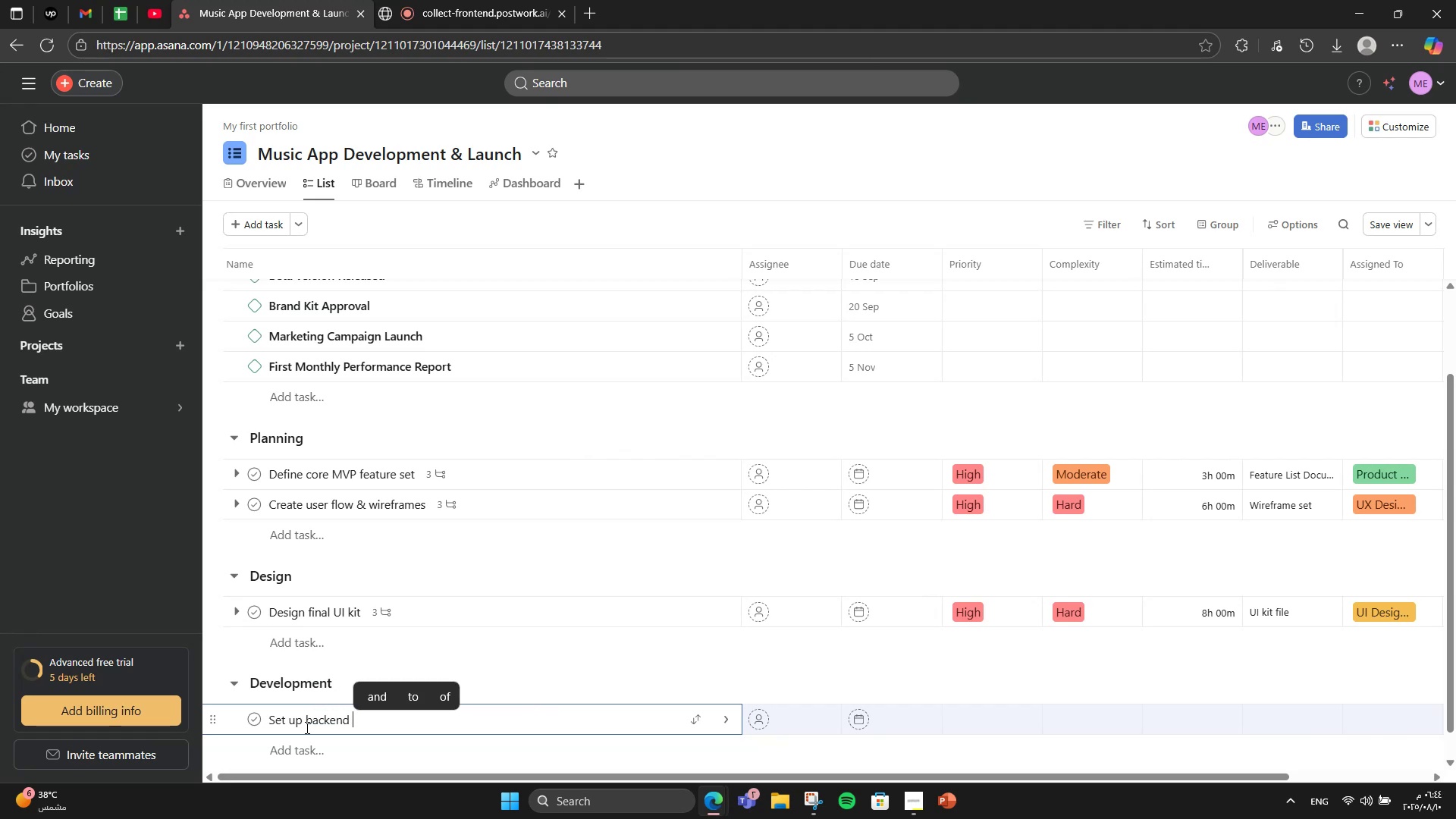 
type(infrastructre)
 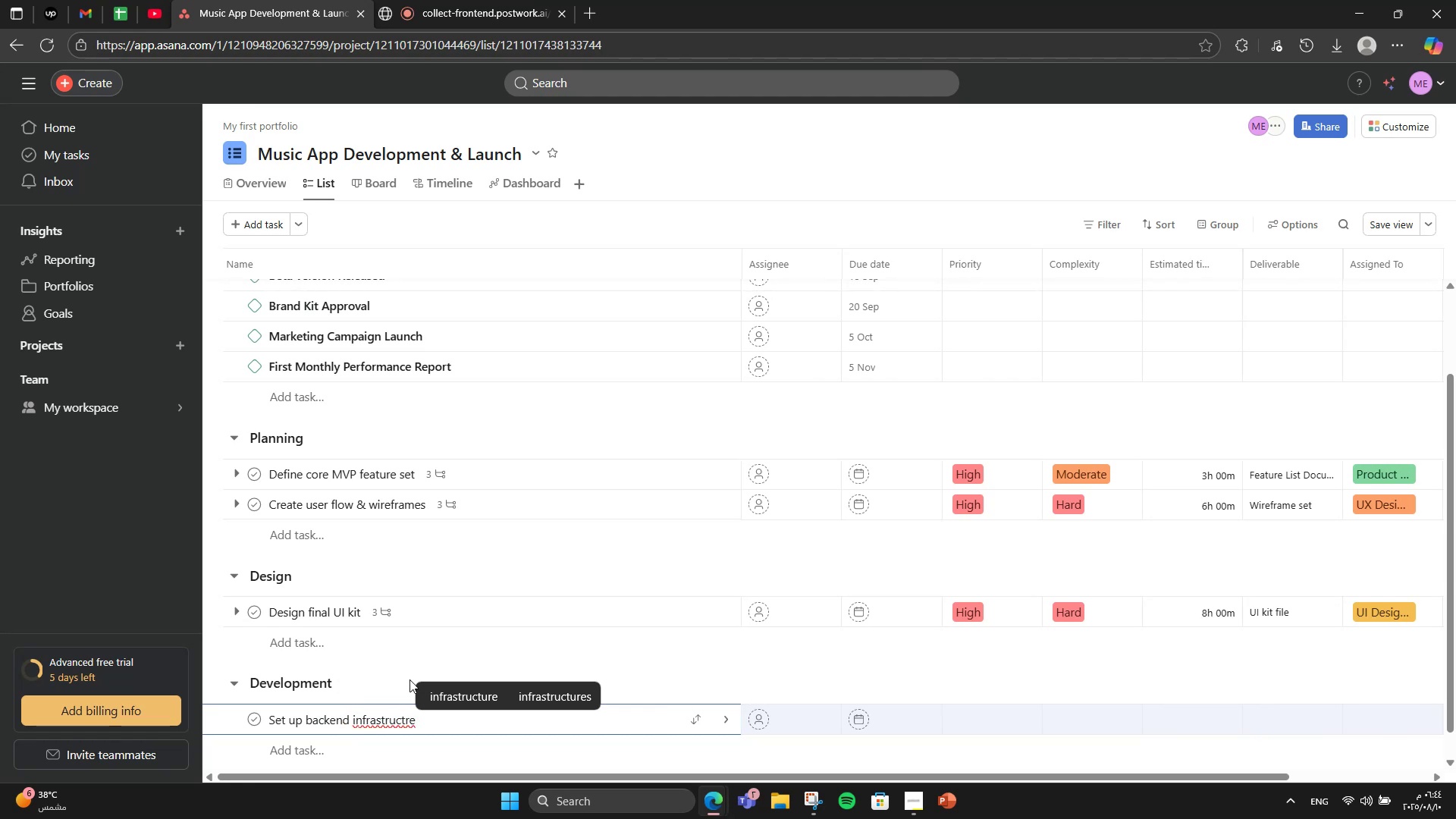 
left_click([432, 691])
 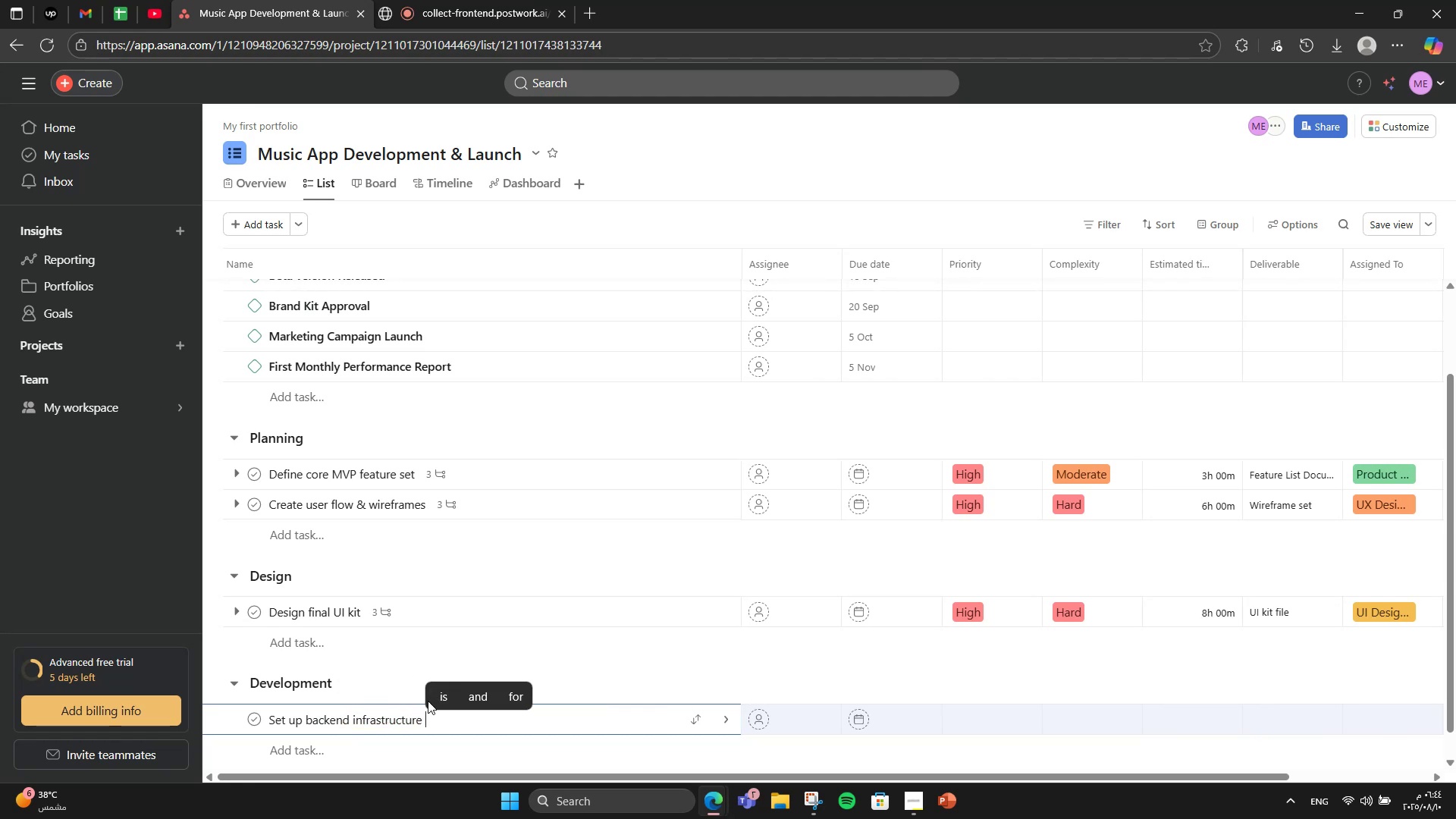 
key(NumpadEnter)
type(Implen)
key(Backspace)
type(ment music player )
 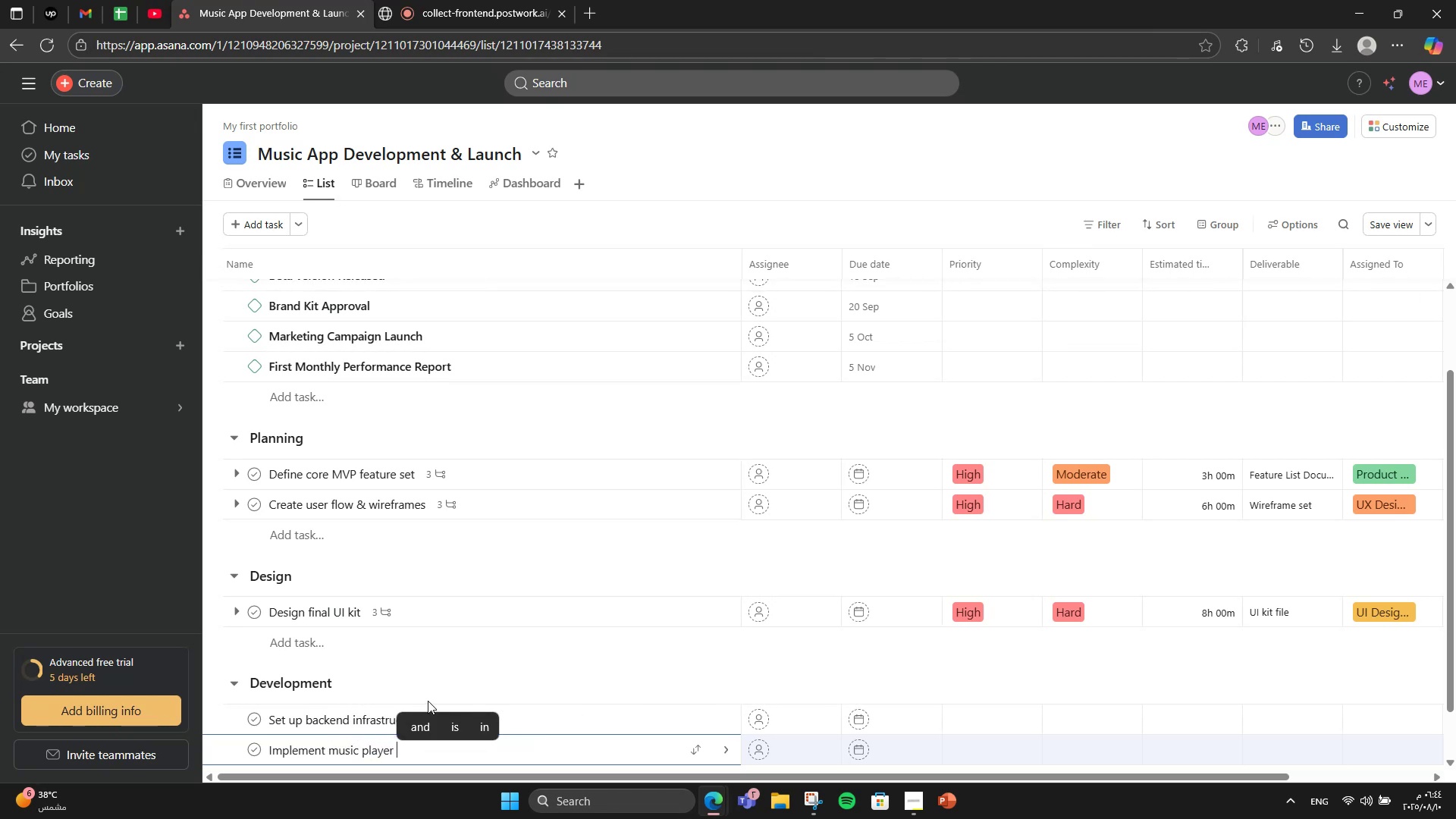 
type(& o)
key(Backspace)
type(plays)
key(Backspace)
type(list)
 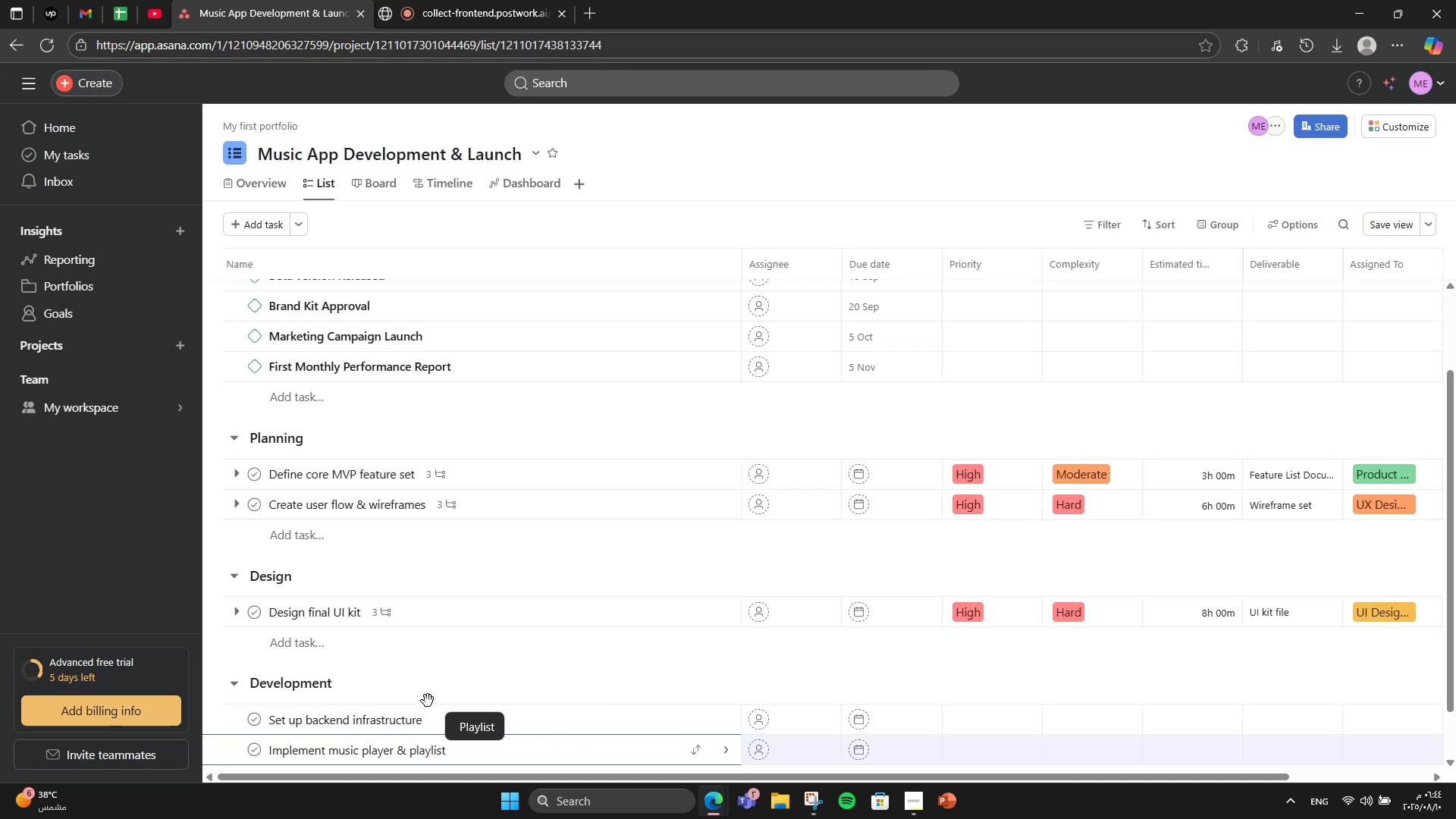 
wait(5.32)
 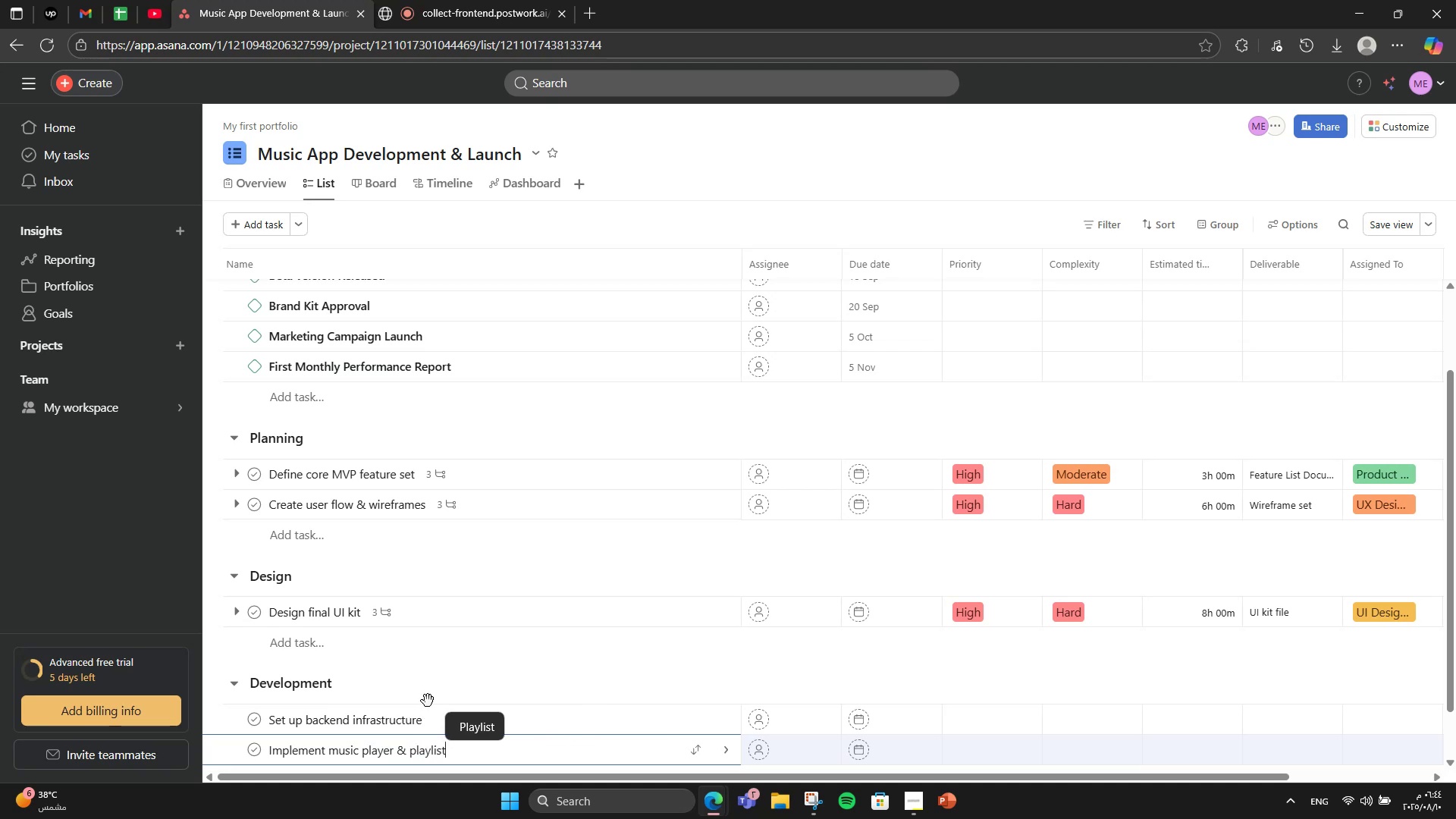 
left_click([501, 619])
 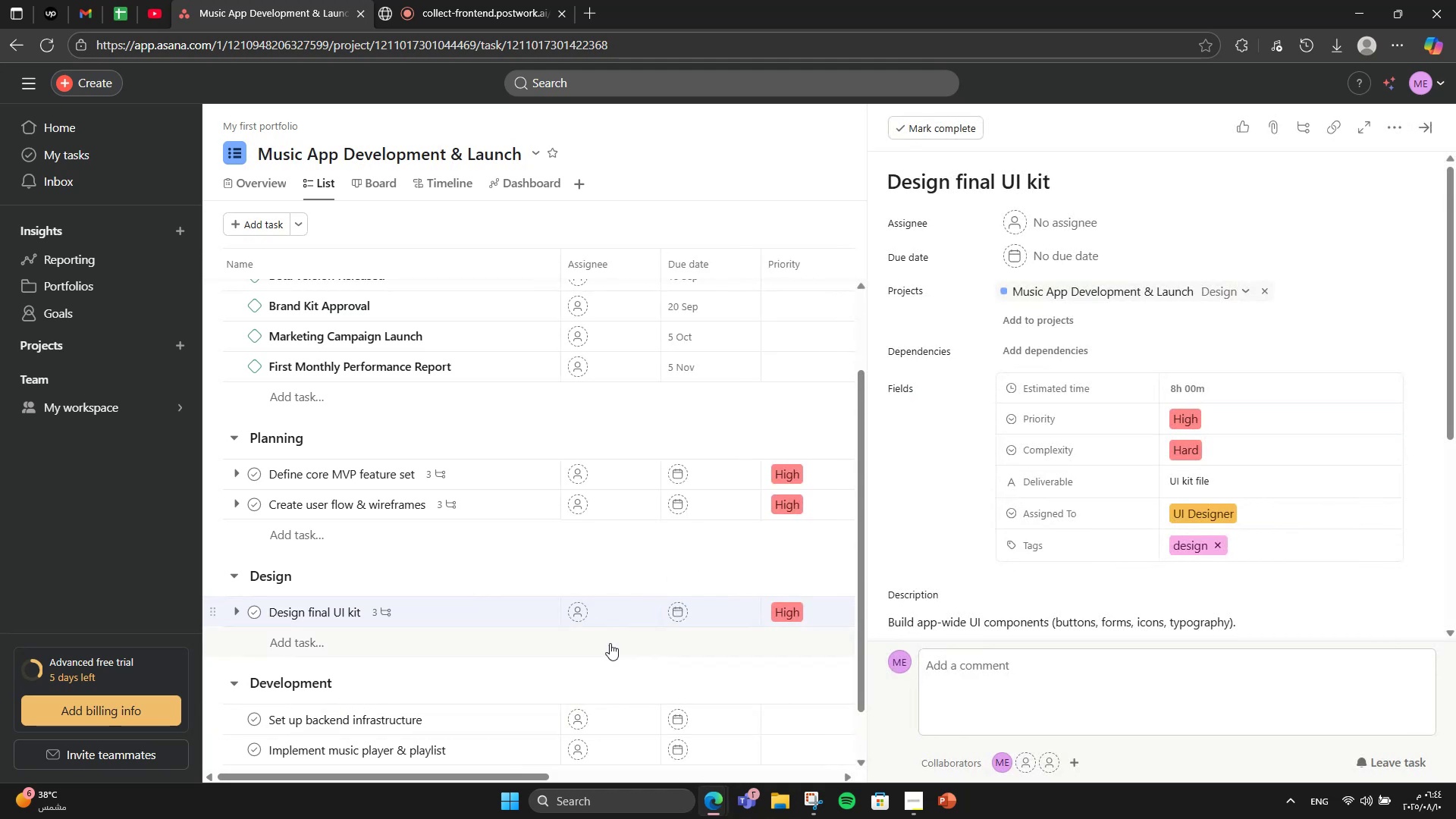 
left_click([497, 715])
 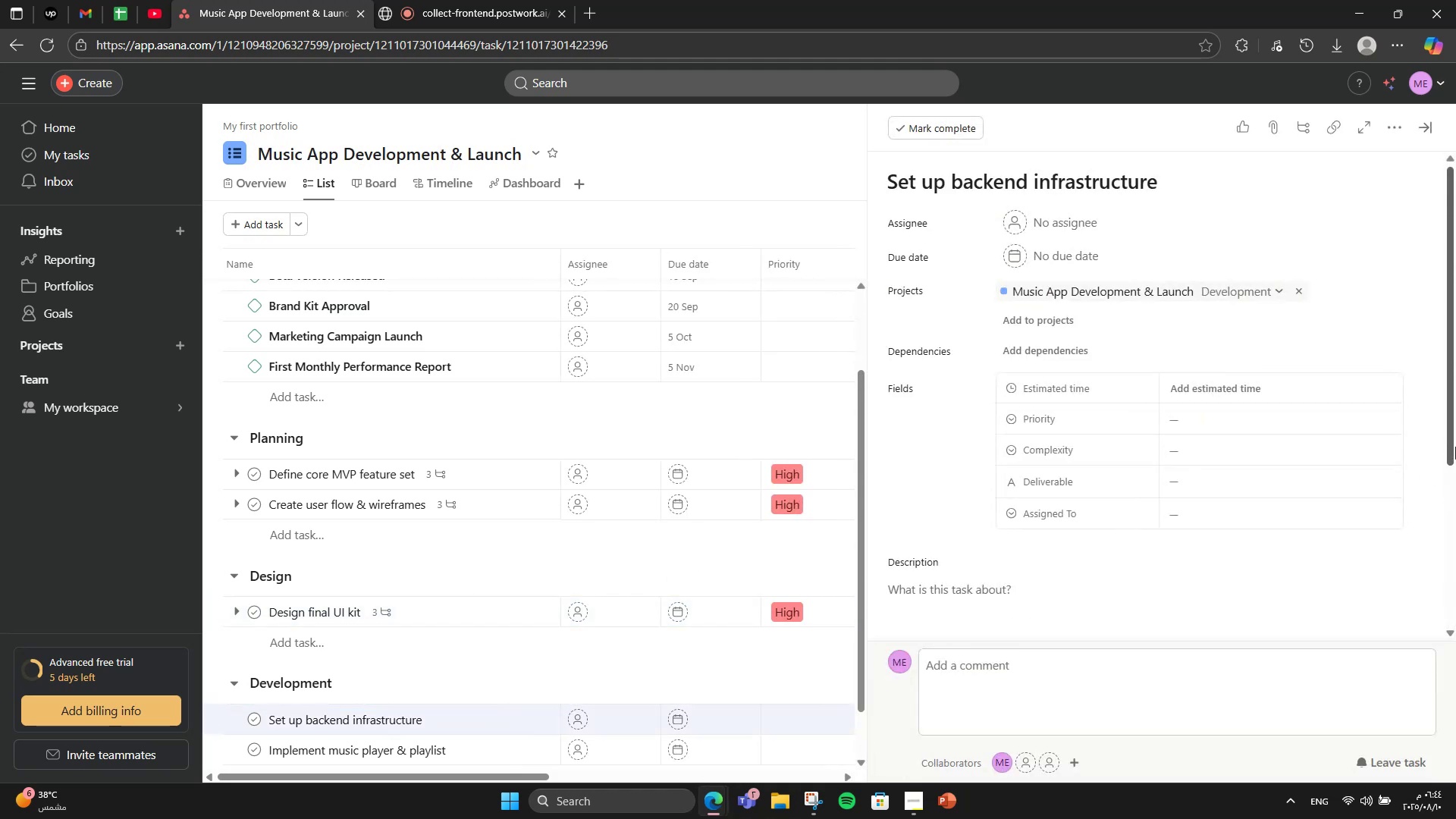 
scroll: coordinate [1447, 425], scroll_direction: down, amount: 3.0
 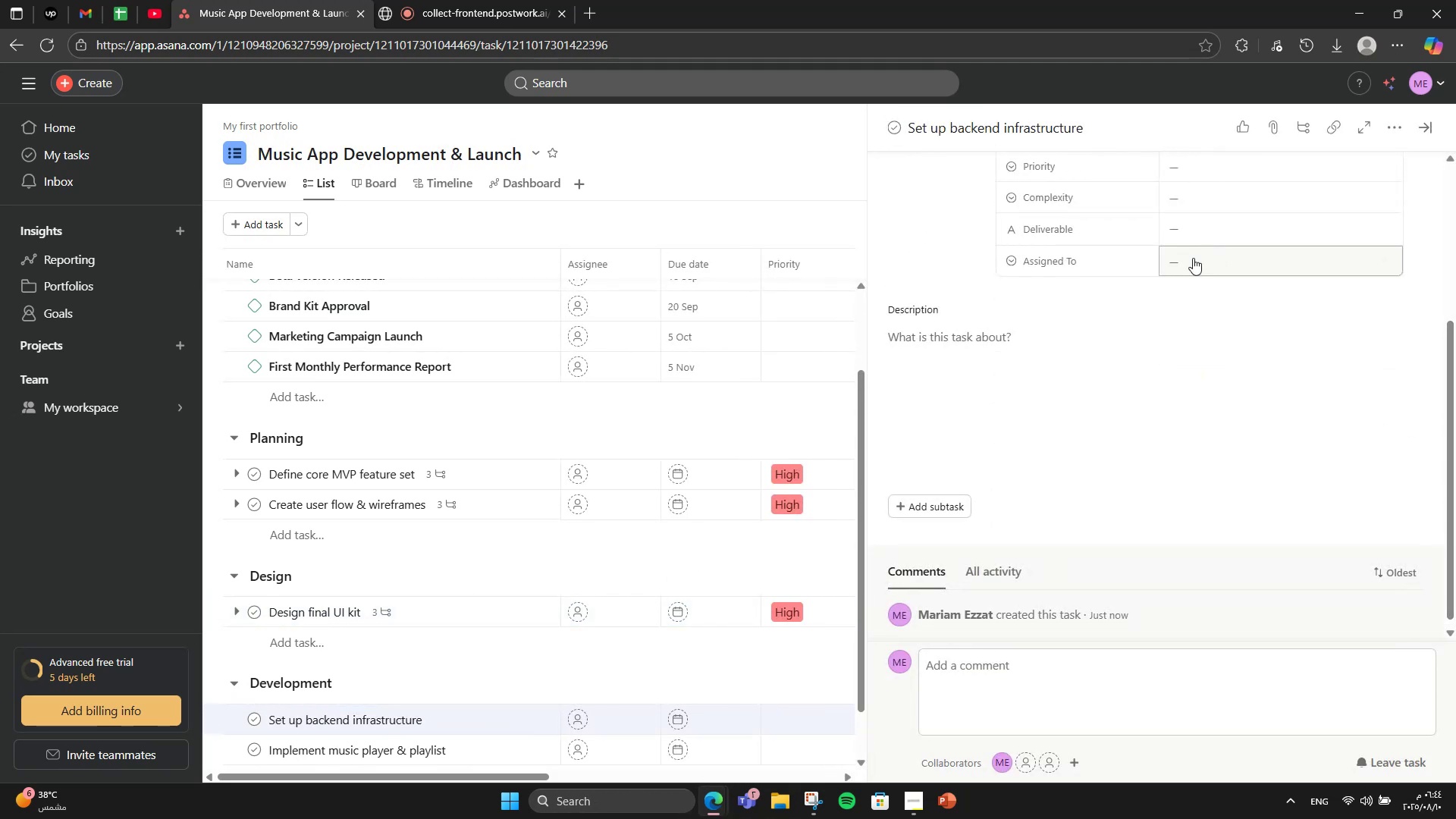 
left_click([1106, 441])
 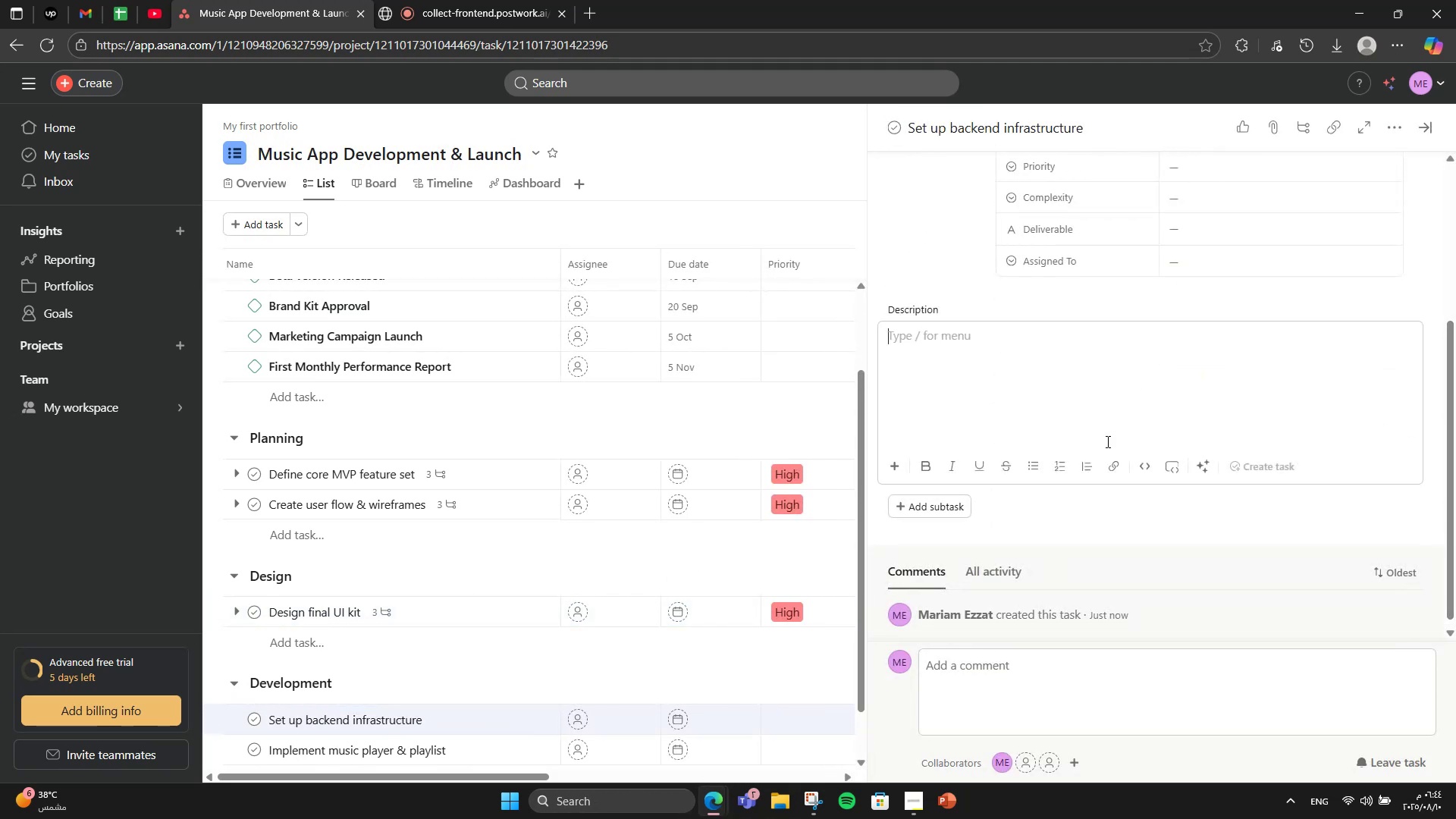 
type(Set up backend infrastructure)
 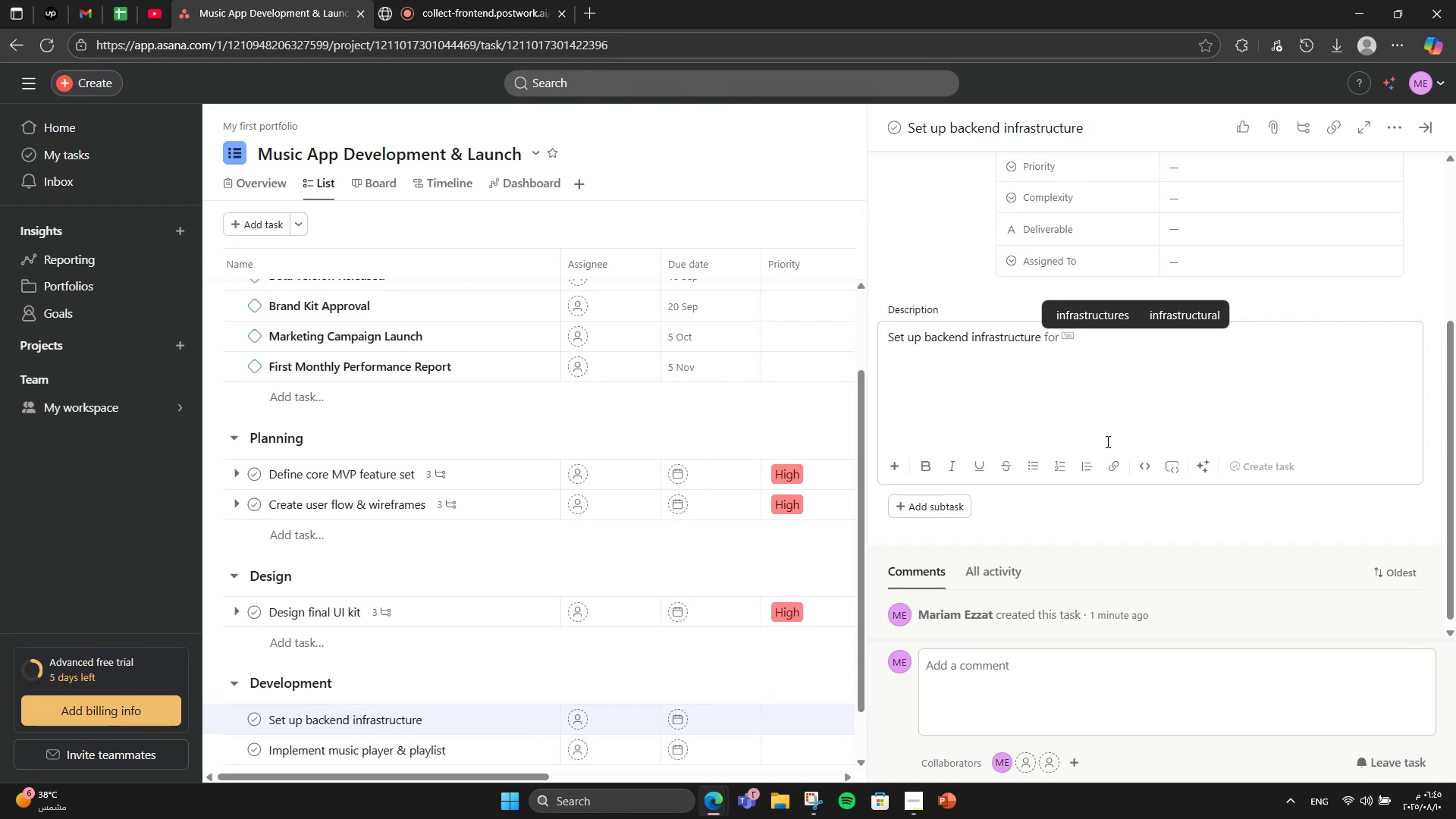 
hold_key(key=Backspace, duration=1.5)
 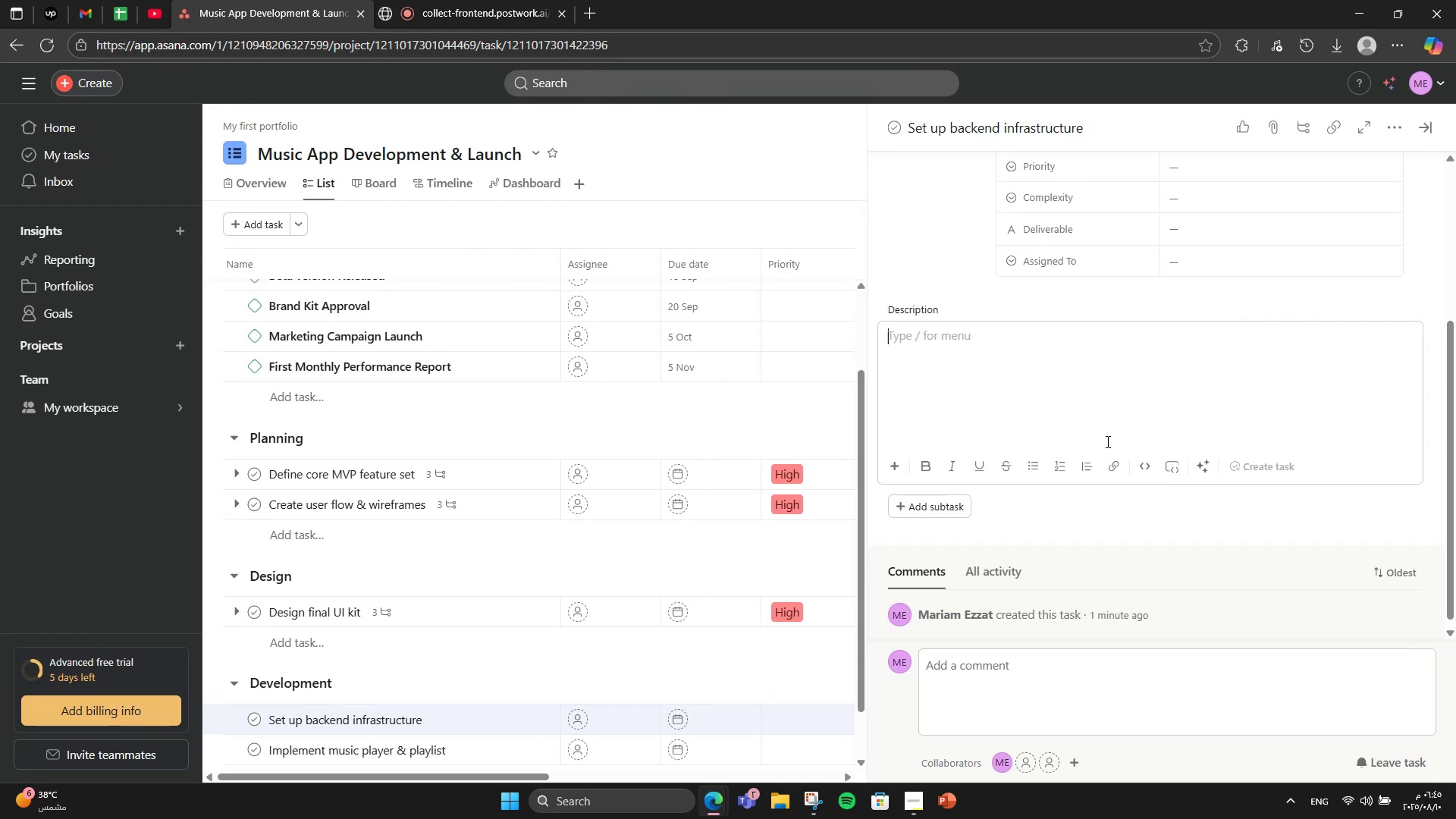 
key(Backspace)
key(Backspace)
key(Backspace)
key(Backspace)
key(Backspace)
key(Backspace)
type(Configure hosting )
key(Backspace)
type(, databaas)
key(Backspace)
key(Backspace)
type(e)
key(Backspace)
type(ses, and music streaming APIs.)
 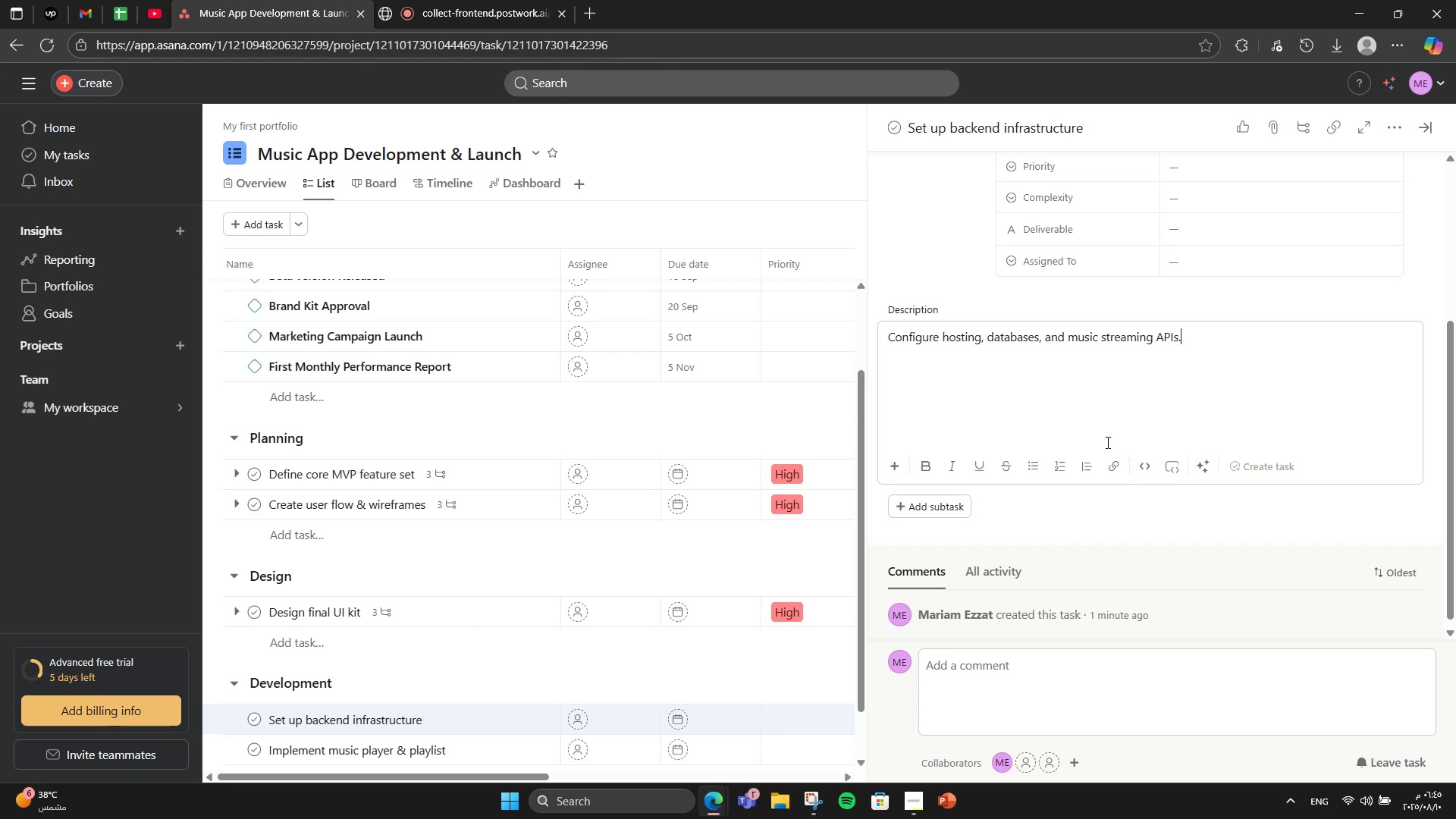 
wait(8.53)
 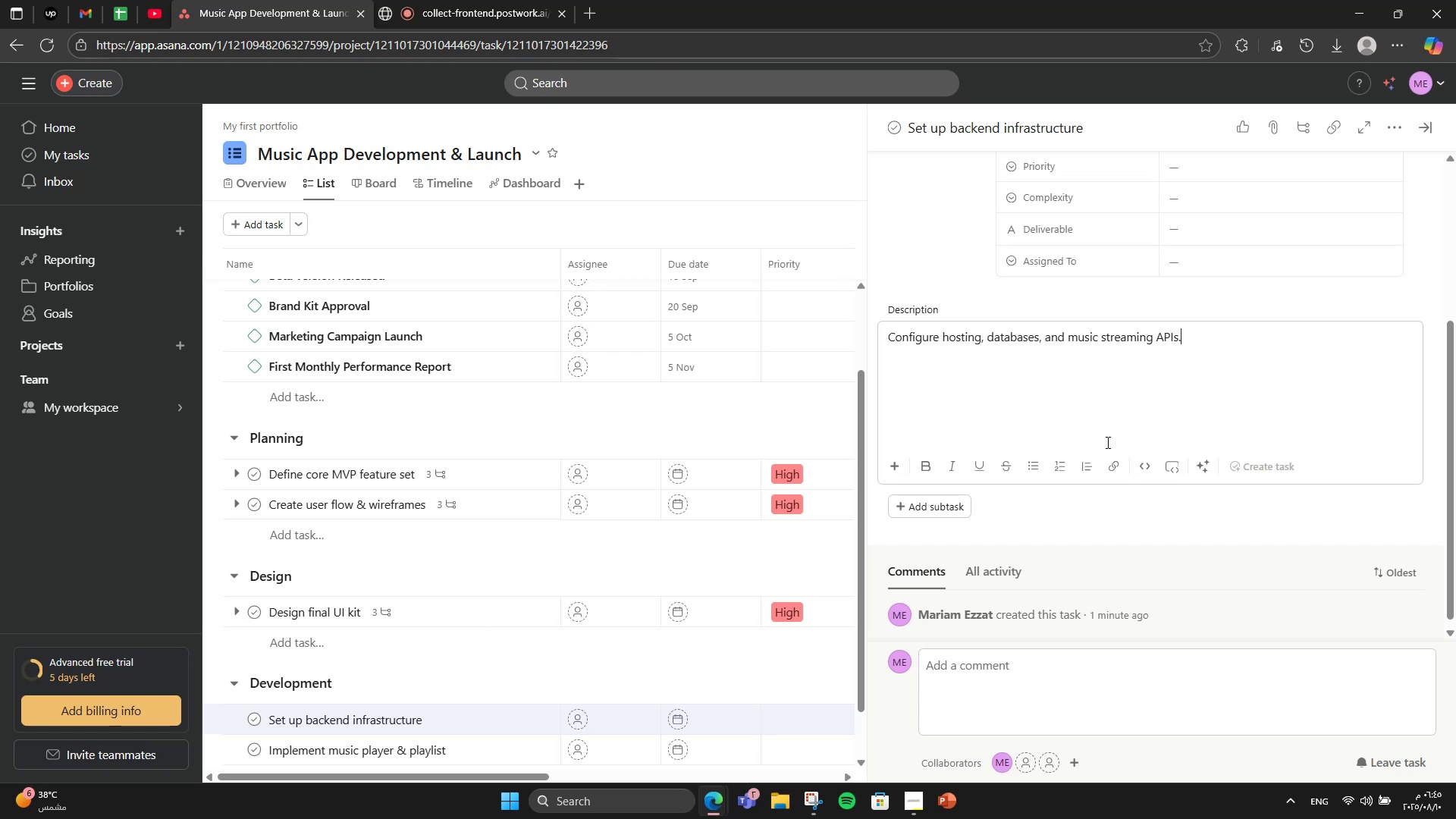 
scroll: coordinate [1106, 442], scroll_direction: up, amount: 6.0
 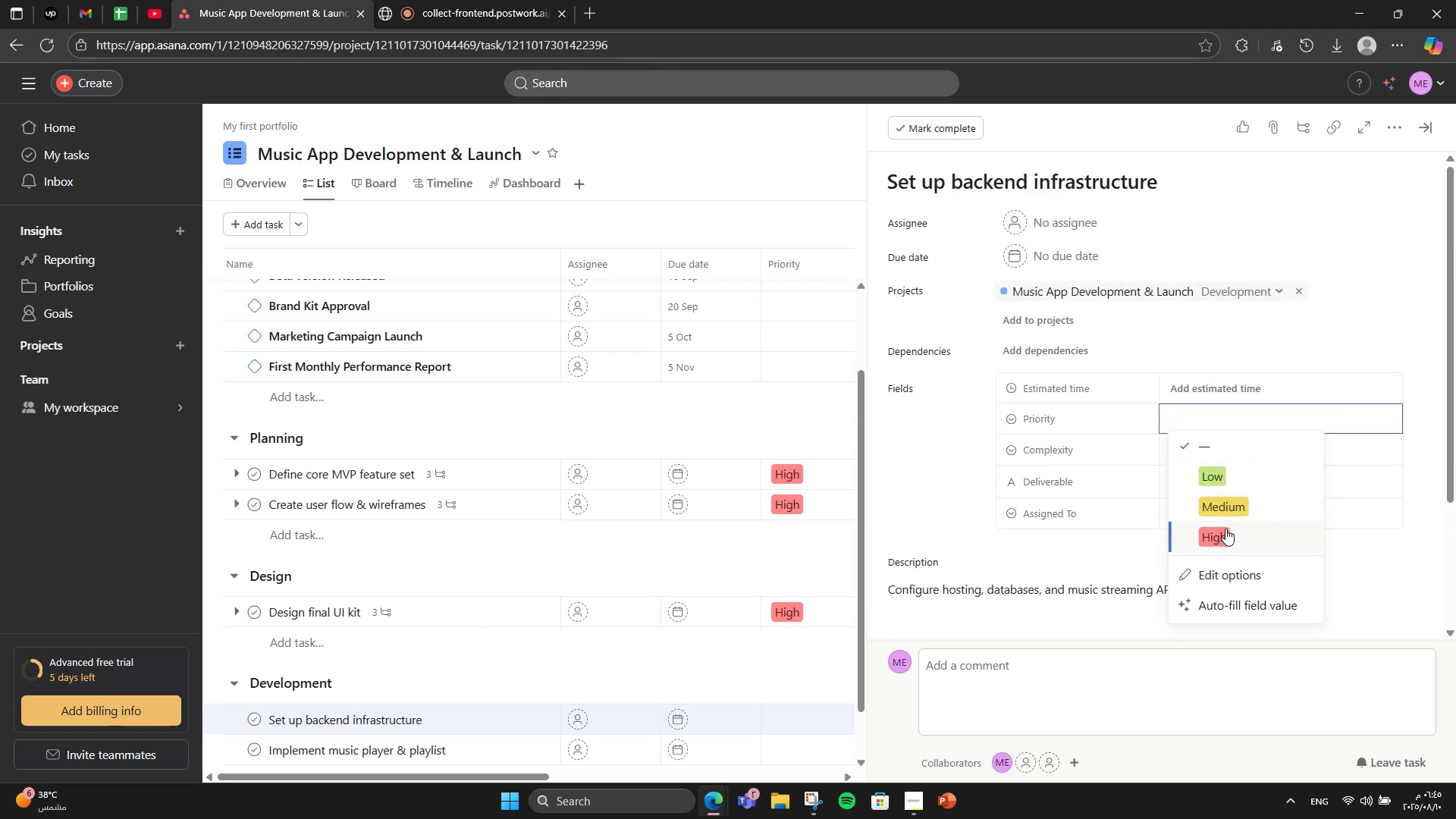 
double_click([1246, 446])
 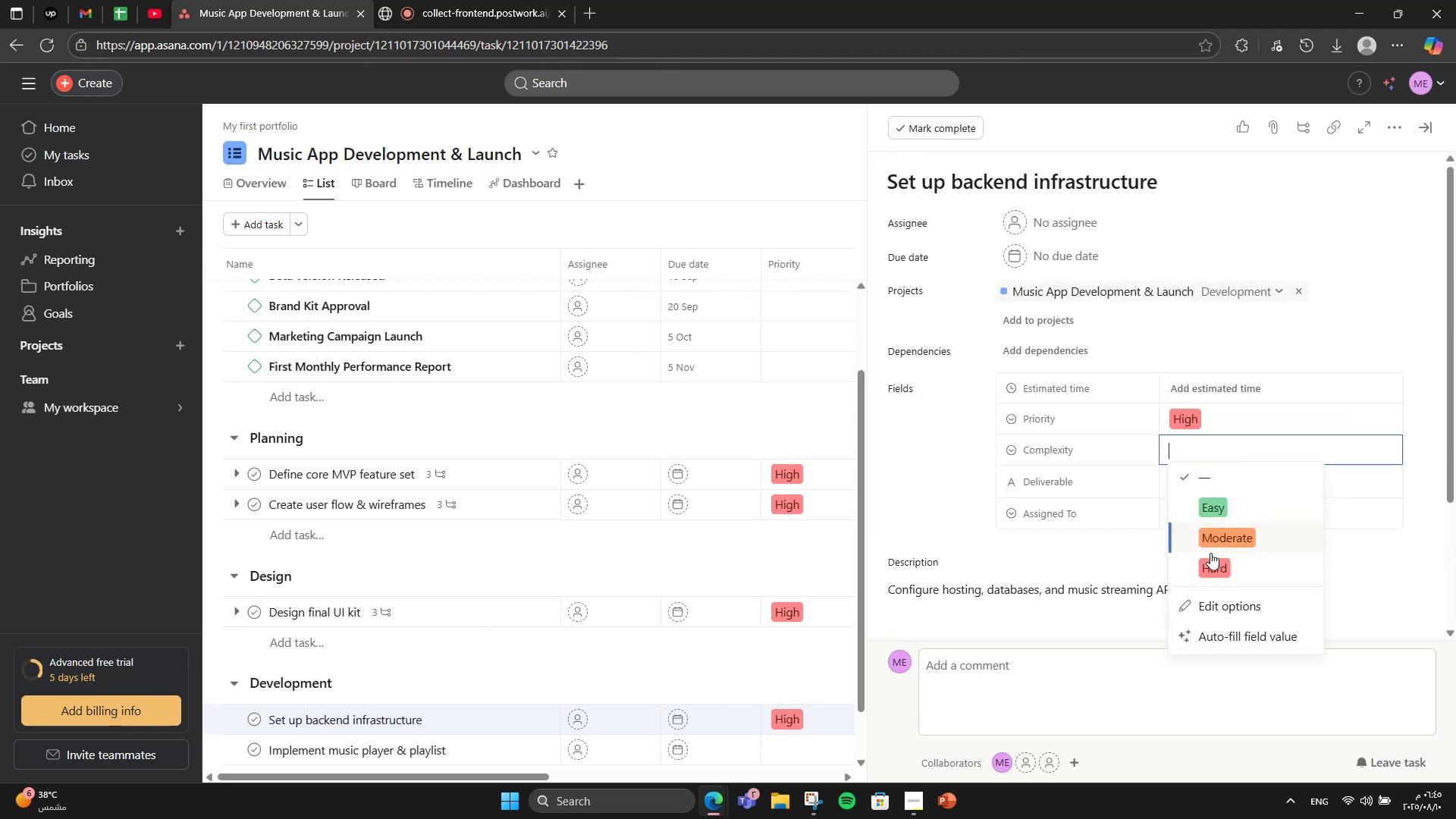 
left_click([1210, 556])
 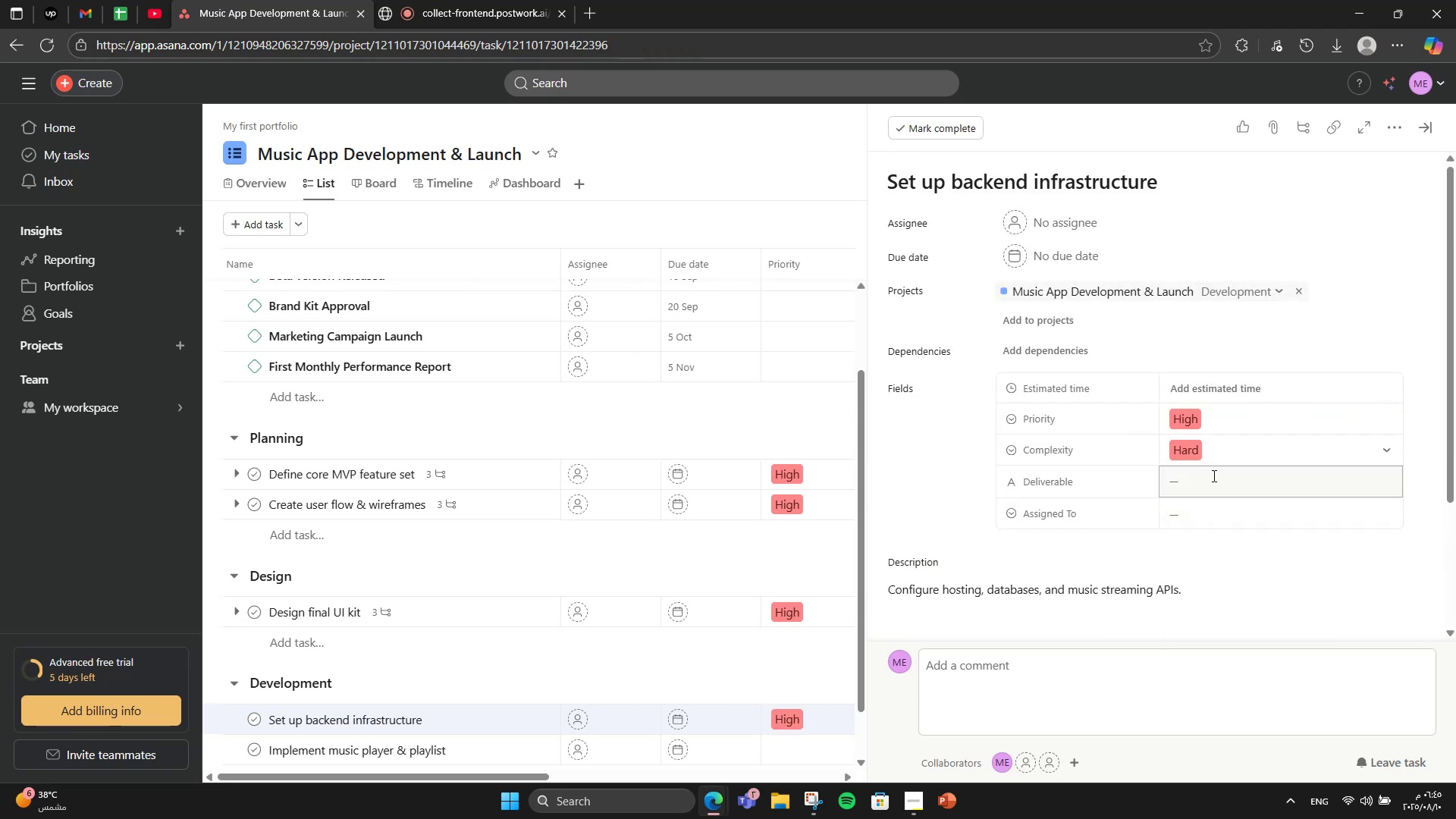 
left_click([1212, 482])
 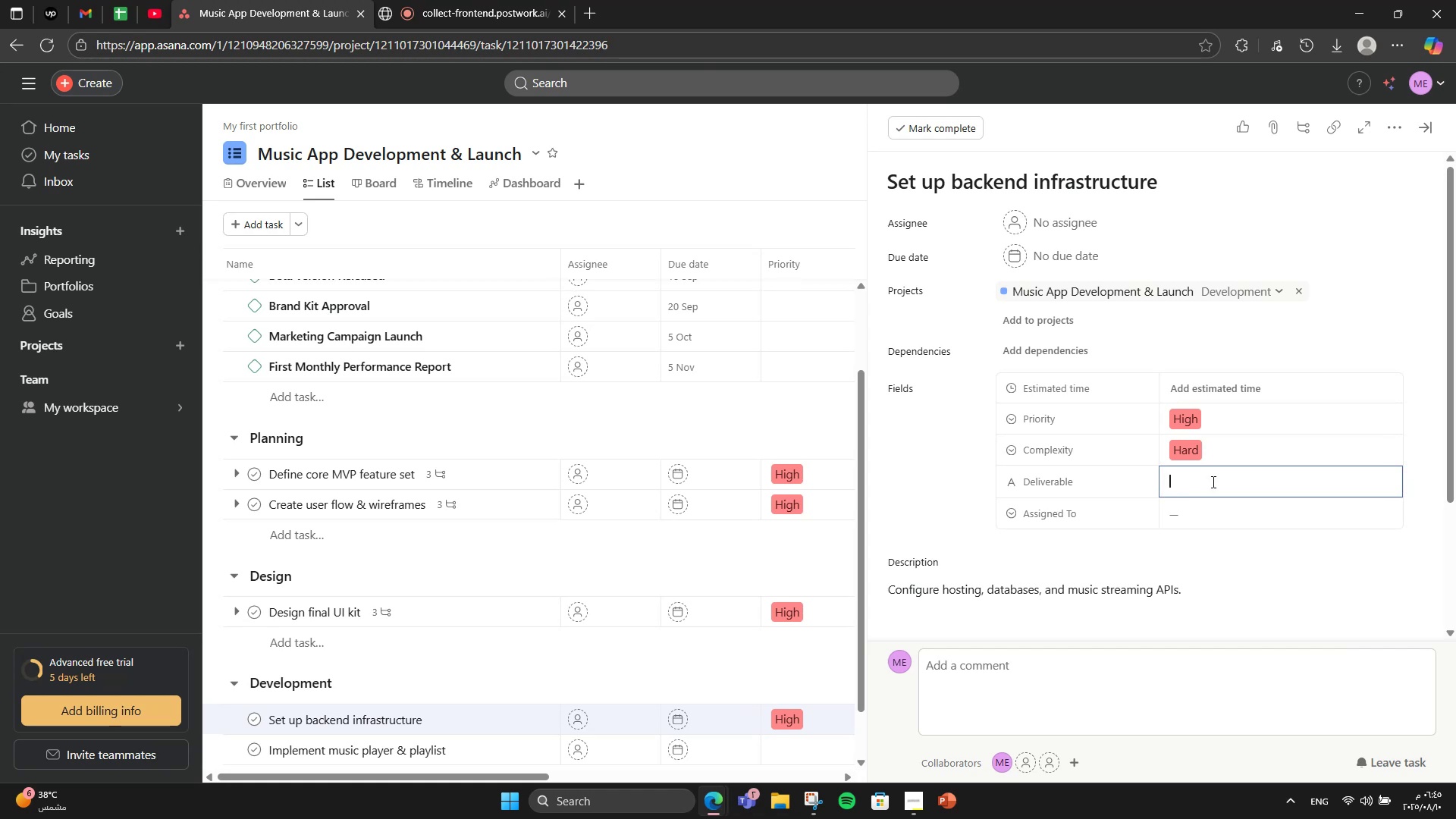 
type(Live Backend)
 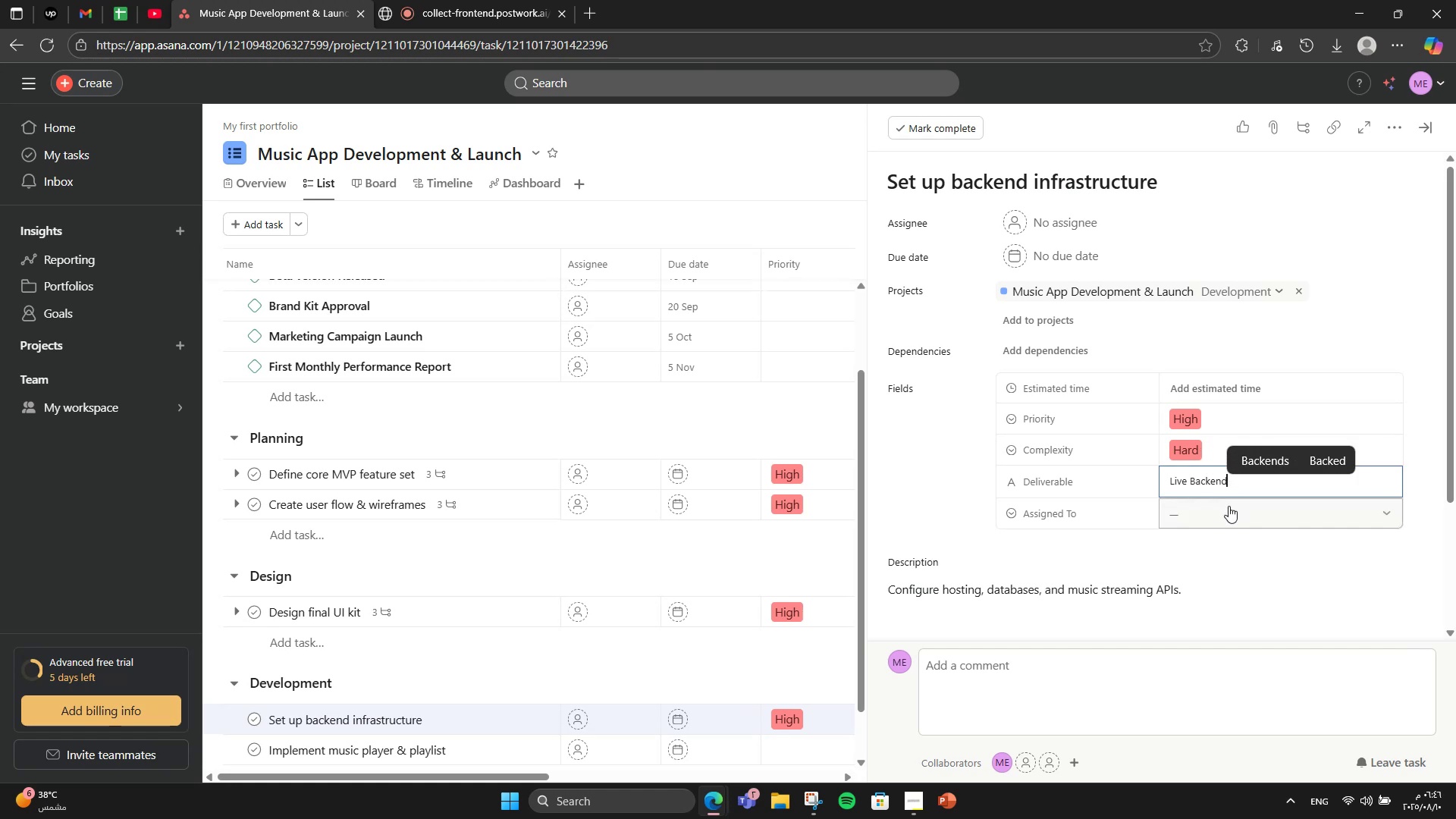 
left_click([1212, 524])
 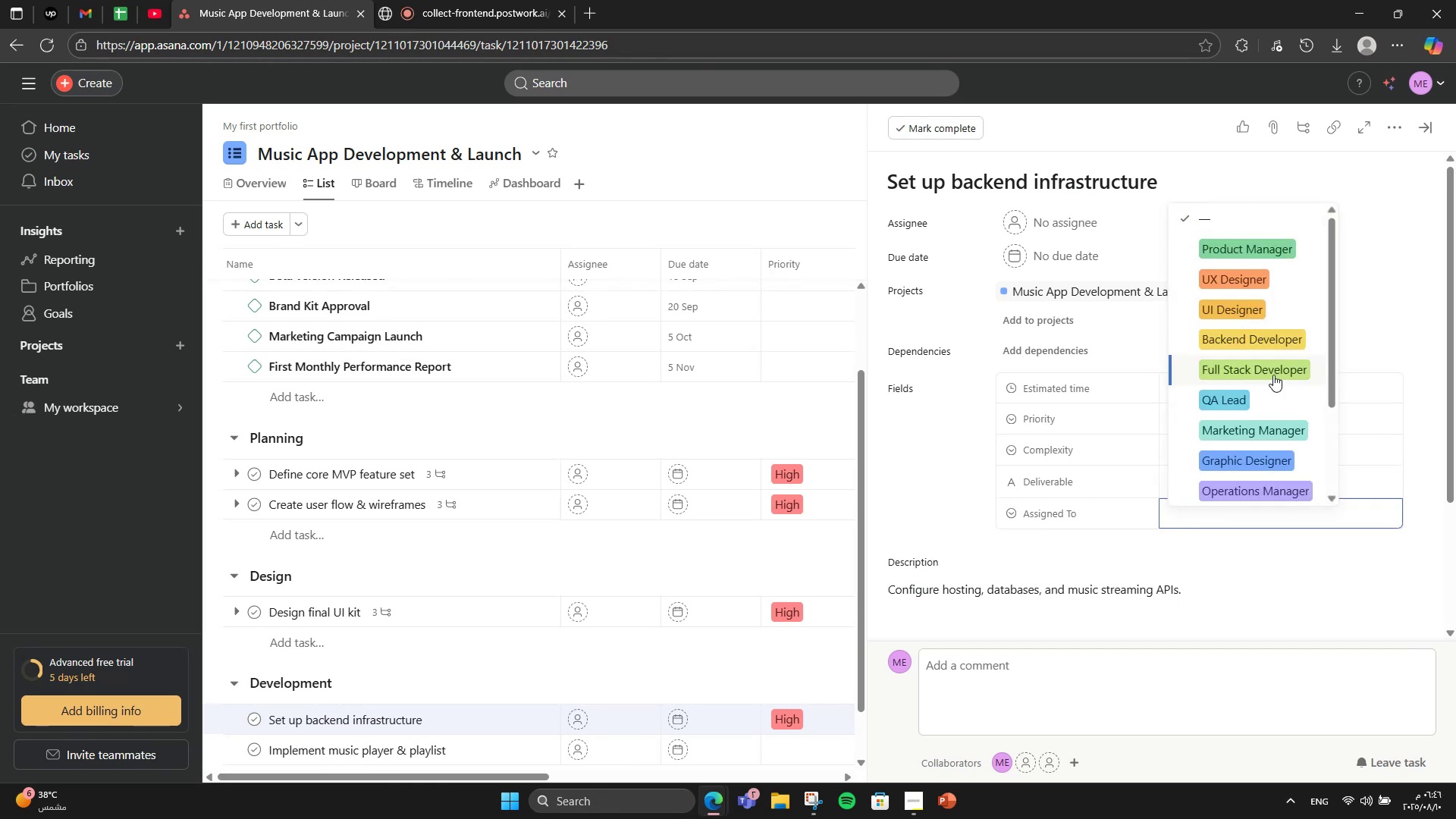 
left_click([1257, 321])
 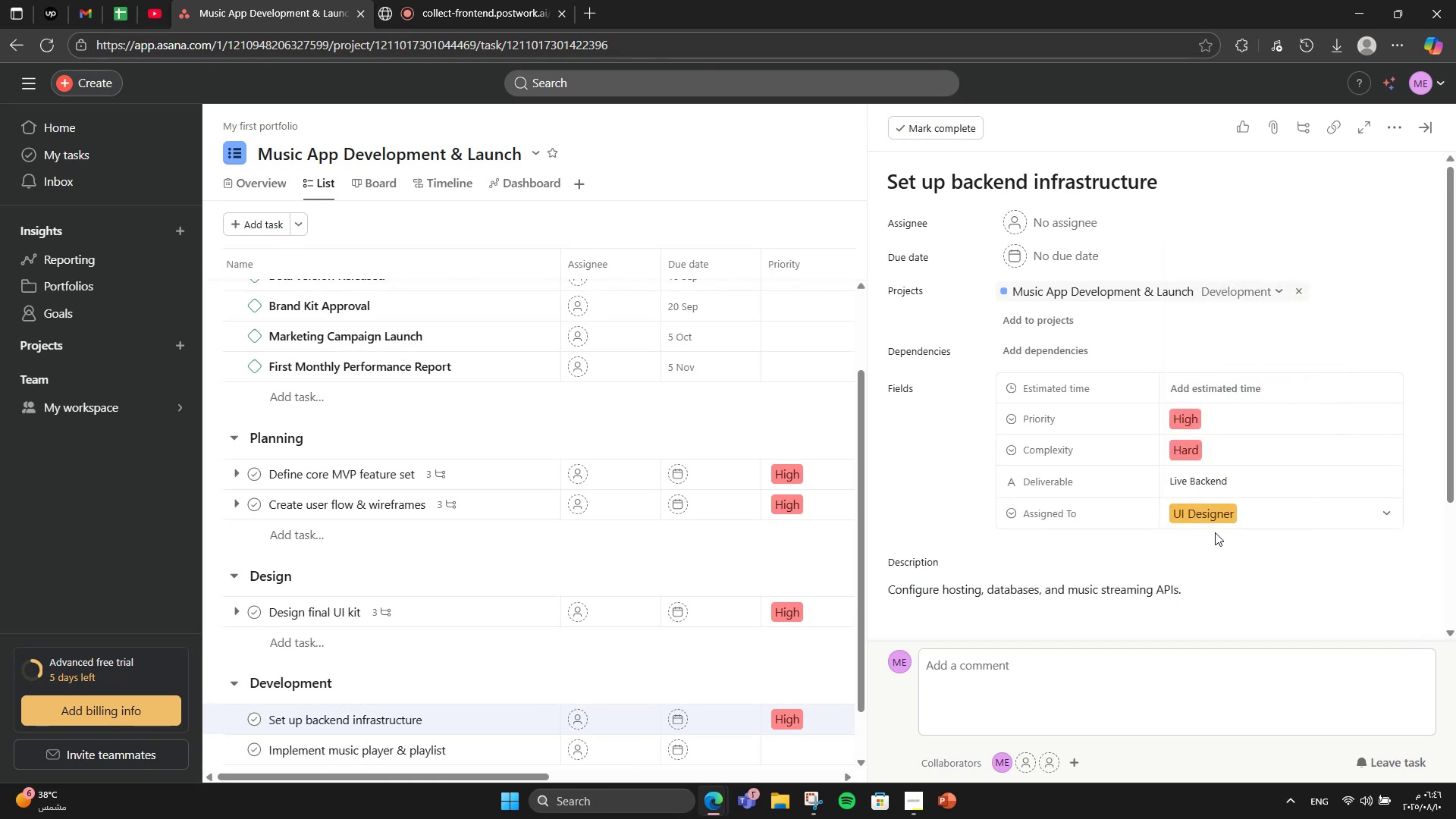 
left_click([1215, 522])
 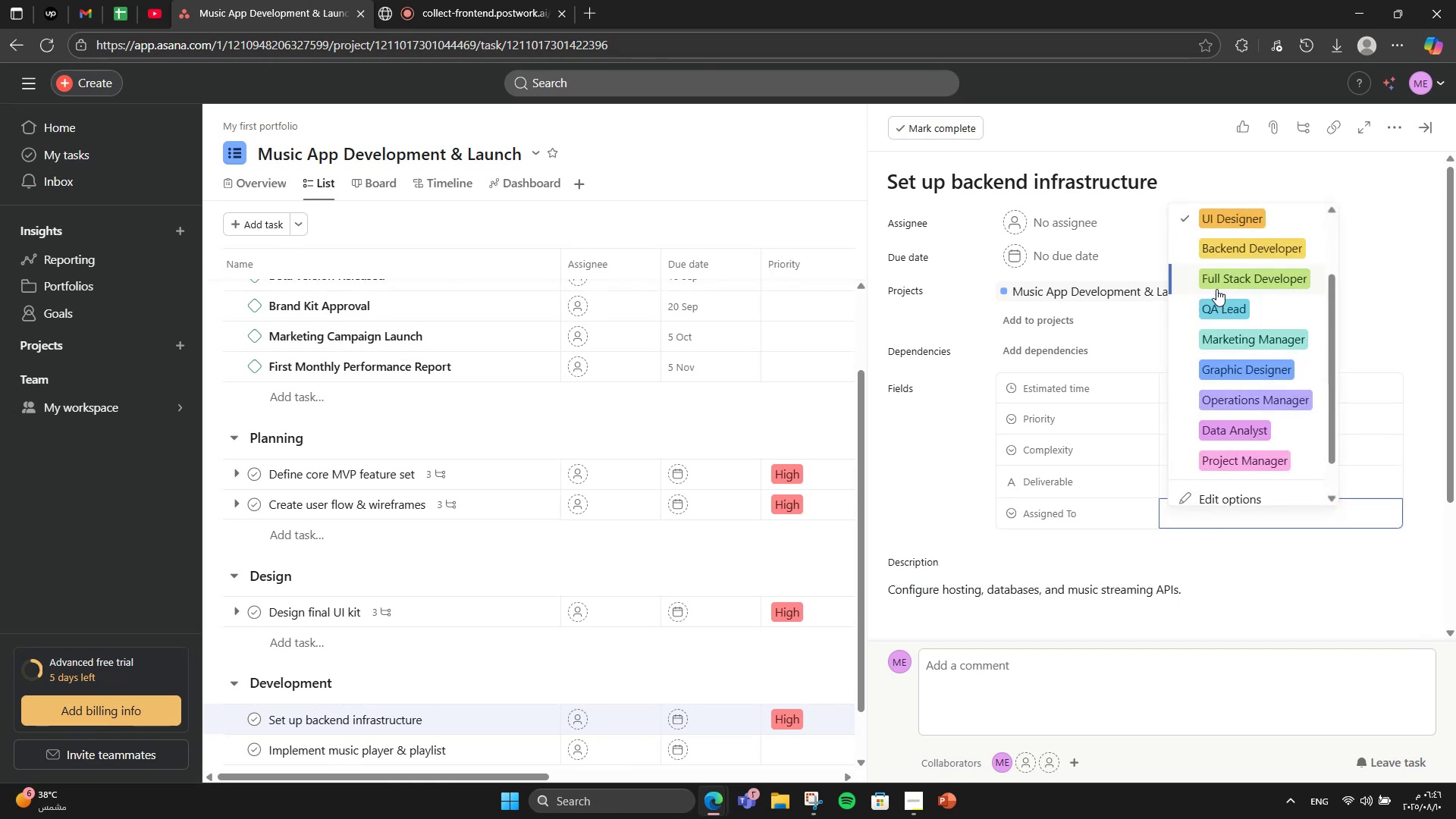 
left_click([1220, 256])
 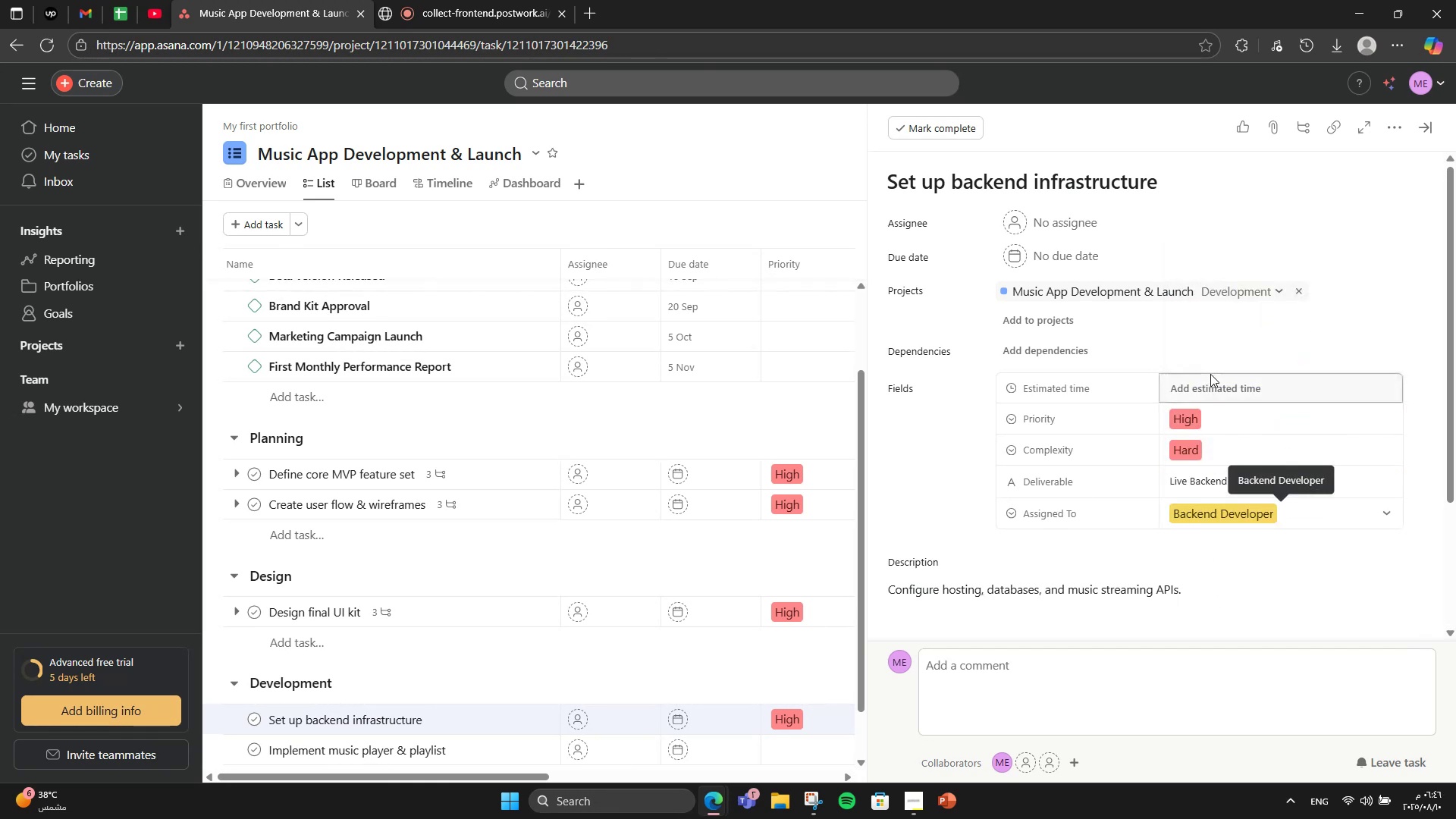 
left_click([1210, 375])
 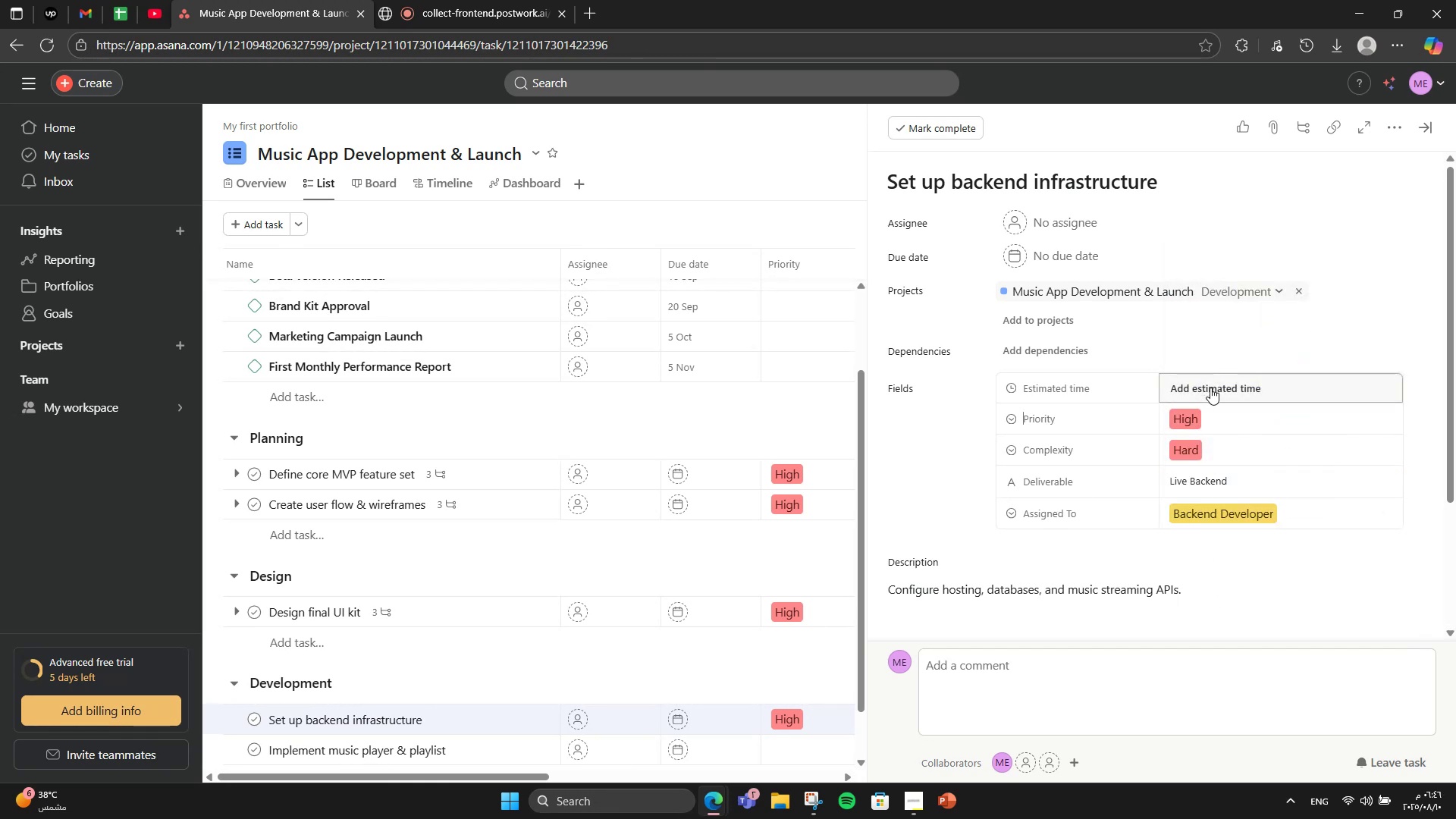 
left_click([1210, 388])
 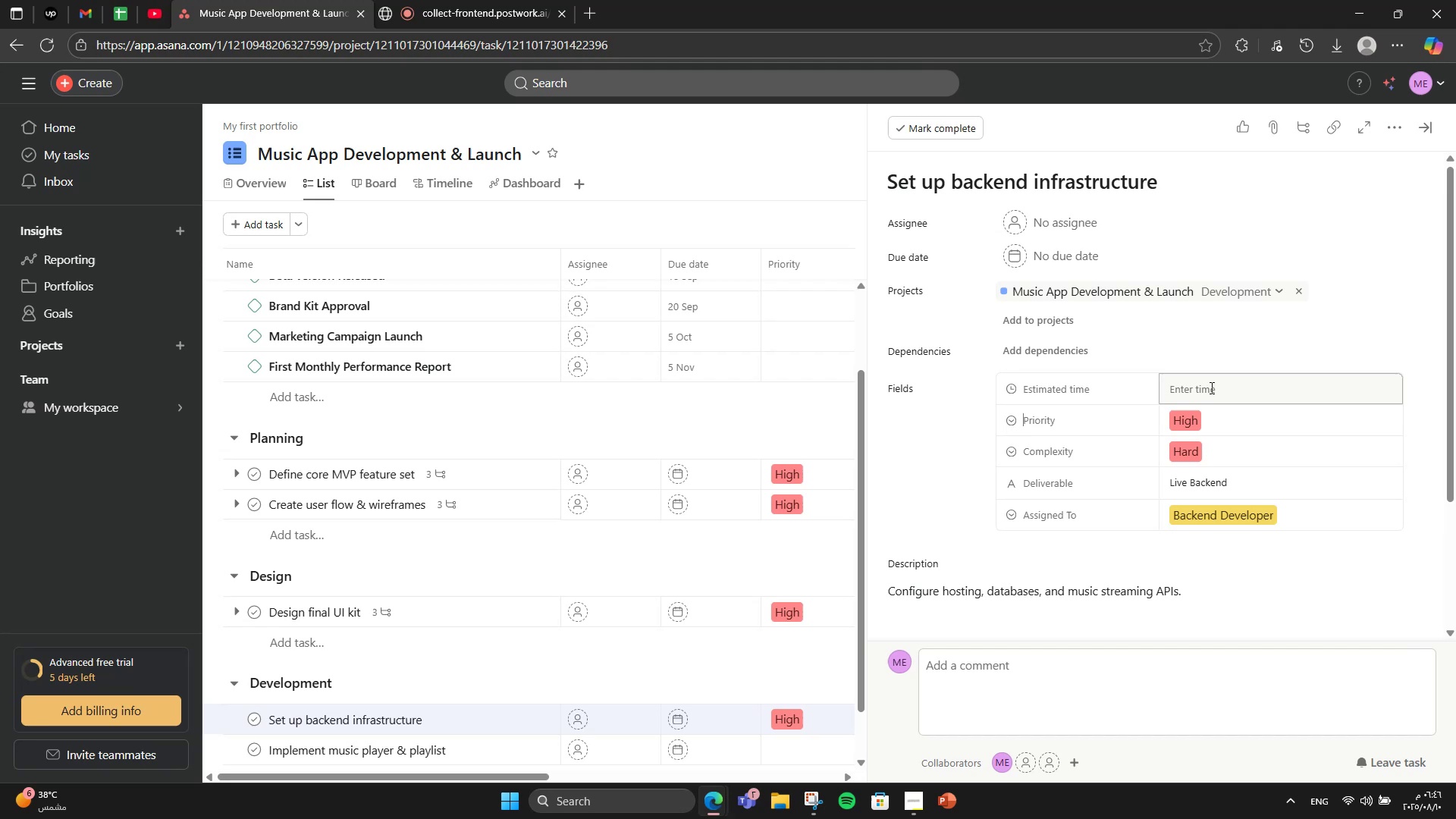 
key(Numpad1)
 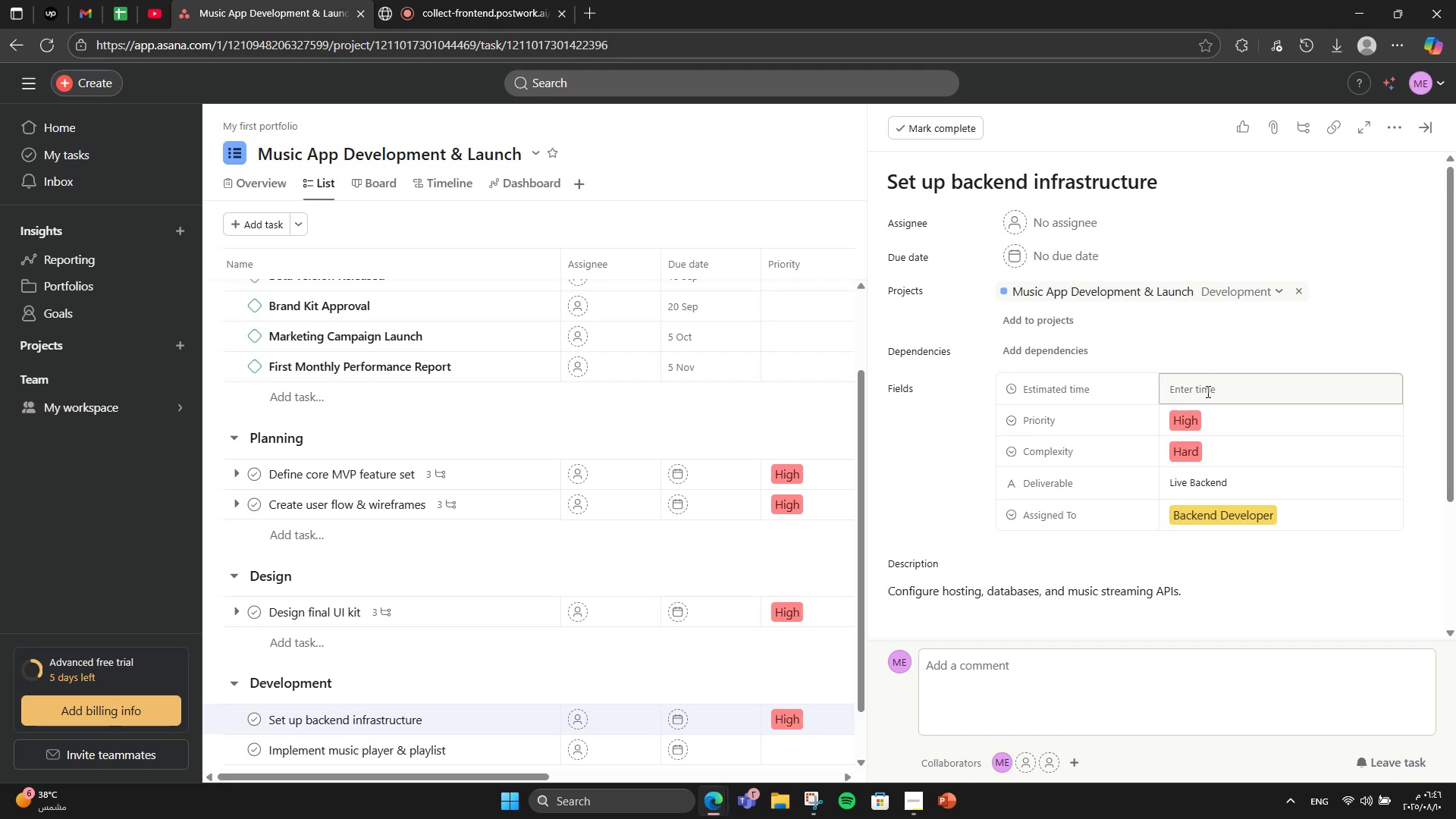 
key(Numpad0)
 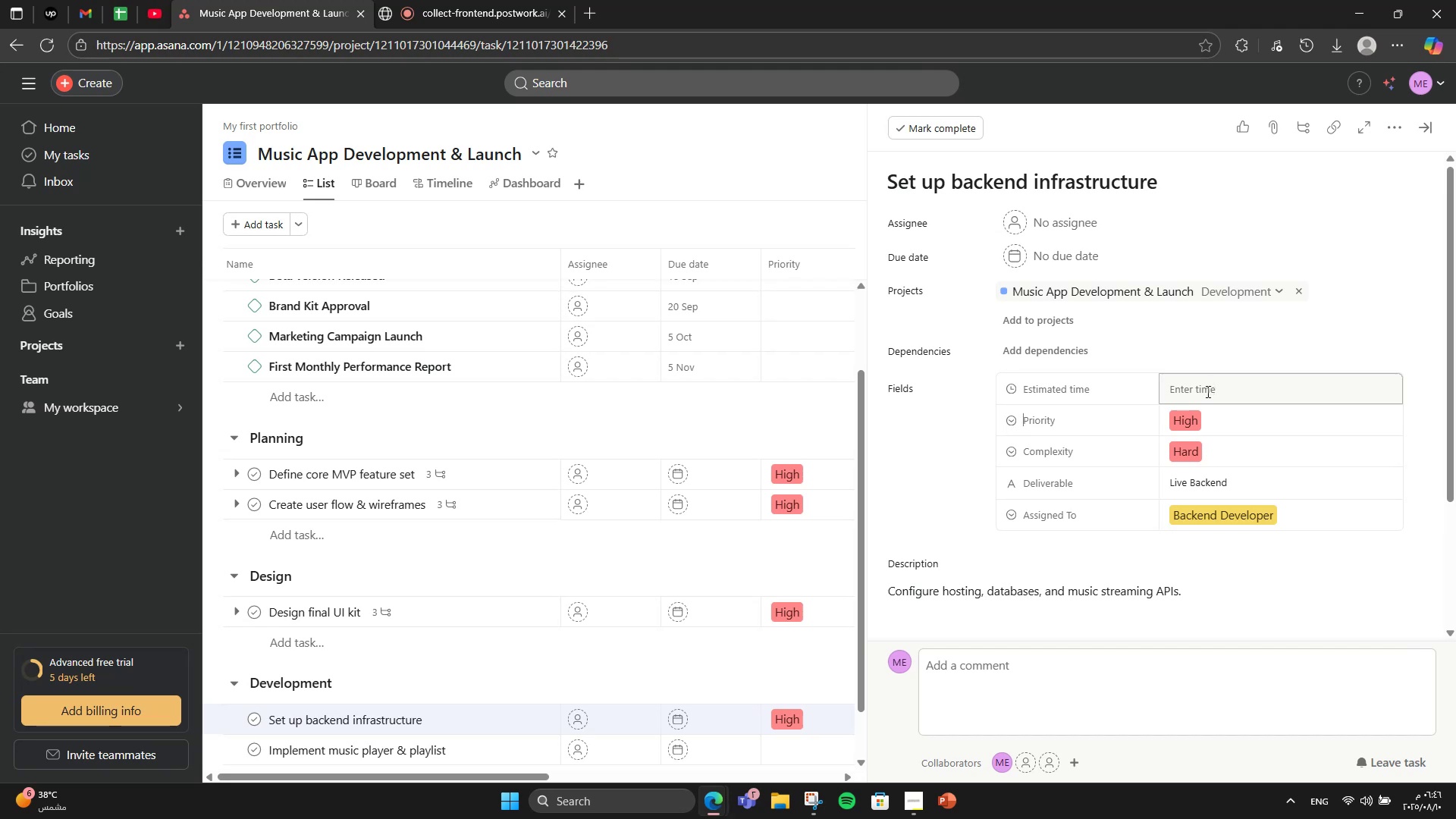 
left_click([1207, 391])
 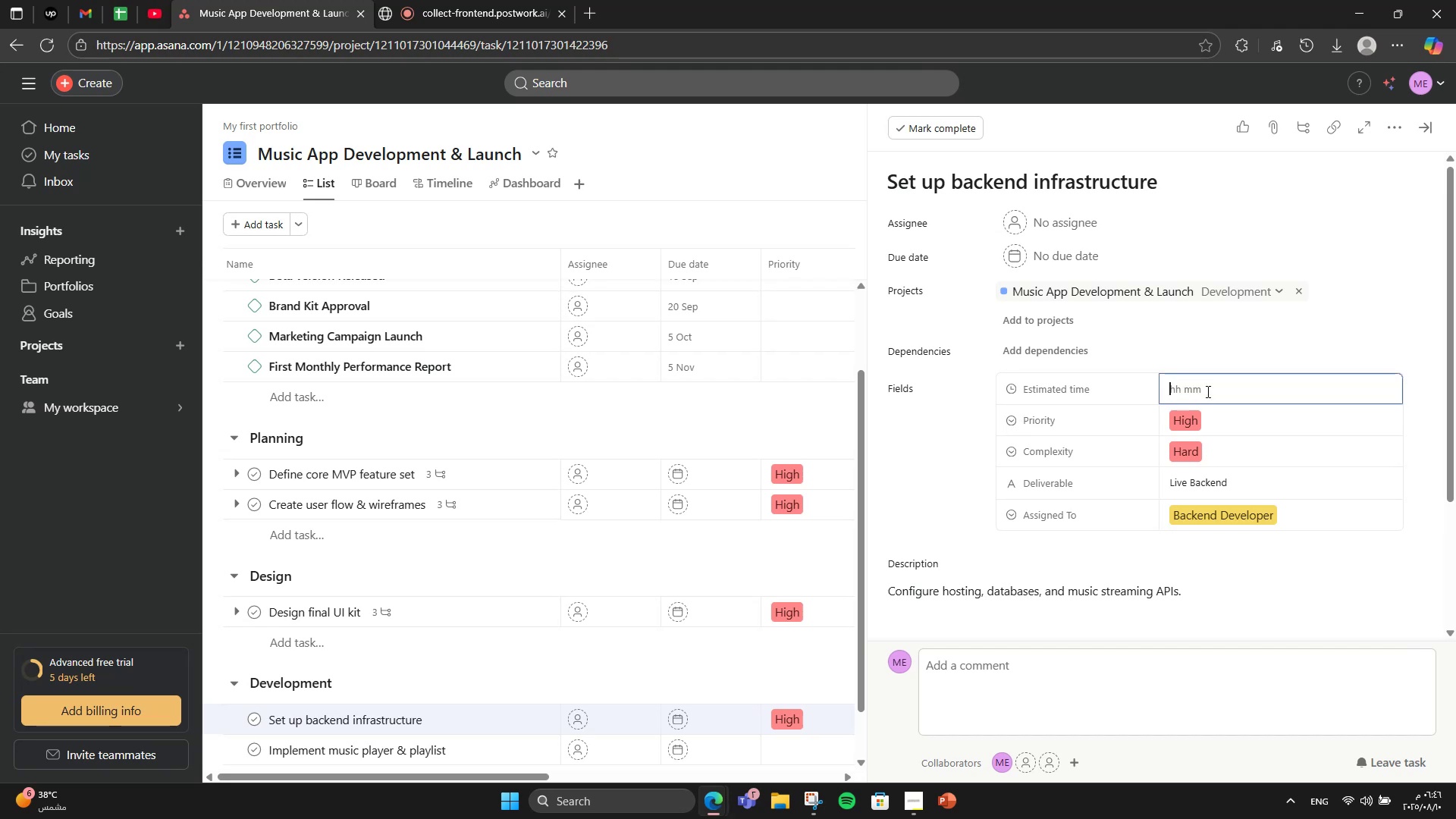 
key(Numpad1)
 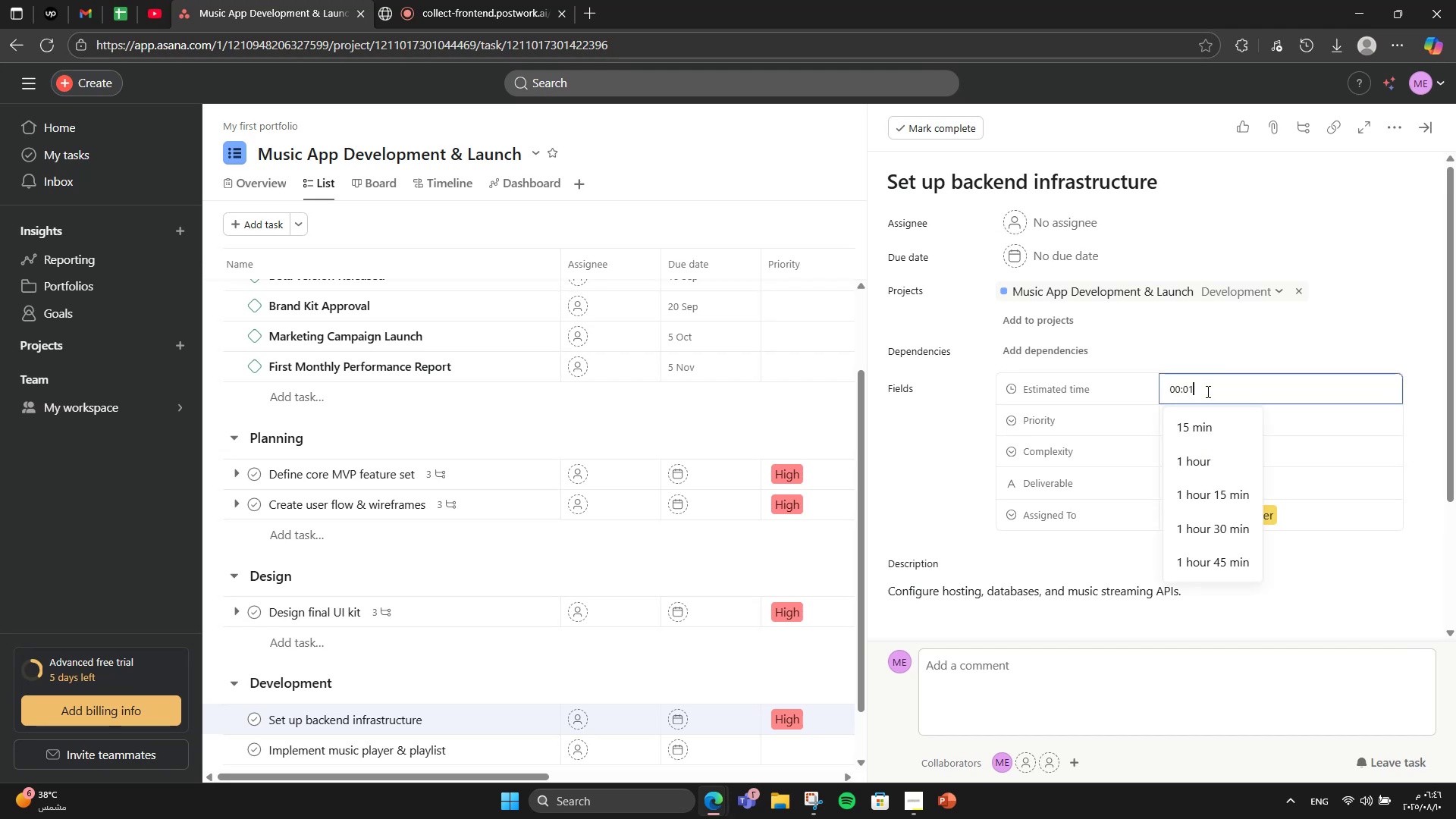 
key(Numpad0)
 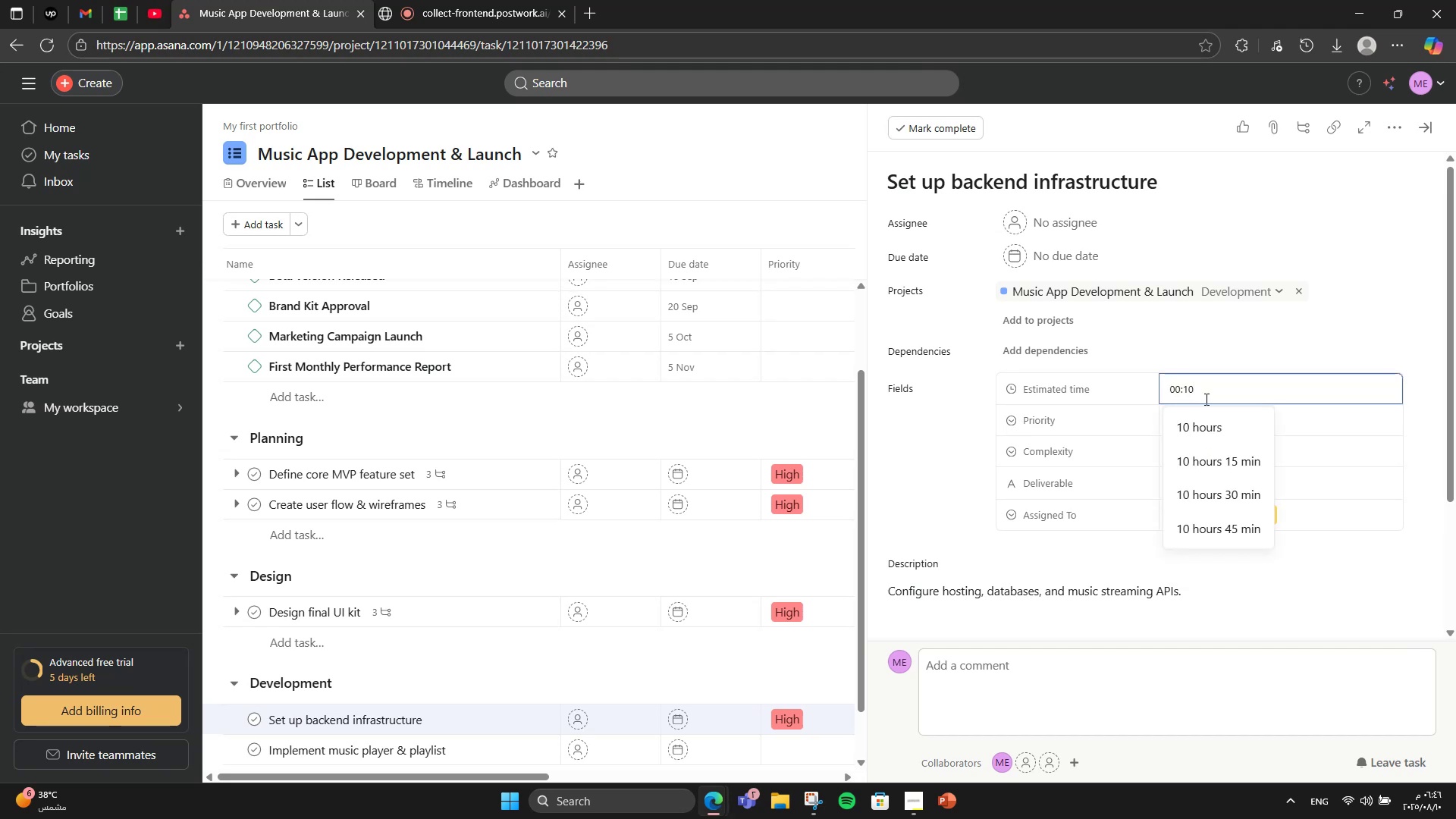 
left_click([1200, 417])
 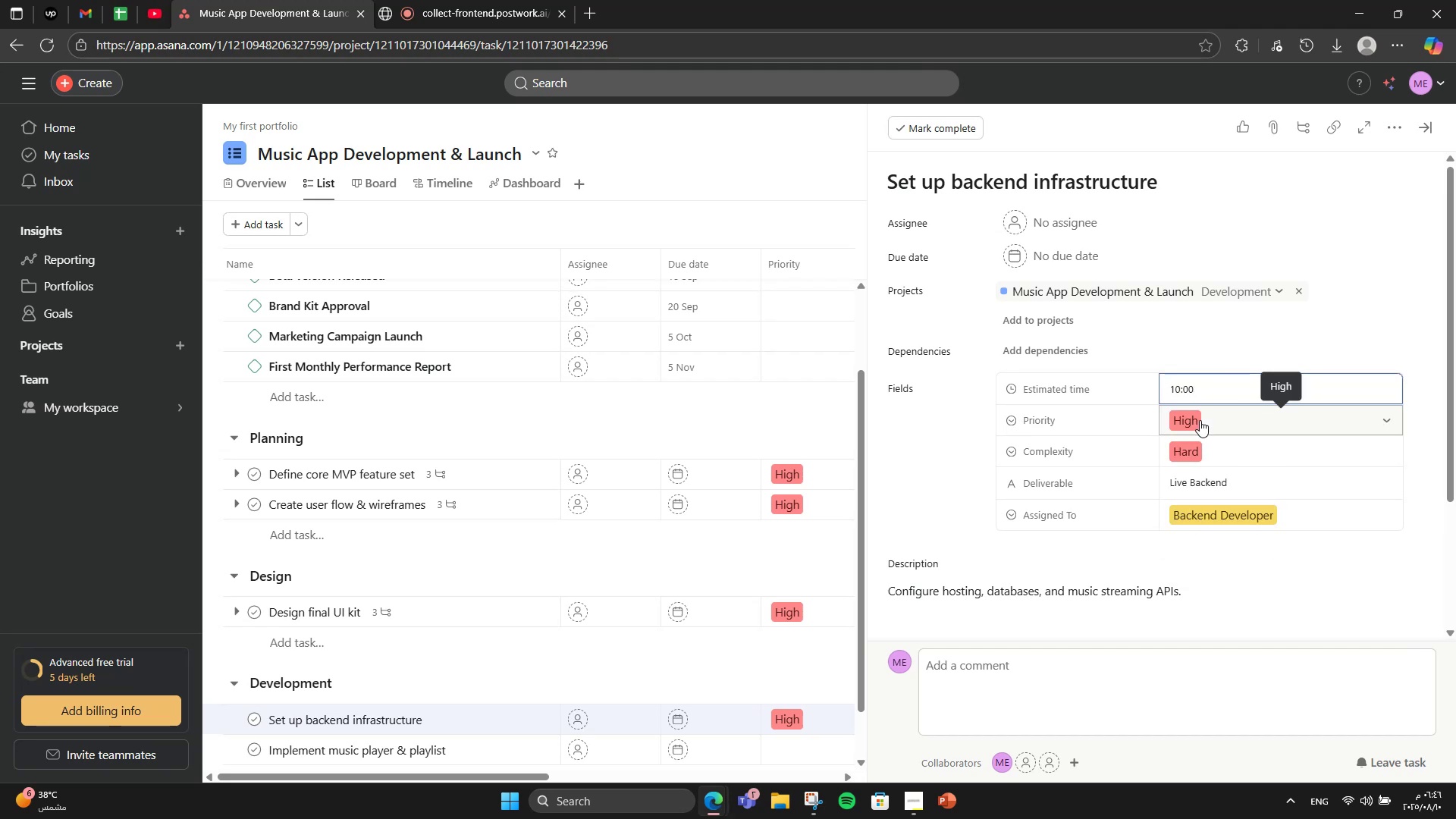 
scroll: coordinate [1367, 576], scroll_direction: down, amount: 2.0
 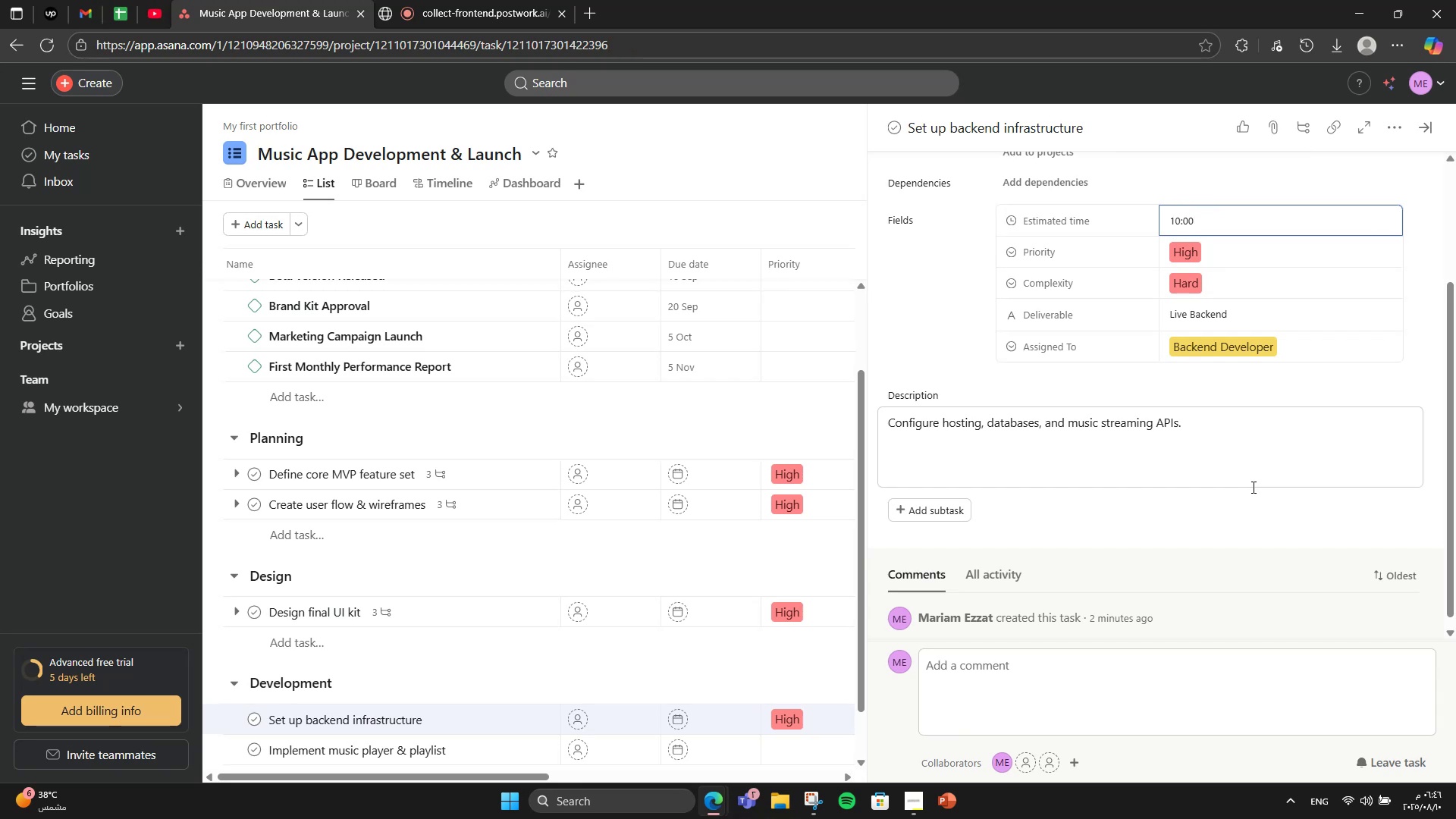 
wait(6.4)
 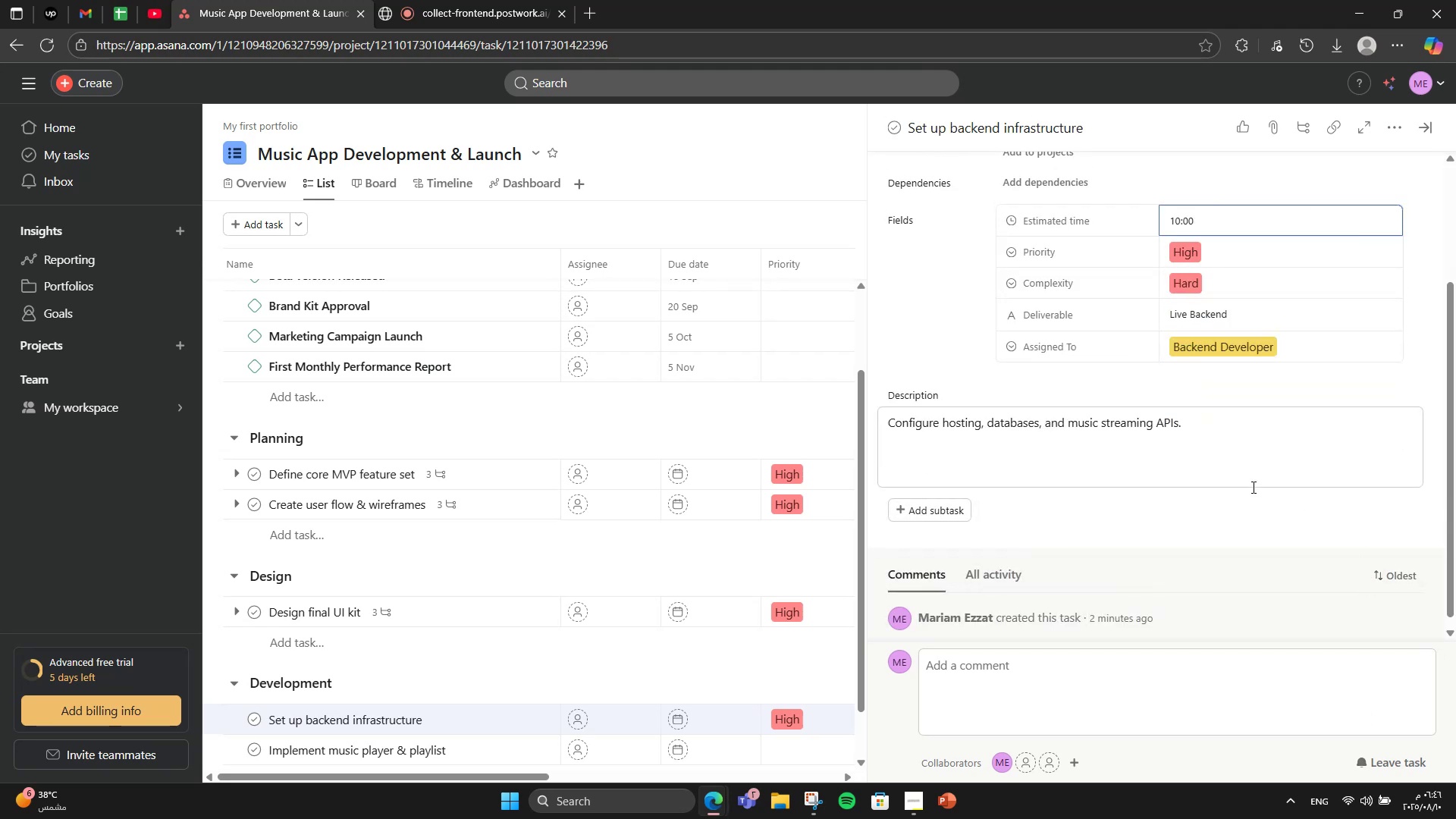 
double_click([899, 500])
 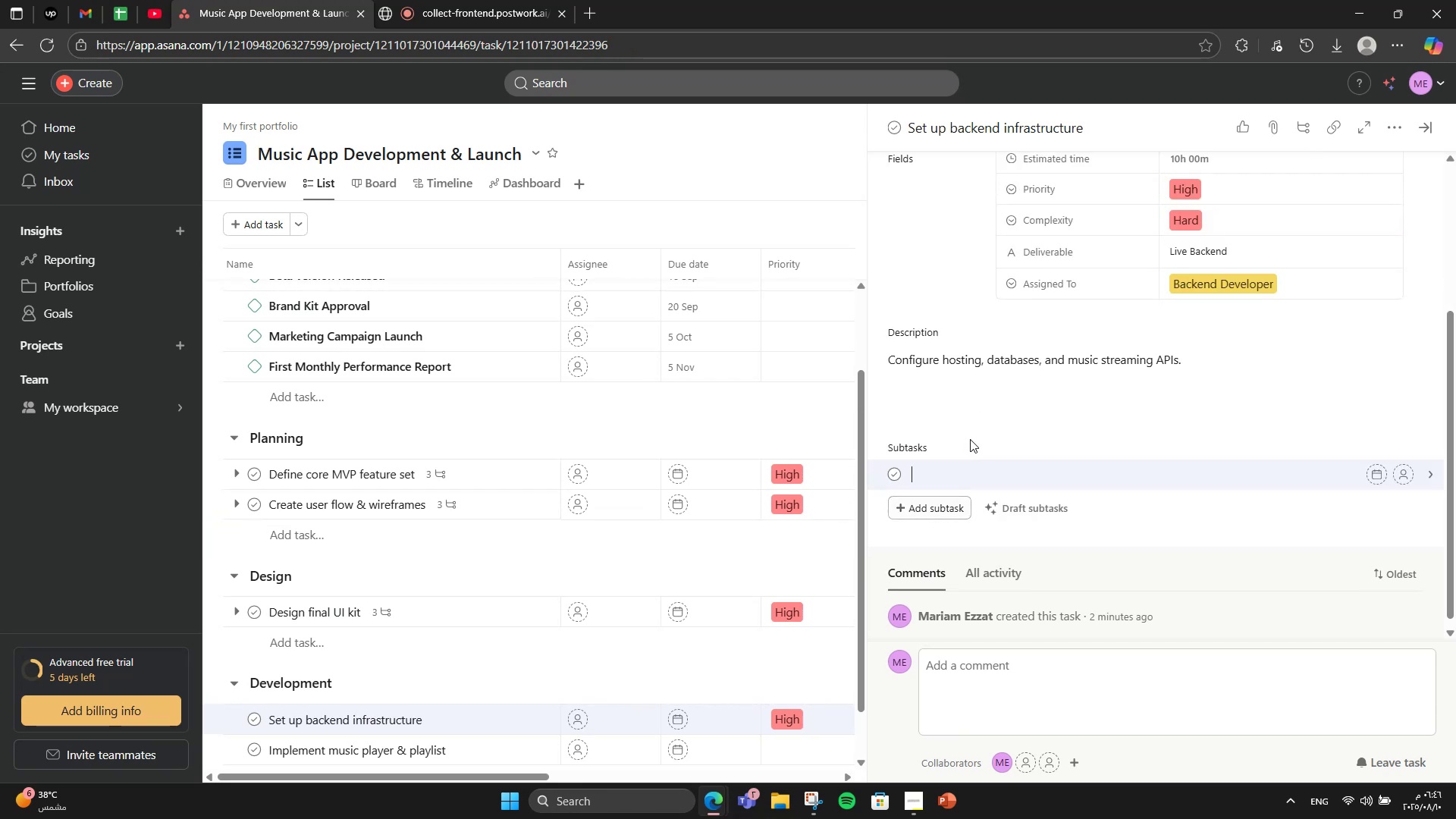 
scroll: coordinate [973, 437], scroll_direction: down, amount: 2.0
 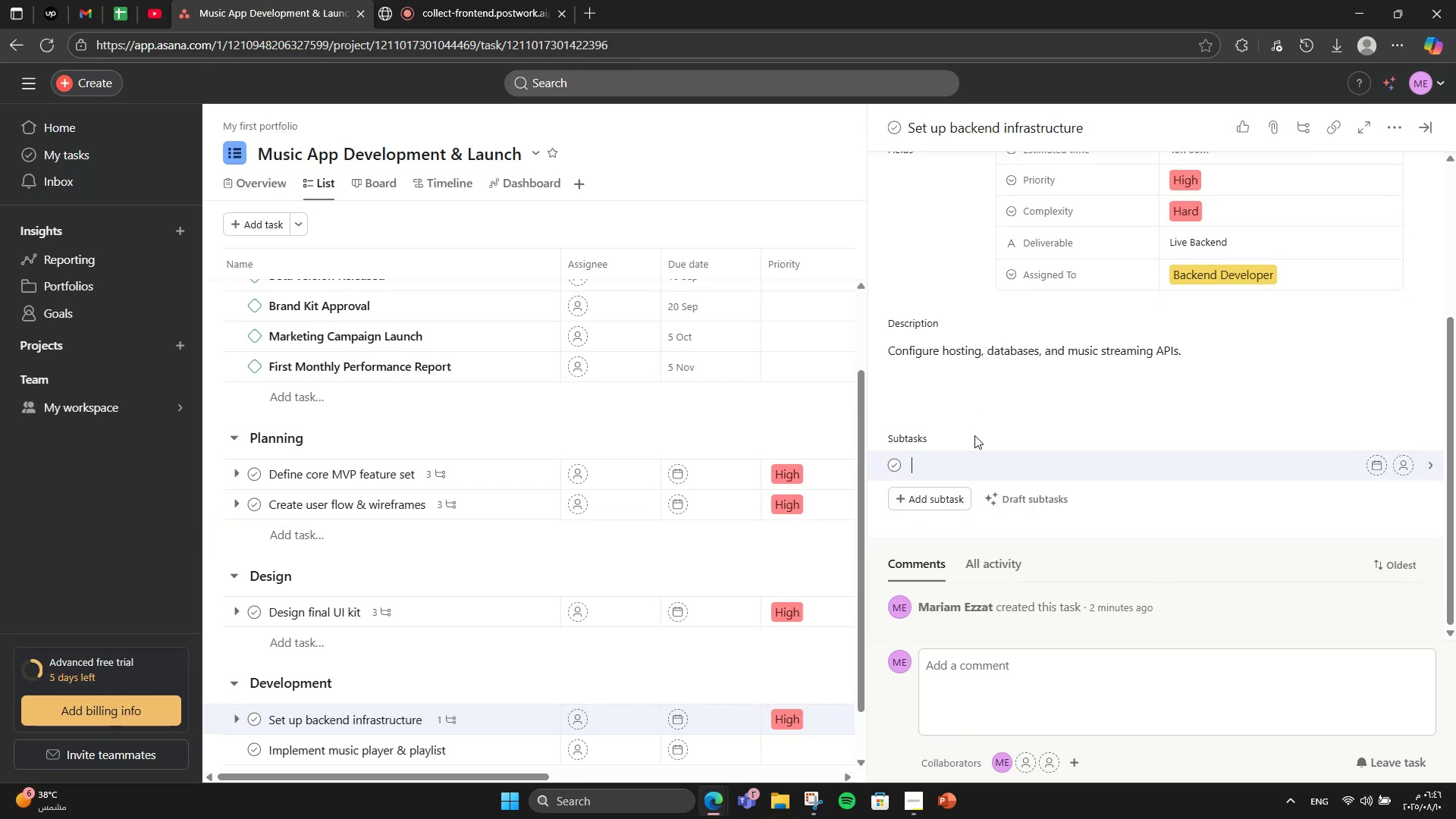 
type(Cloud setup)
 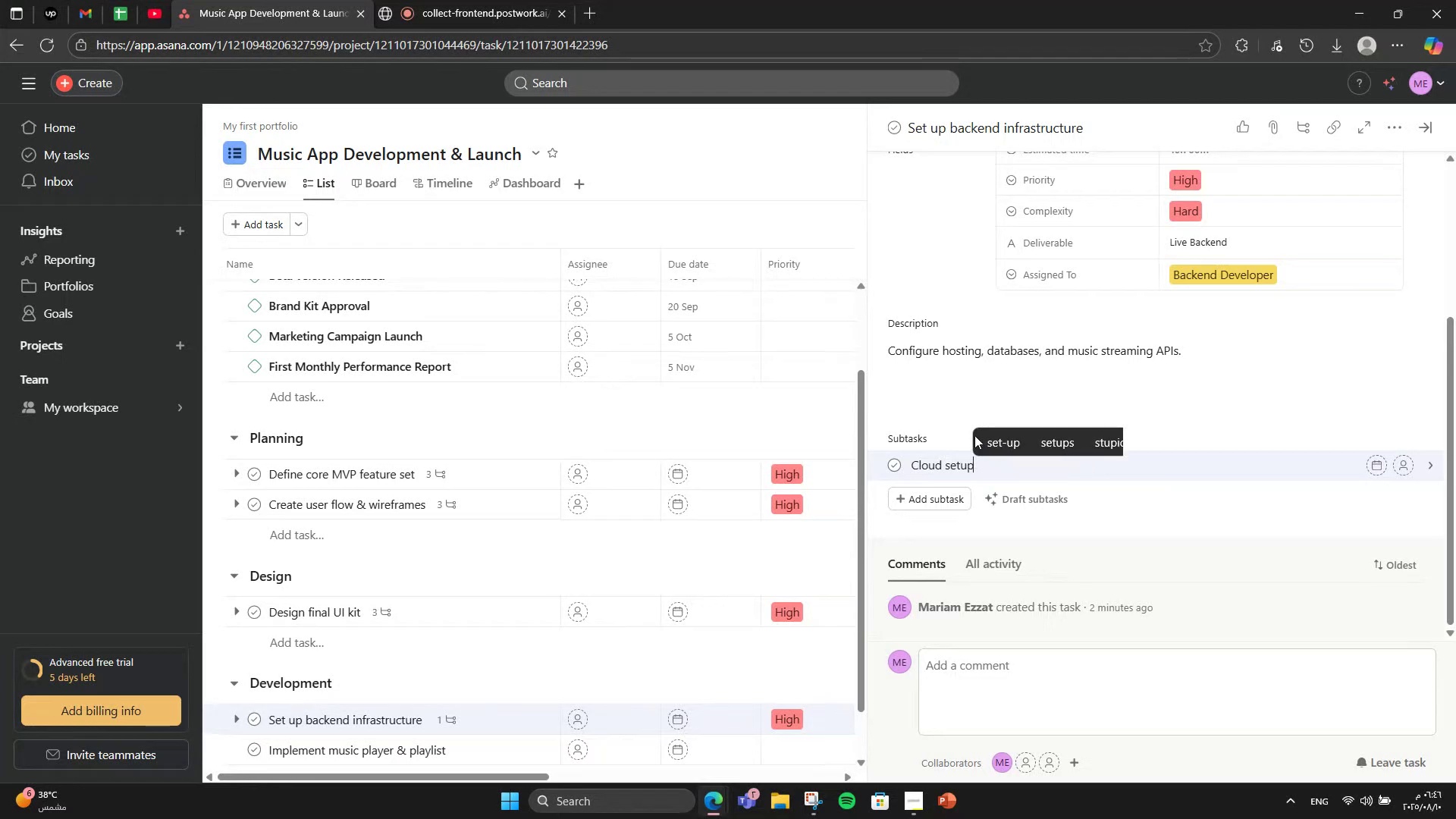 
key(Enter)
 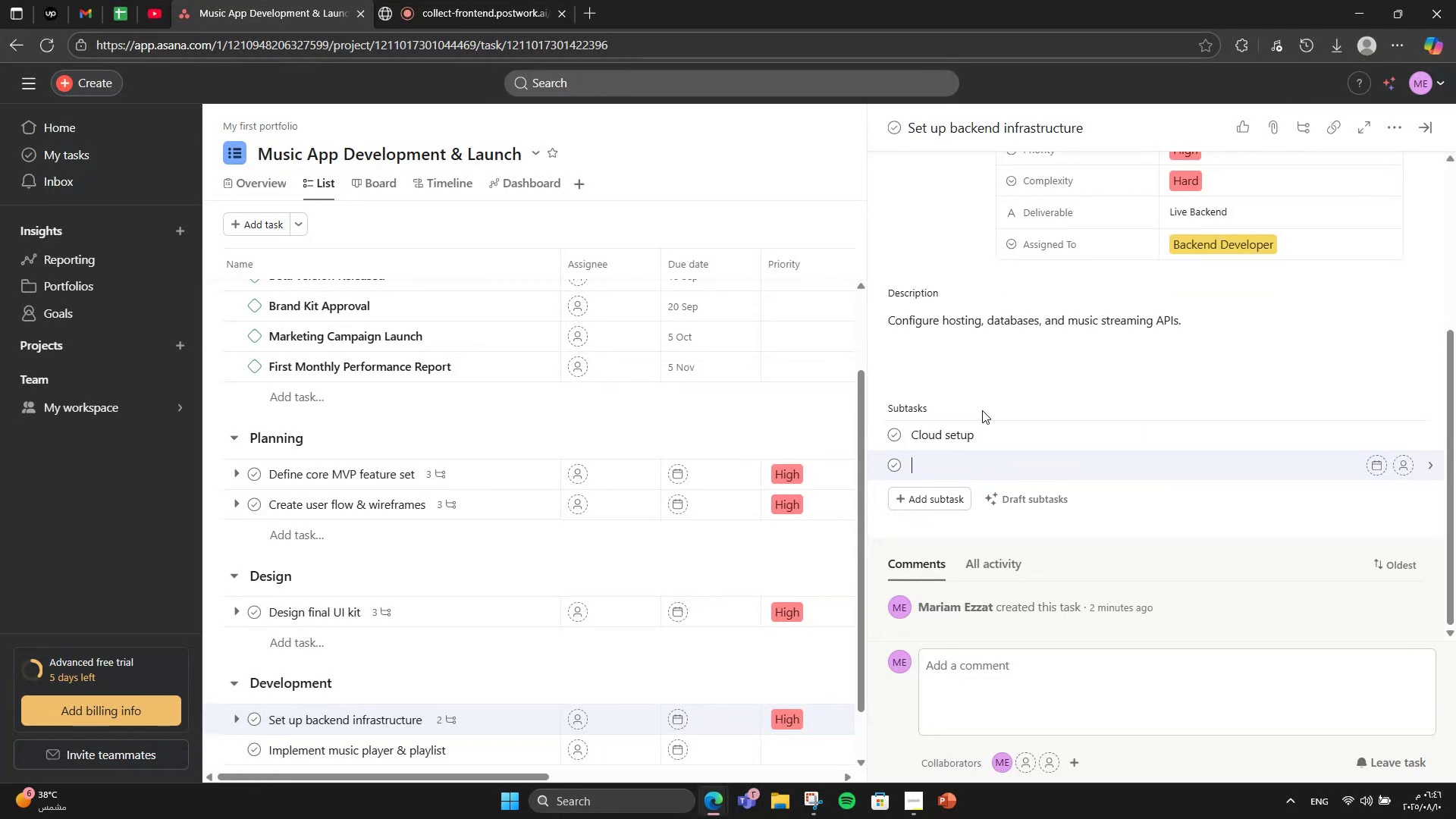 
type(Data )
key(Backspace)
type(base schema)
 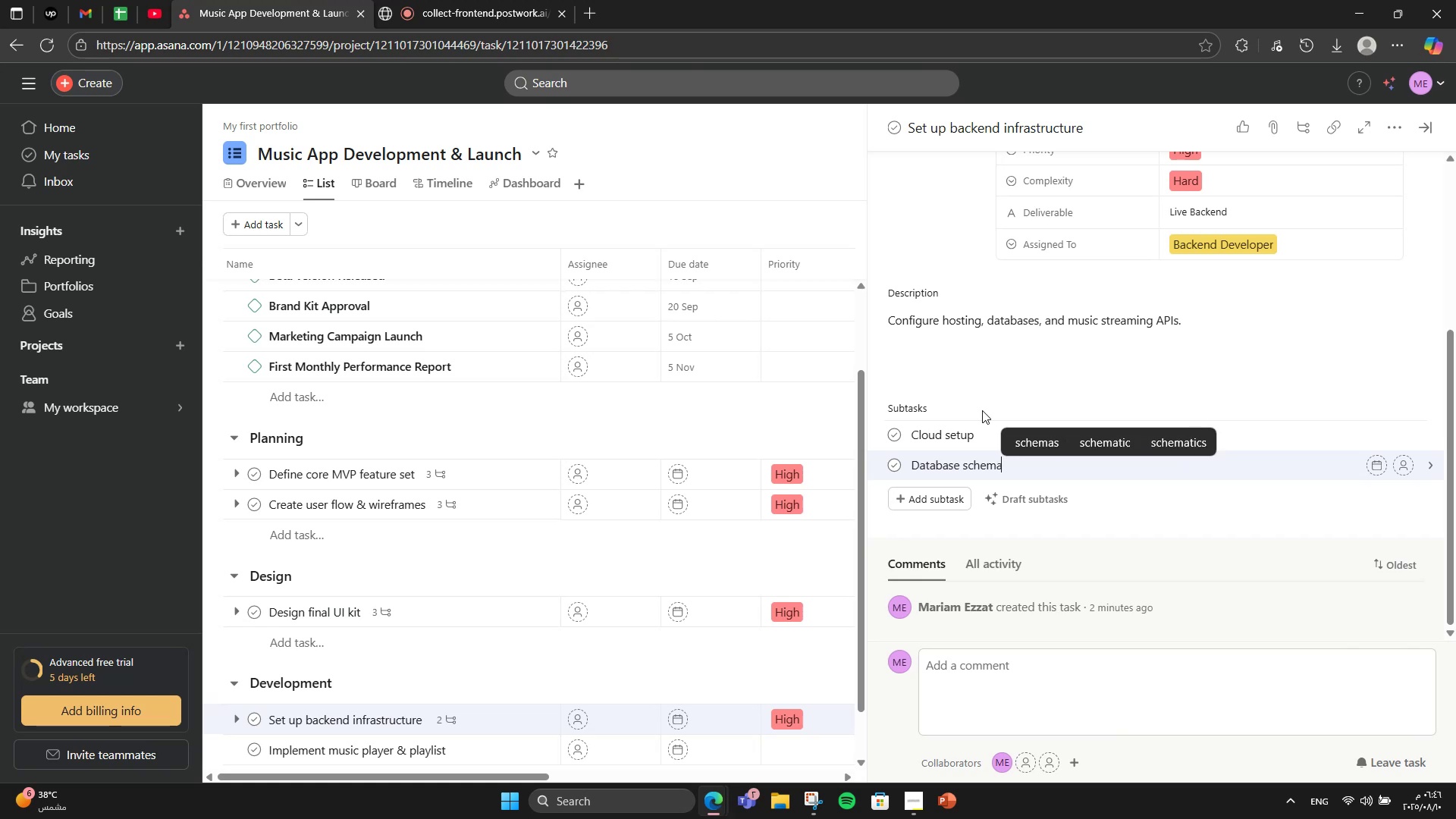 
key(Enter)
 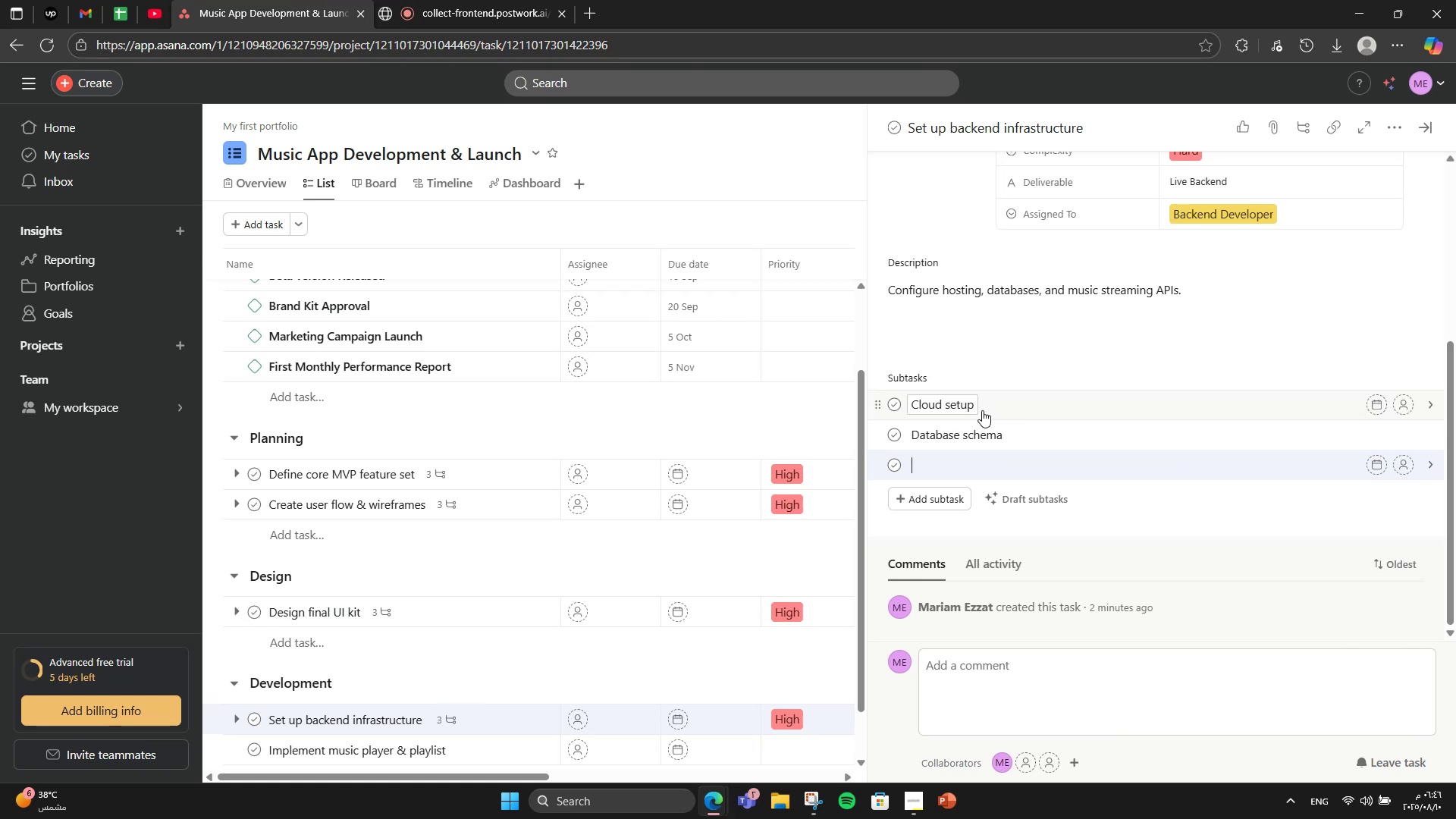 
type(API integration)
 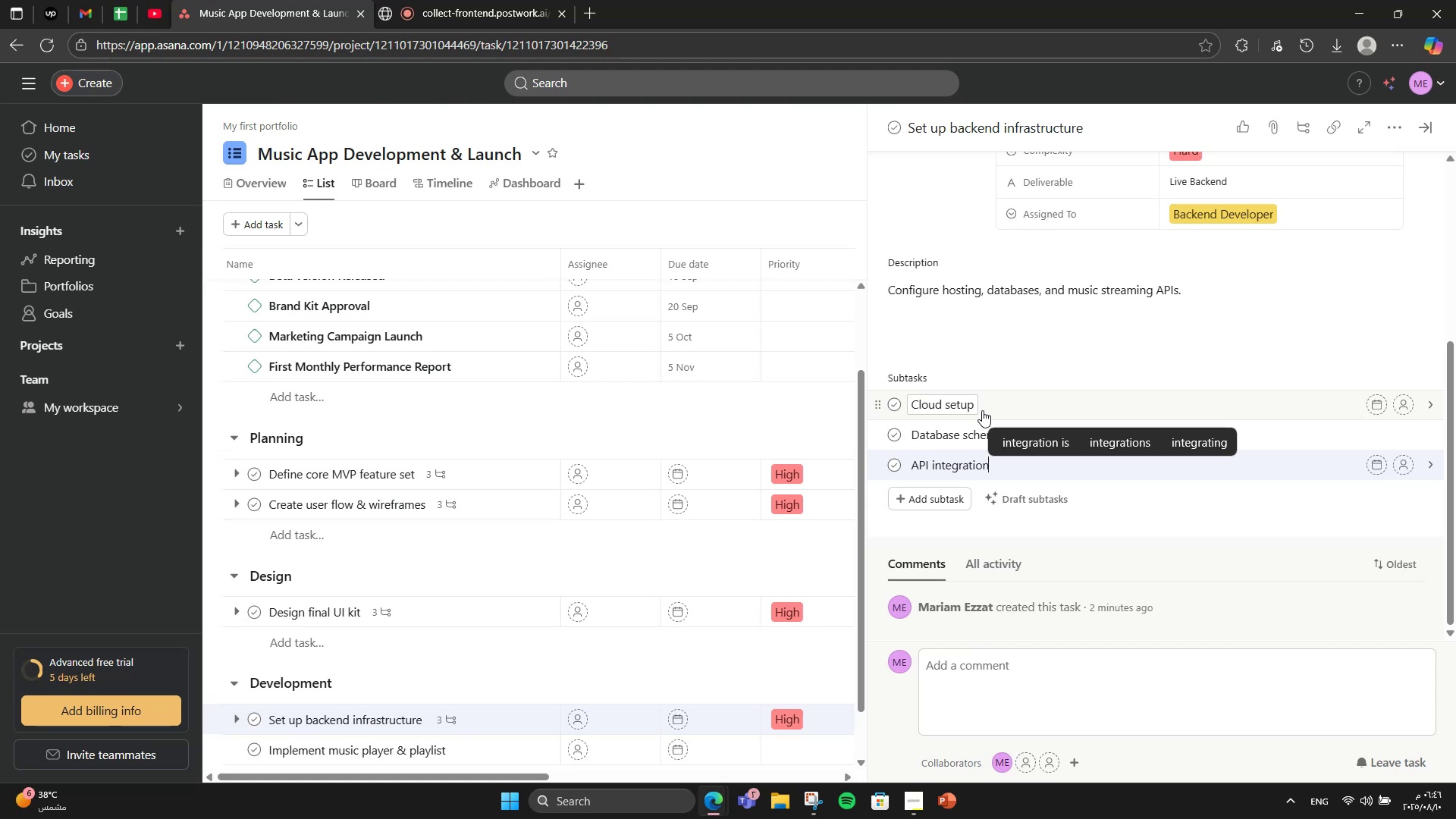 
scroll: coordinate [984, 447], scroll_direction: down, amount: 6.0
 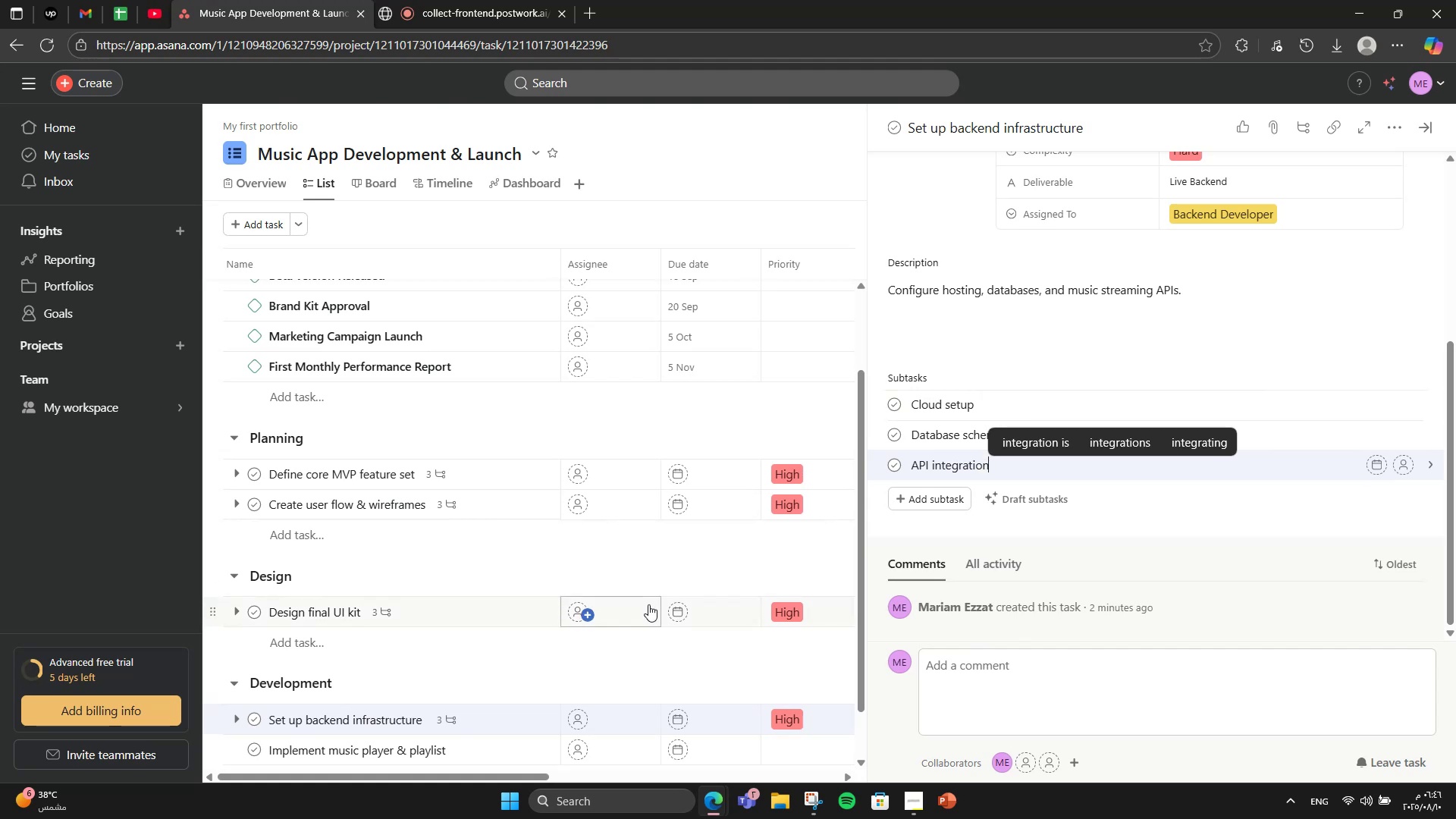 
left_click([650, 583])
 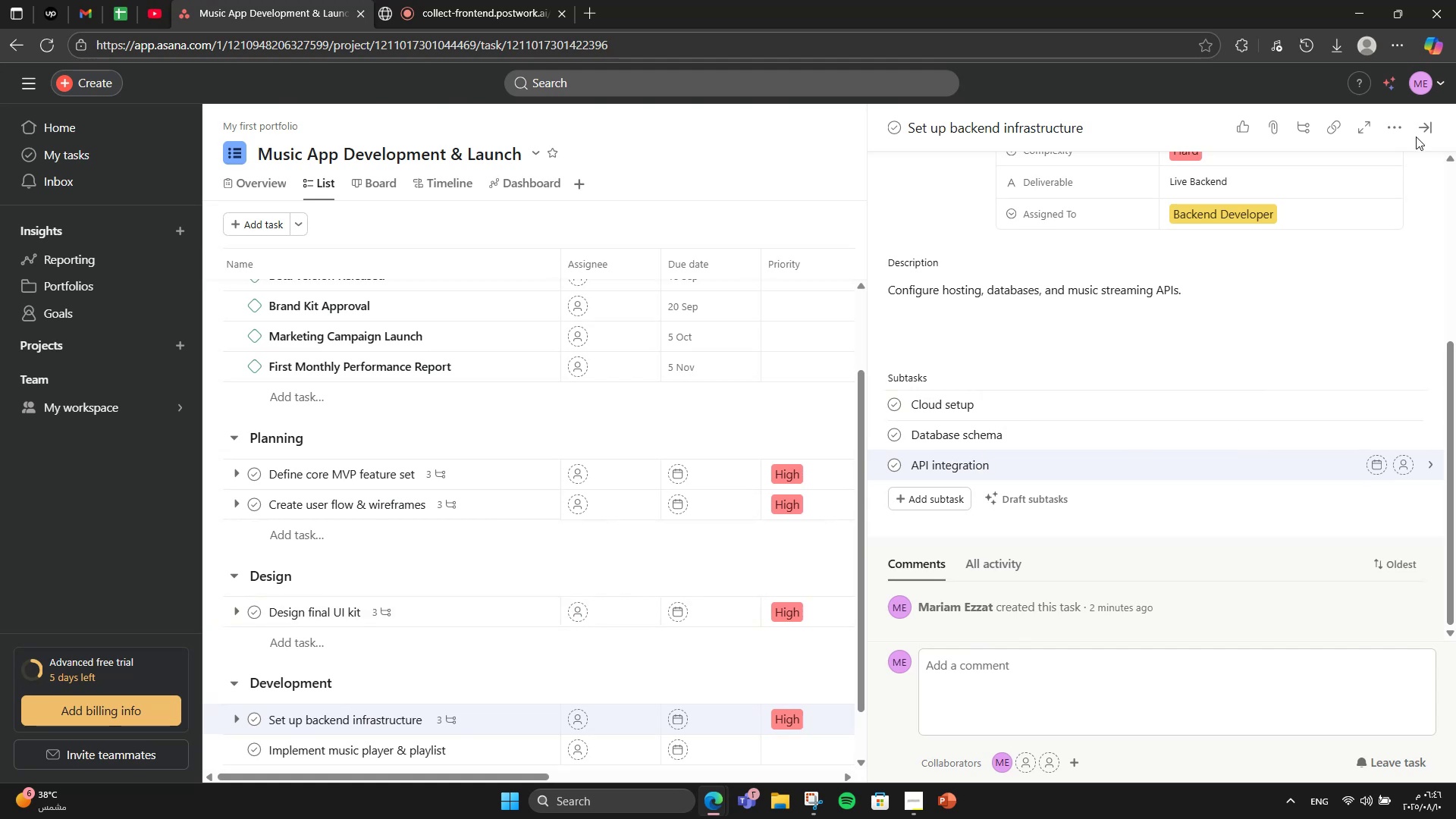 
left_click([1417, 130])
 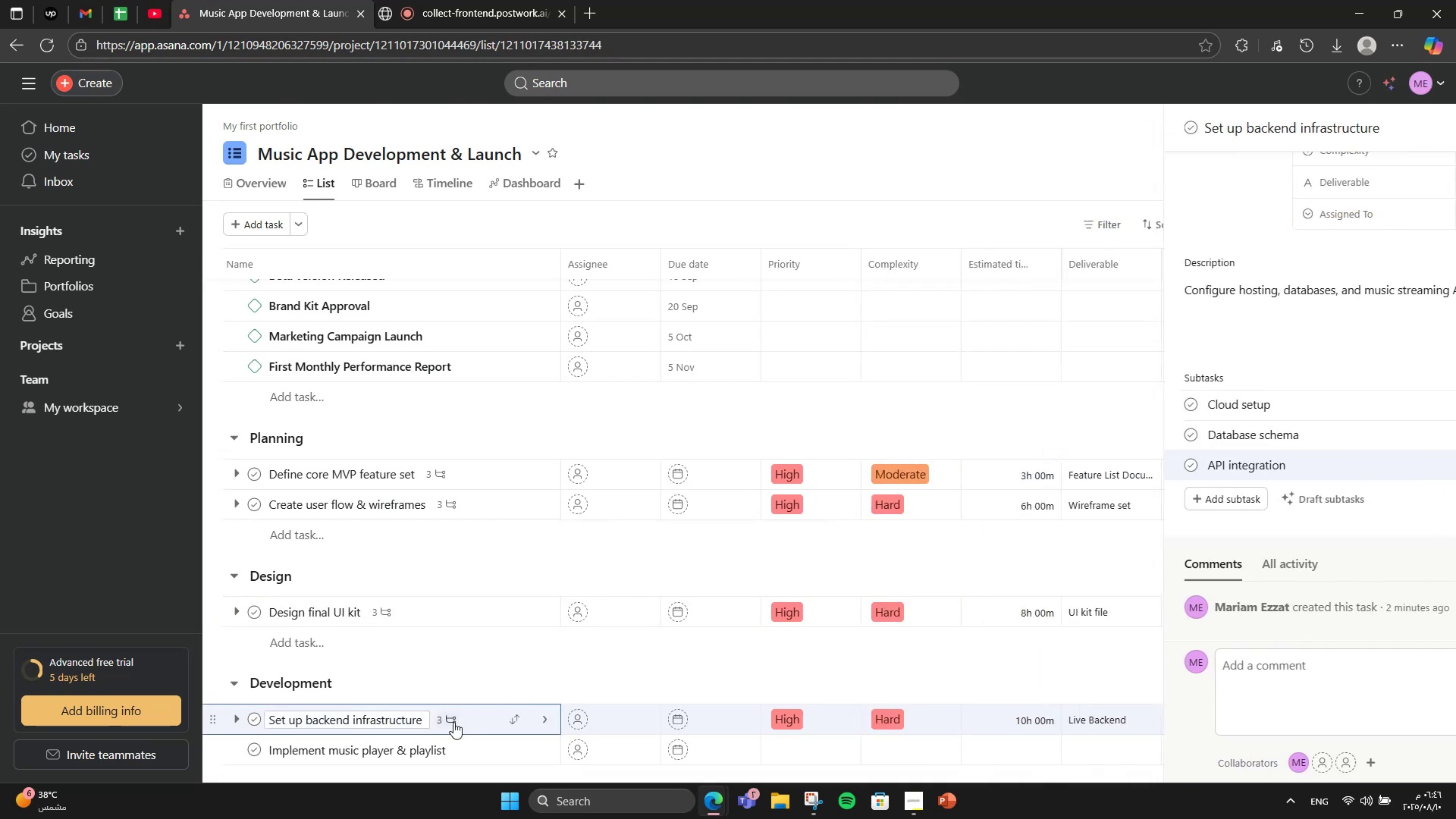 
scroll: coordinate [482, 661], scroll_direction: down, amount: 4.0
 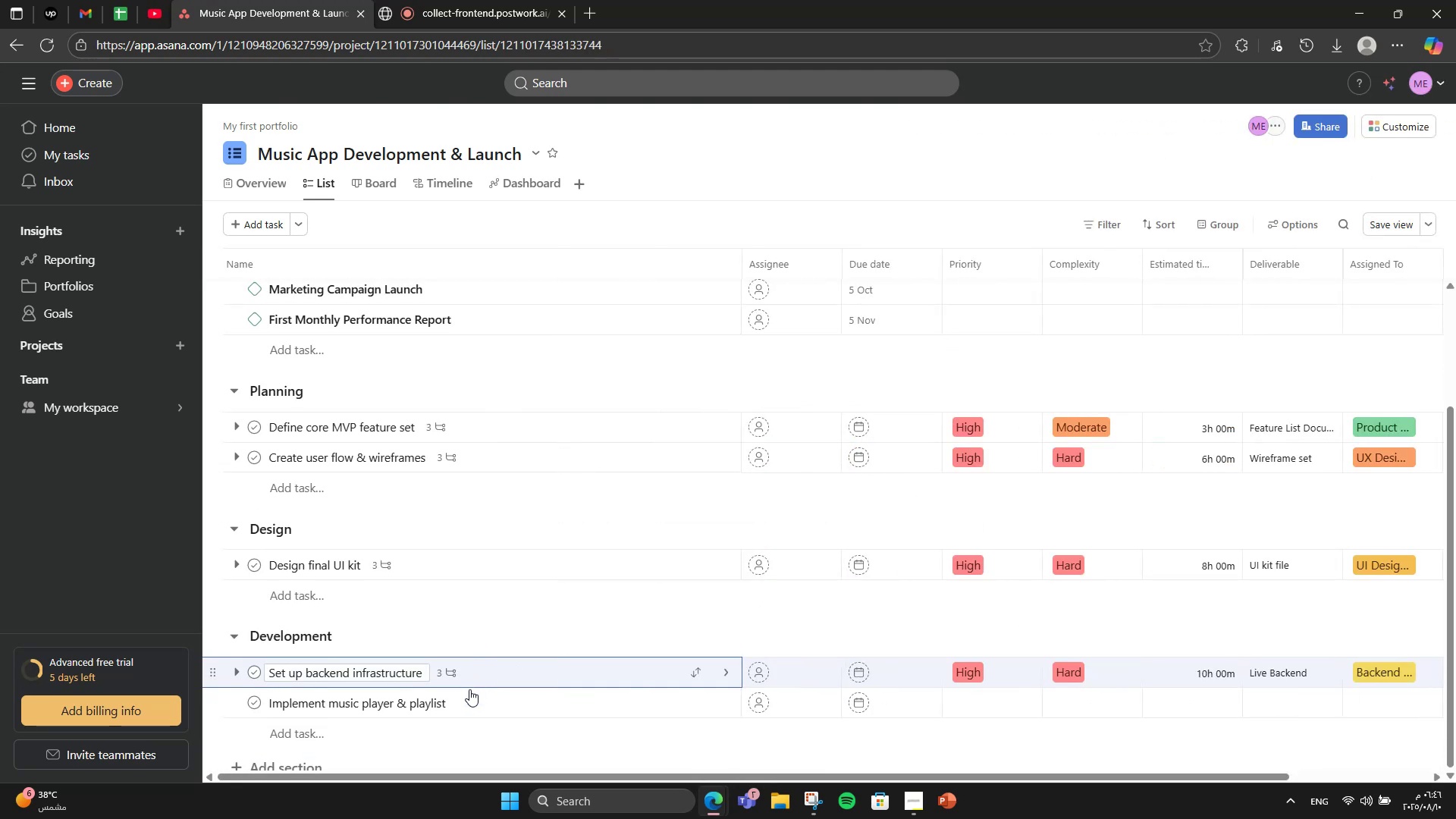 
left_click([468, 694])
 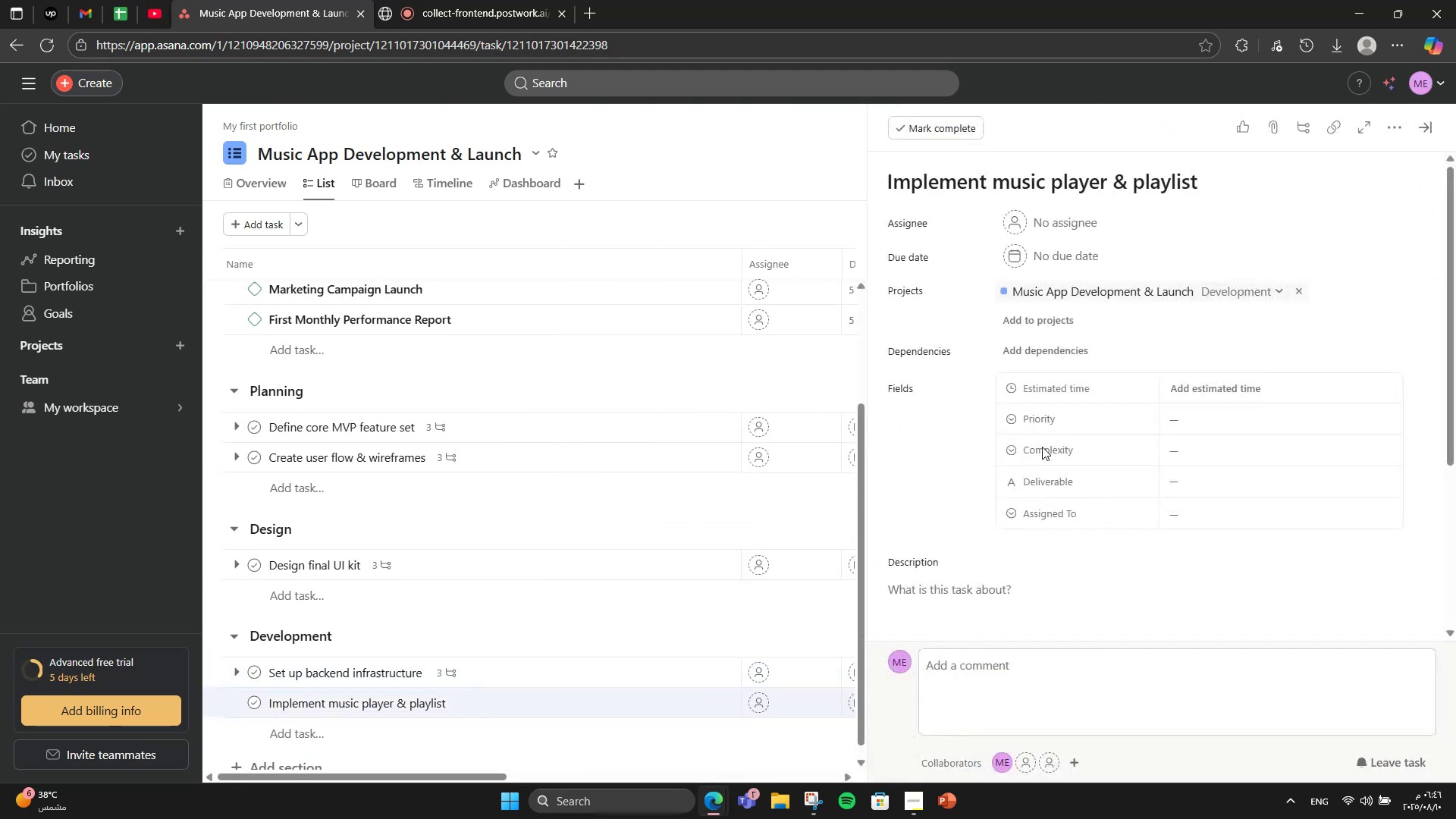 
scroll: coordinate [990, 413], scroll_direction: down, amount: 5.0
 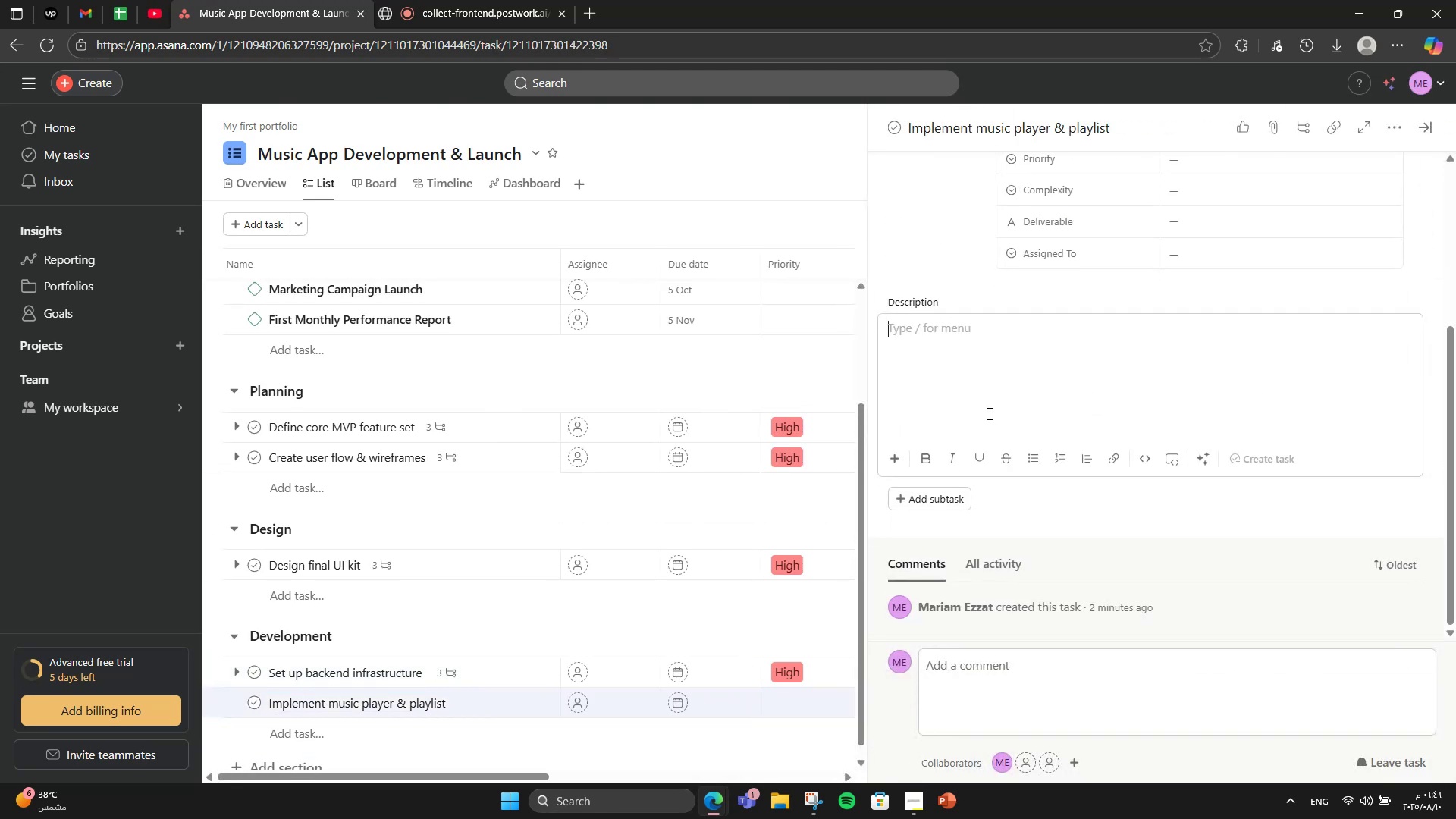 
left_click([1000, 589])
 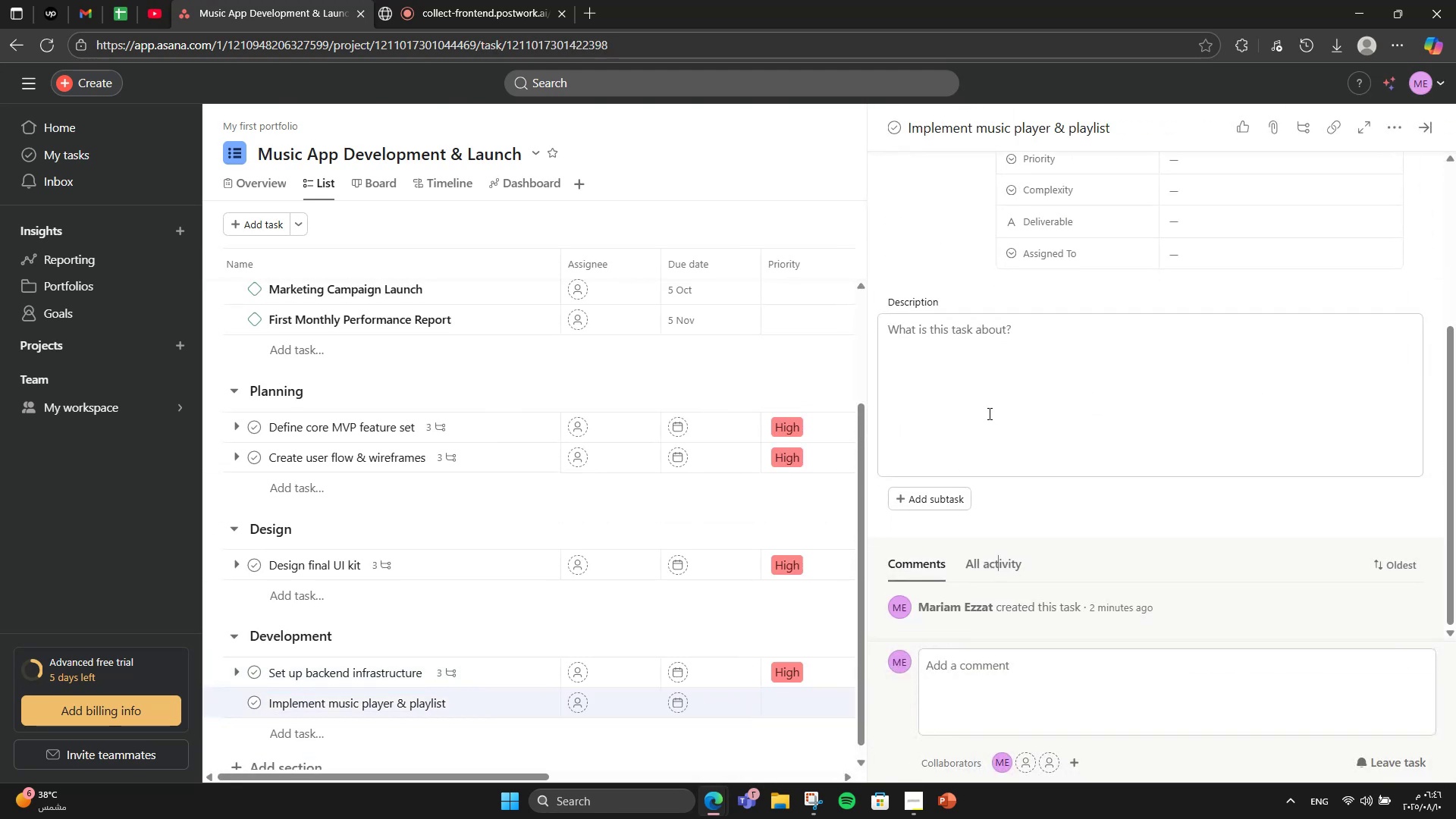 
left_click([988, 413])
 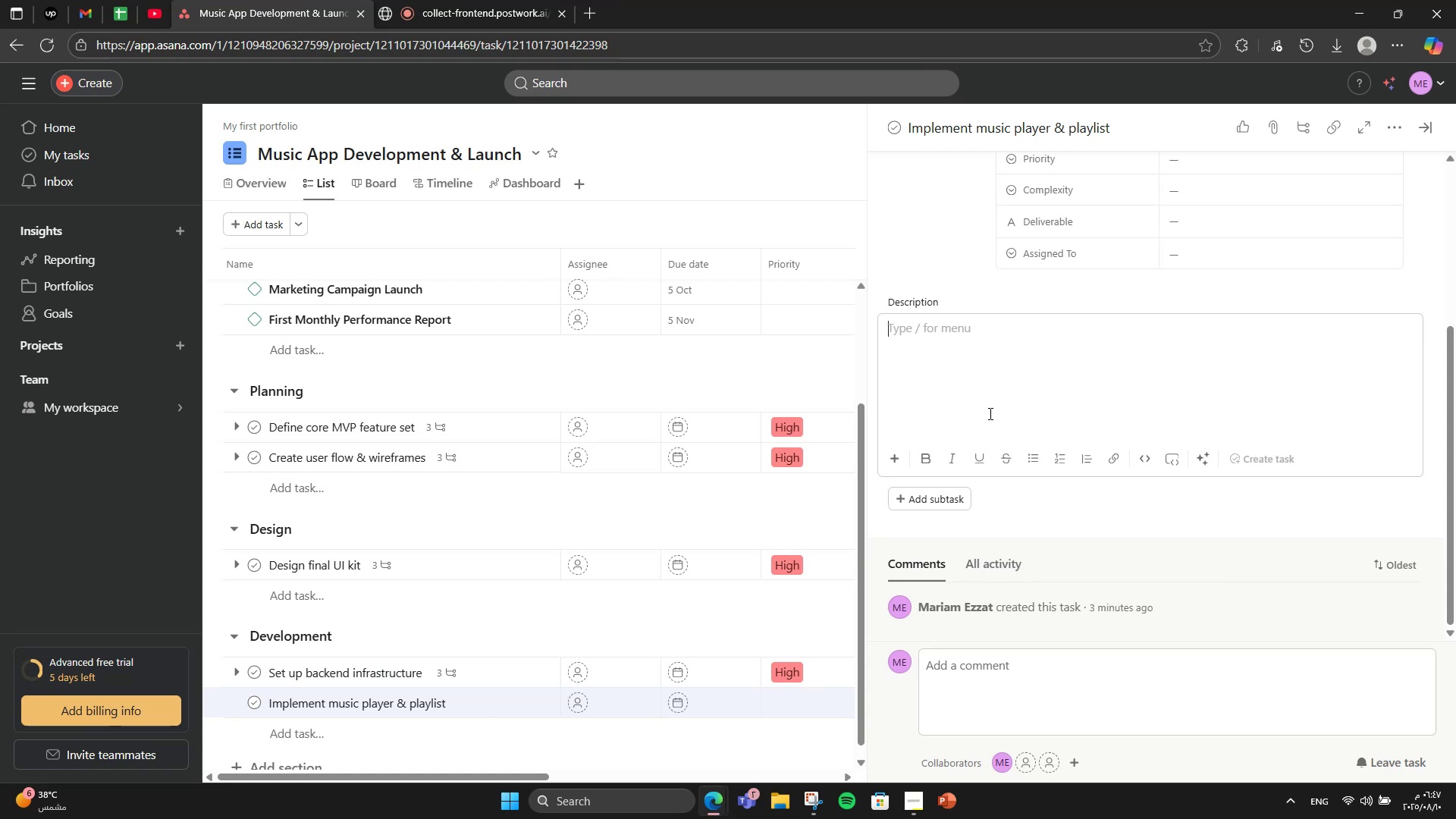 
type(Develop audio playback, playlist creatu)
key(Backspace)
type(ion, aand sac)
key(Backspace)
type(e )
key(Backspace)
key(Backspace)
type(nd save features.)
 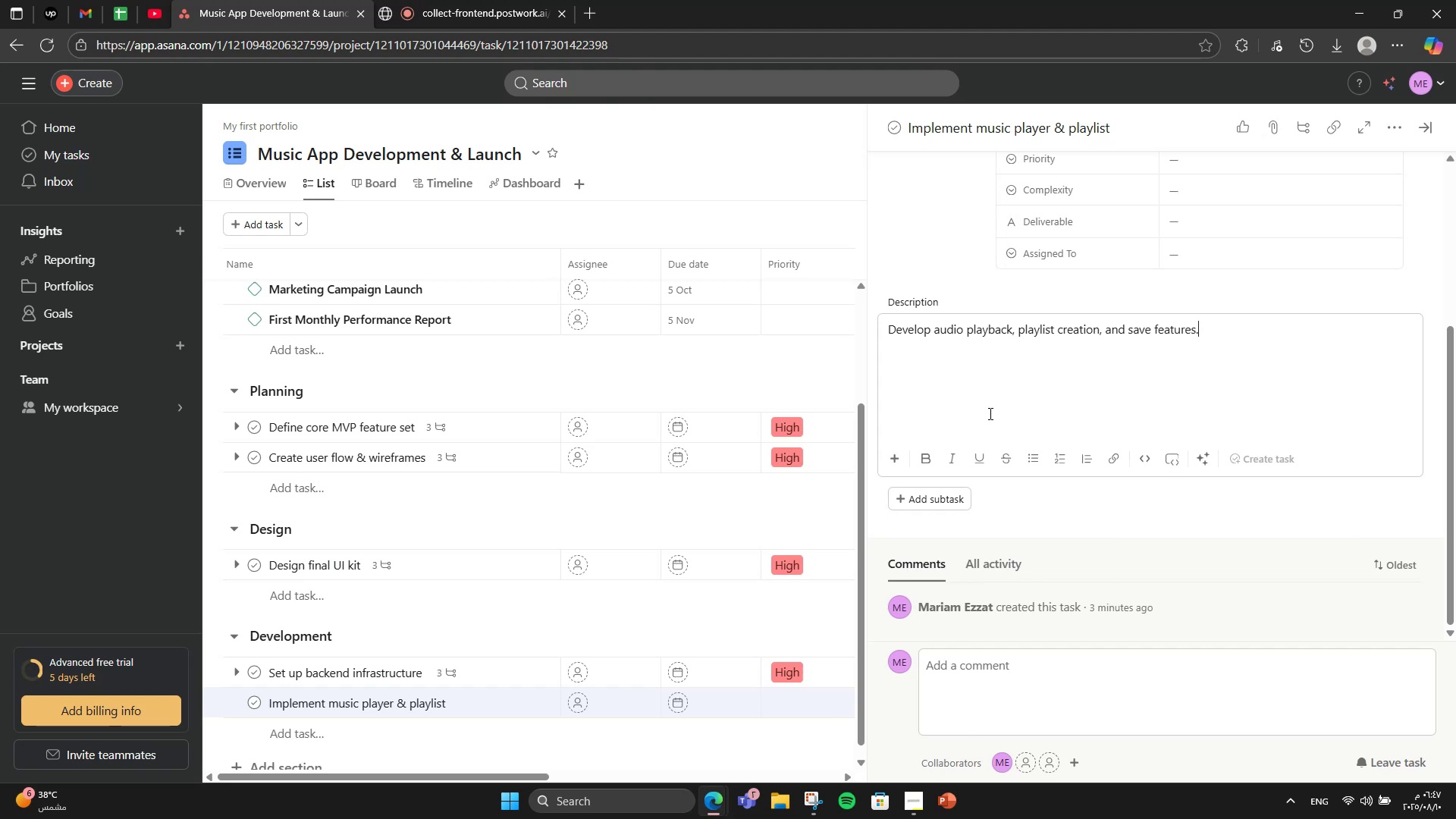 
scroll: coordinate [988, 416], scroll_direction: up, amount: 4.0
 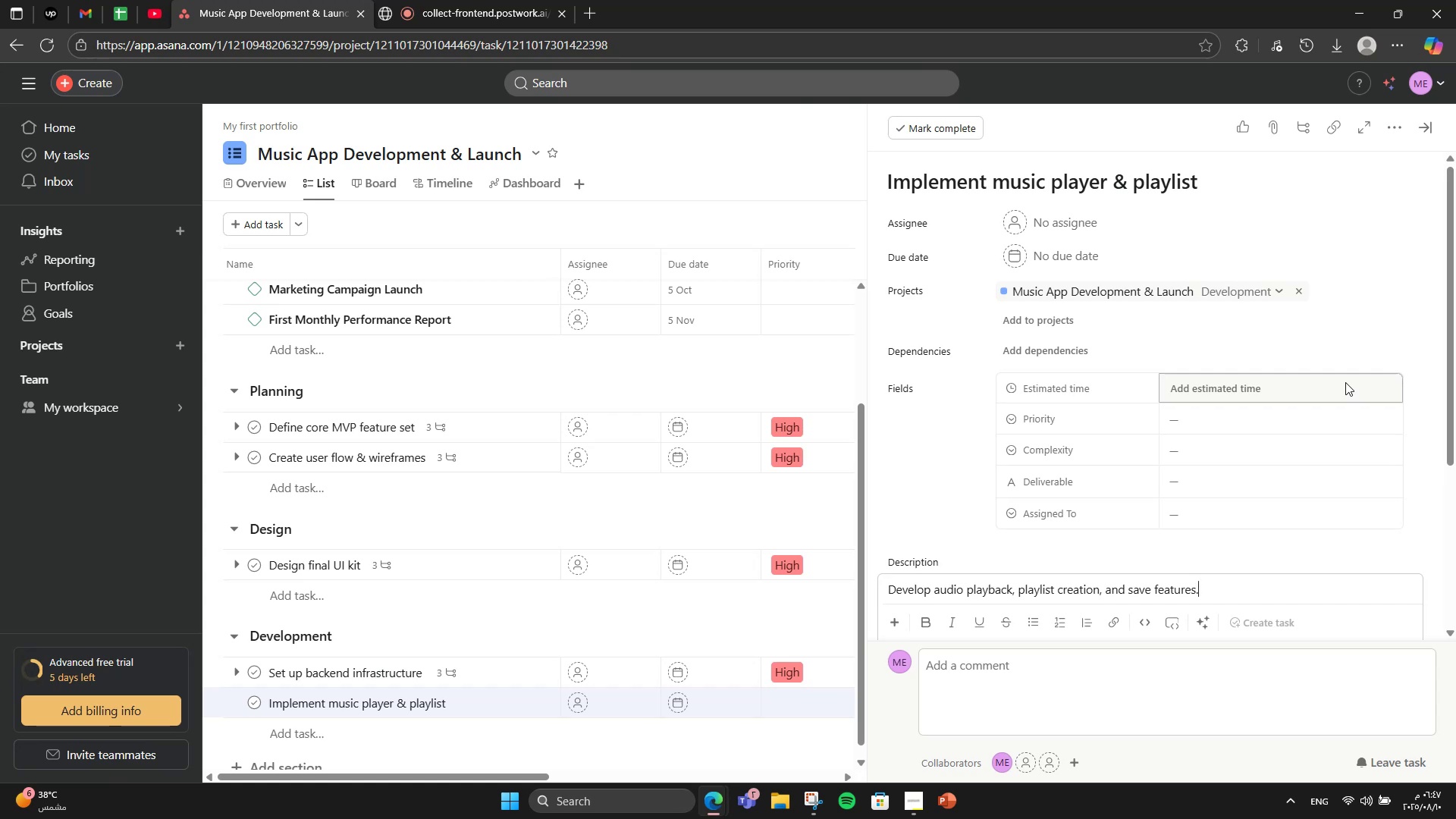 
wait(10.2)
 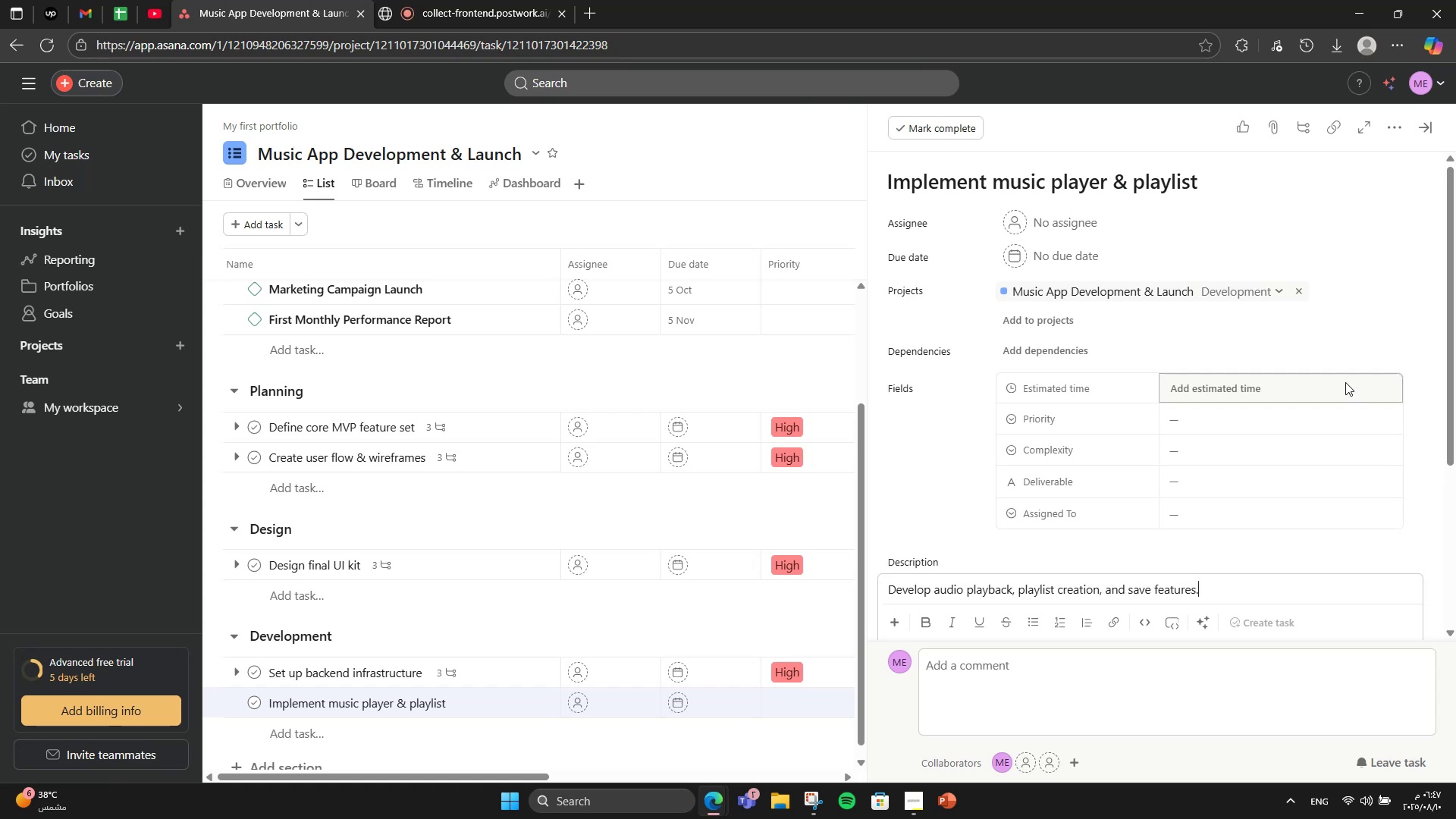 
scroll: coordinate [1253, 613], scroll_direction: down, amount: 2.0
 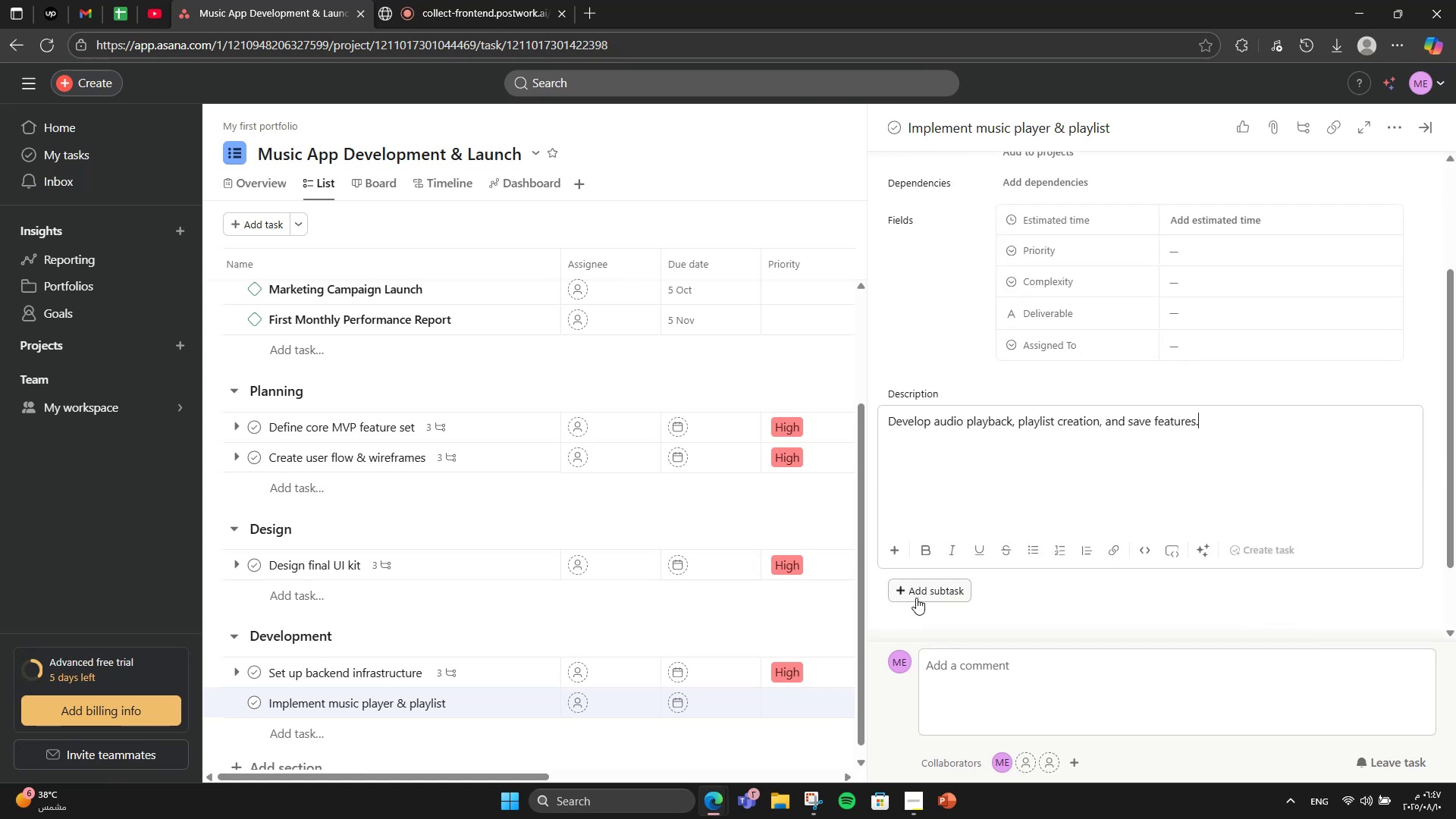 
left_click([915, 598])
 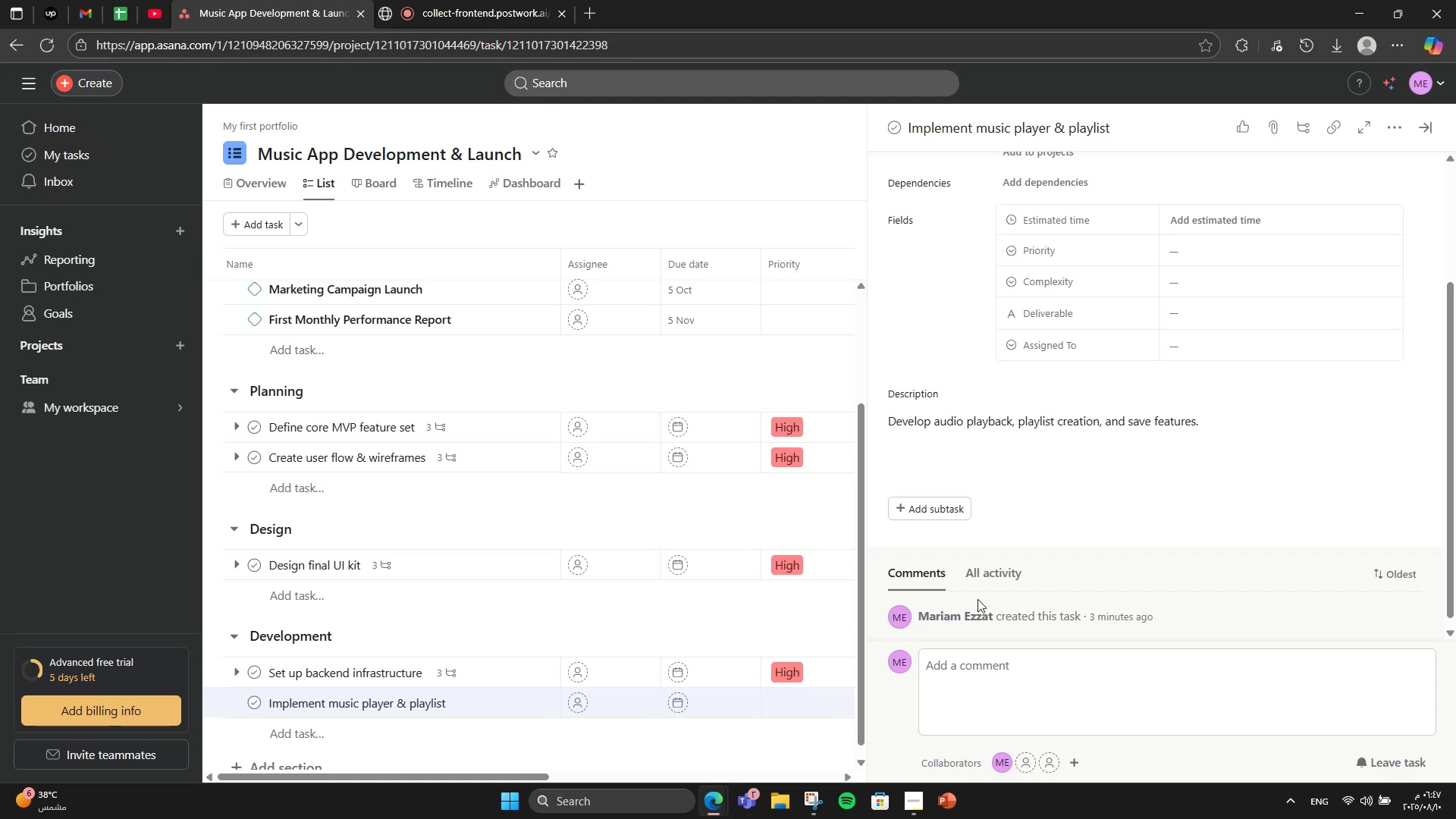 
left_click([968, 510])
 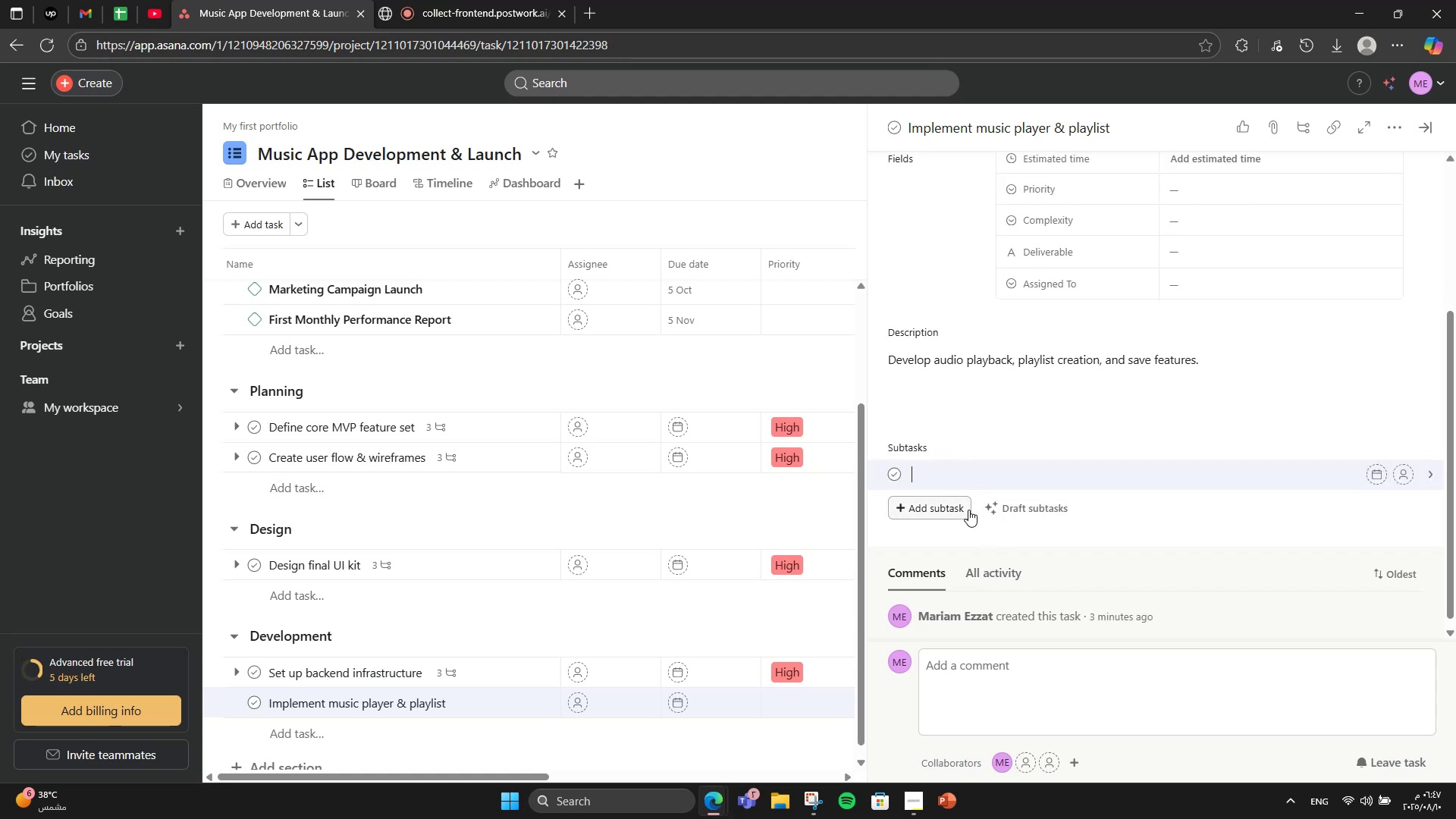 
type(Player logic)
 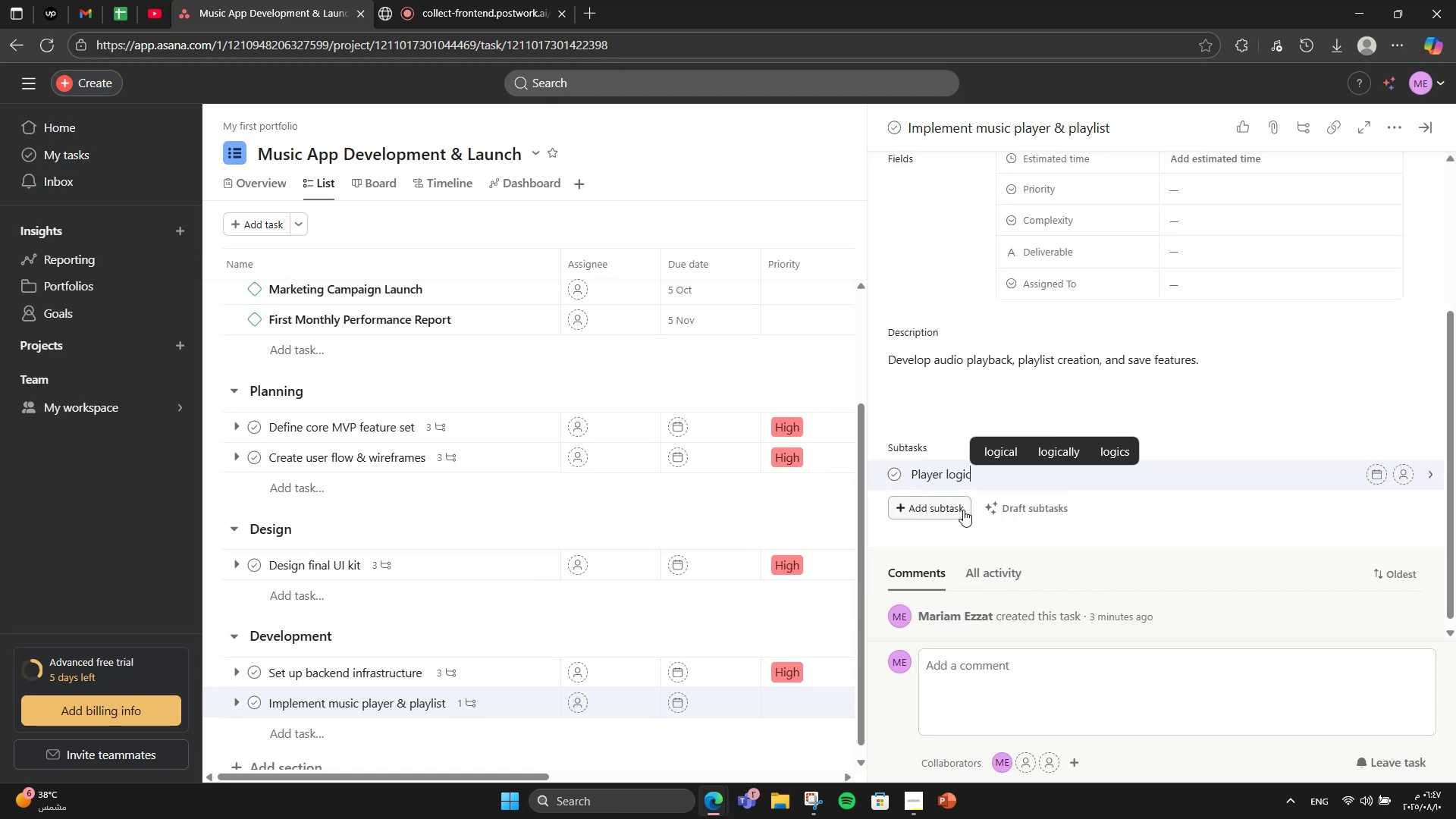 
key(Enter)
 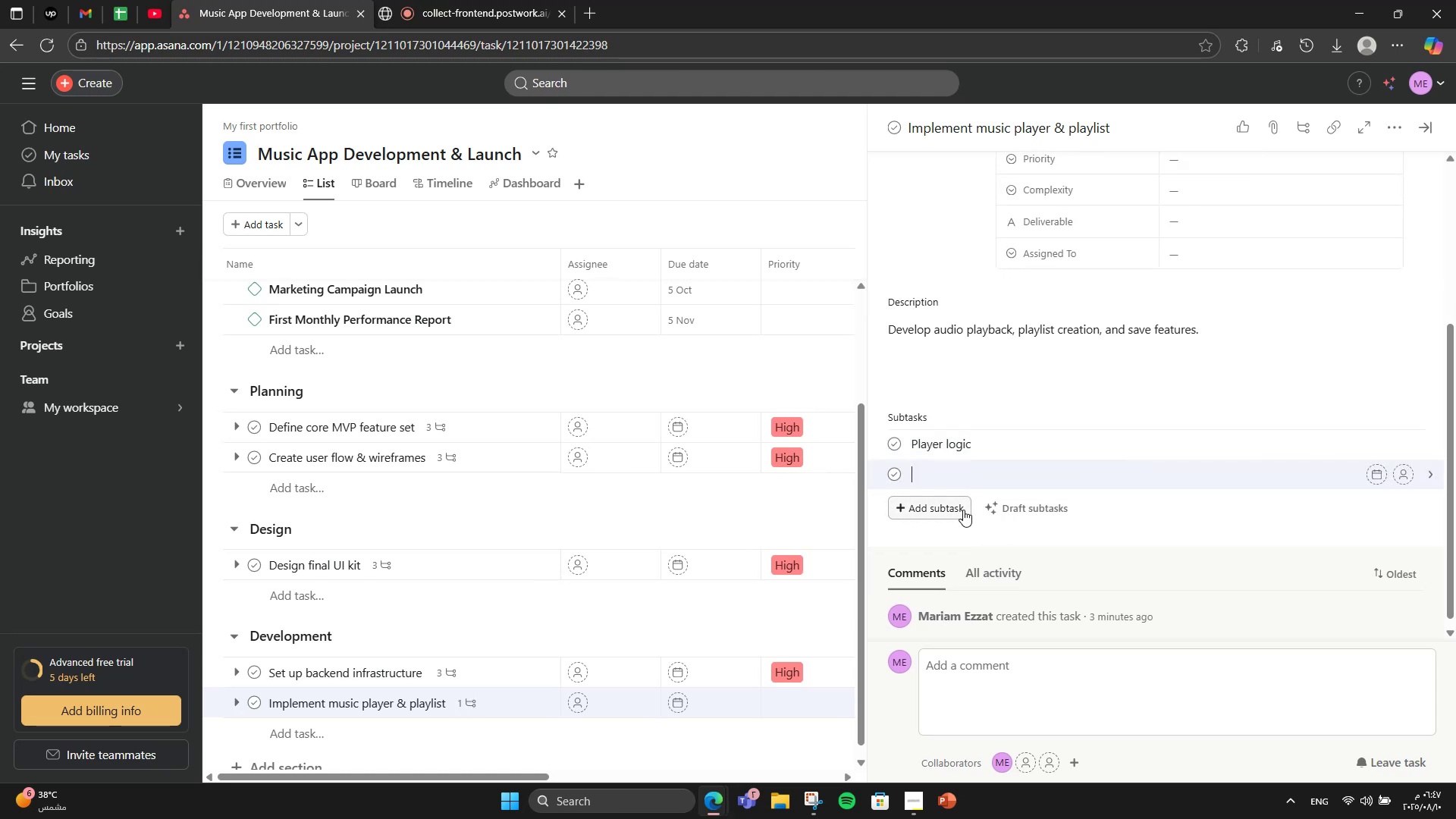 
type(Playlist DB)
 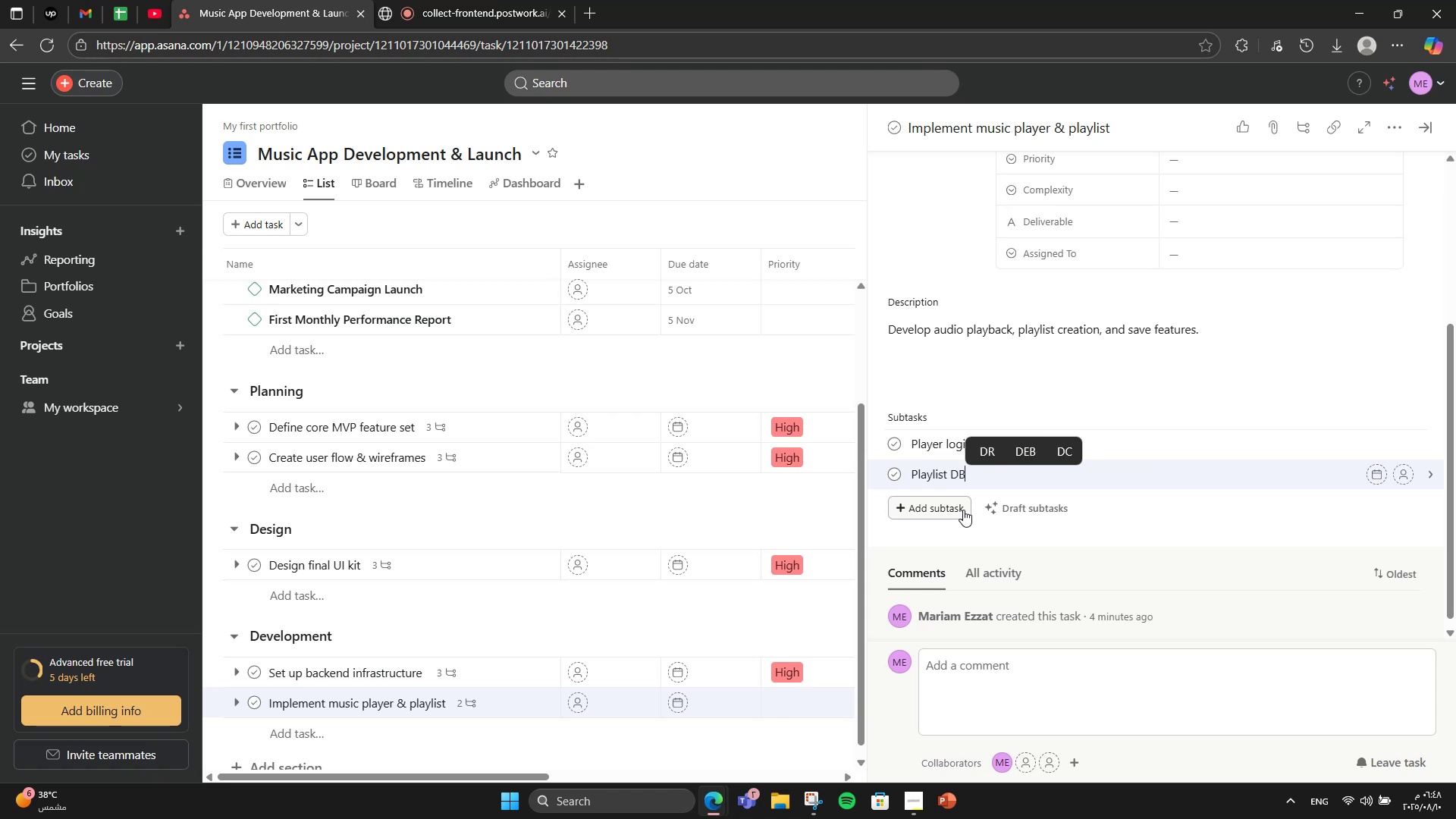 
key(Enter)
 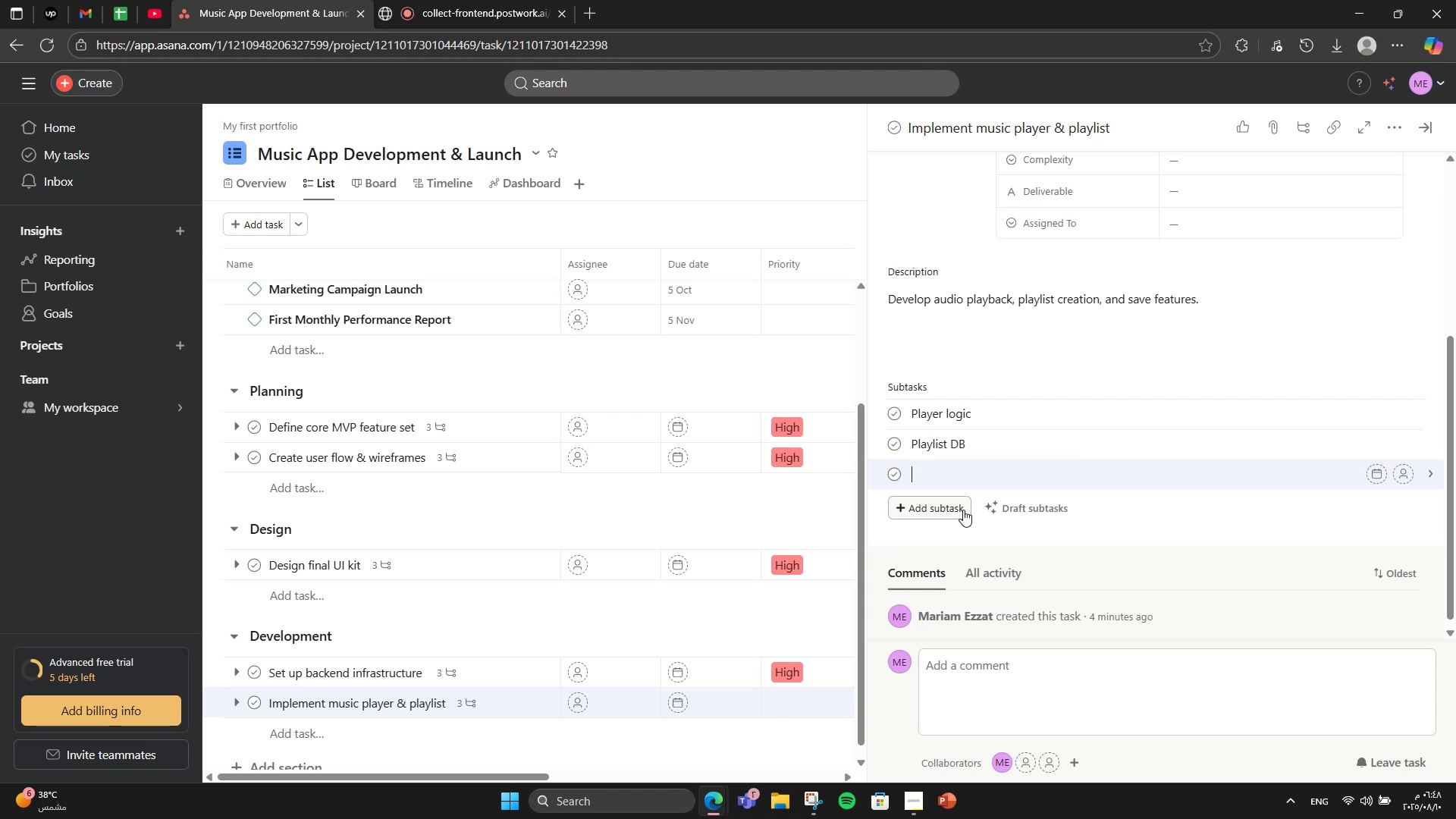 
type(Frontend integration)
 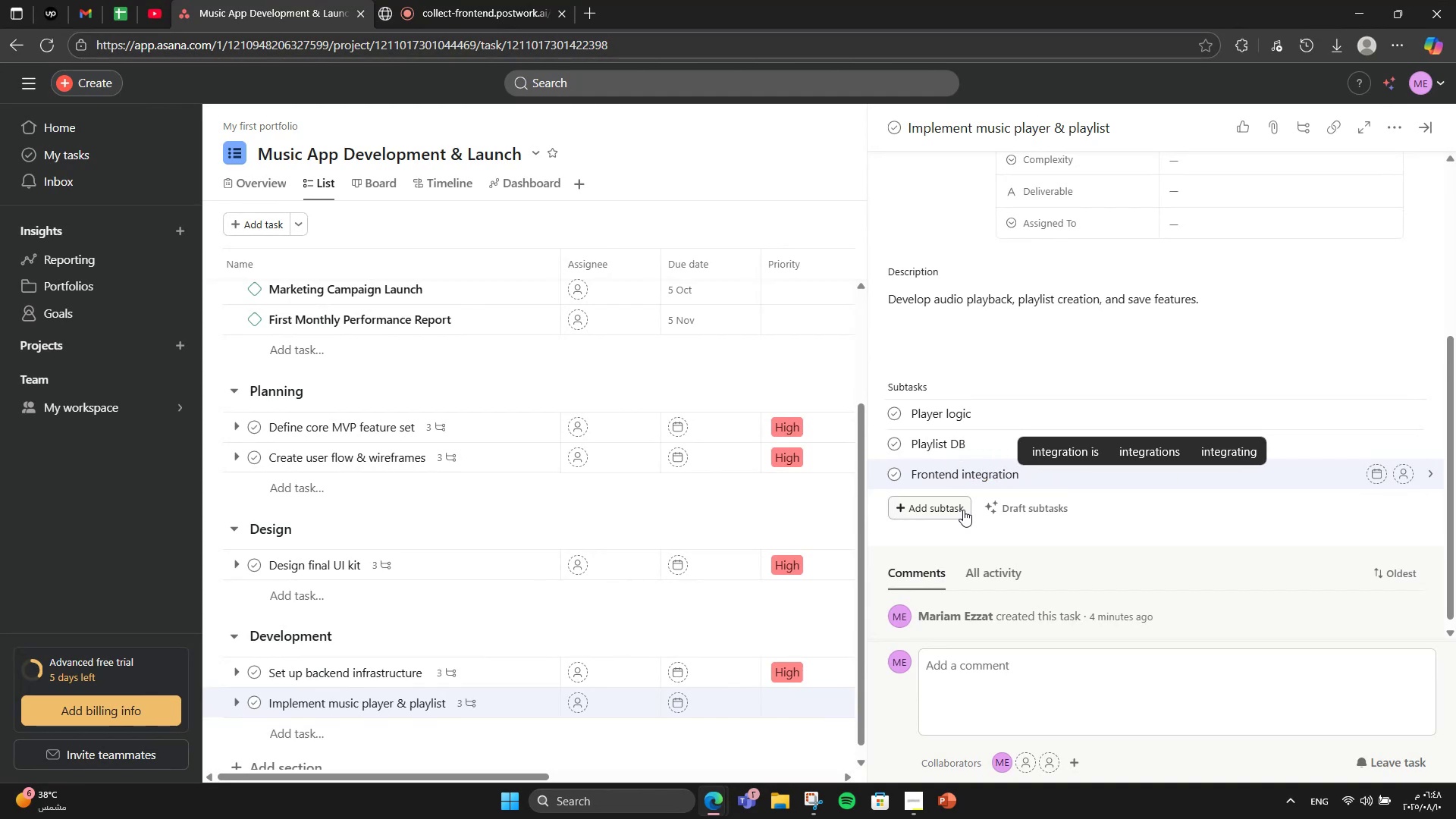 
scroll: coordinate [1130, 412], scroll_direction: up, amount: 8.0
 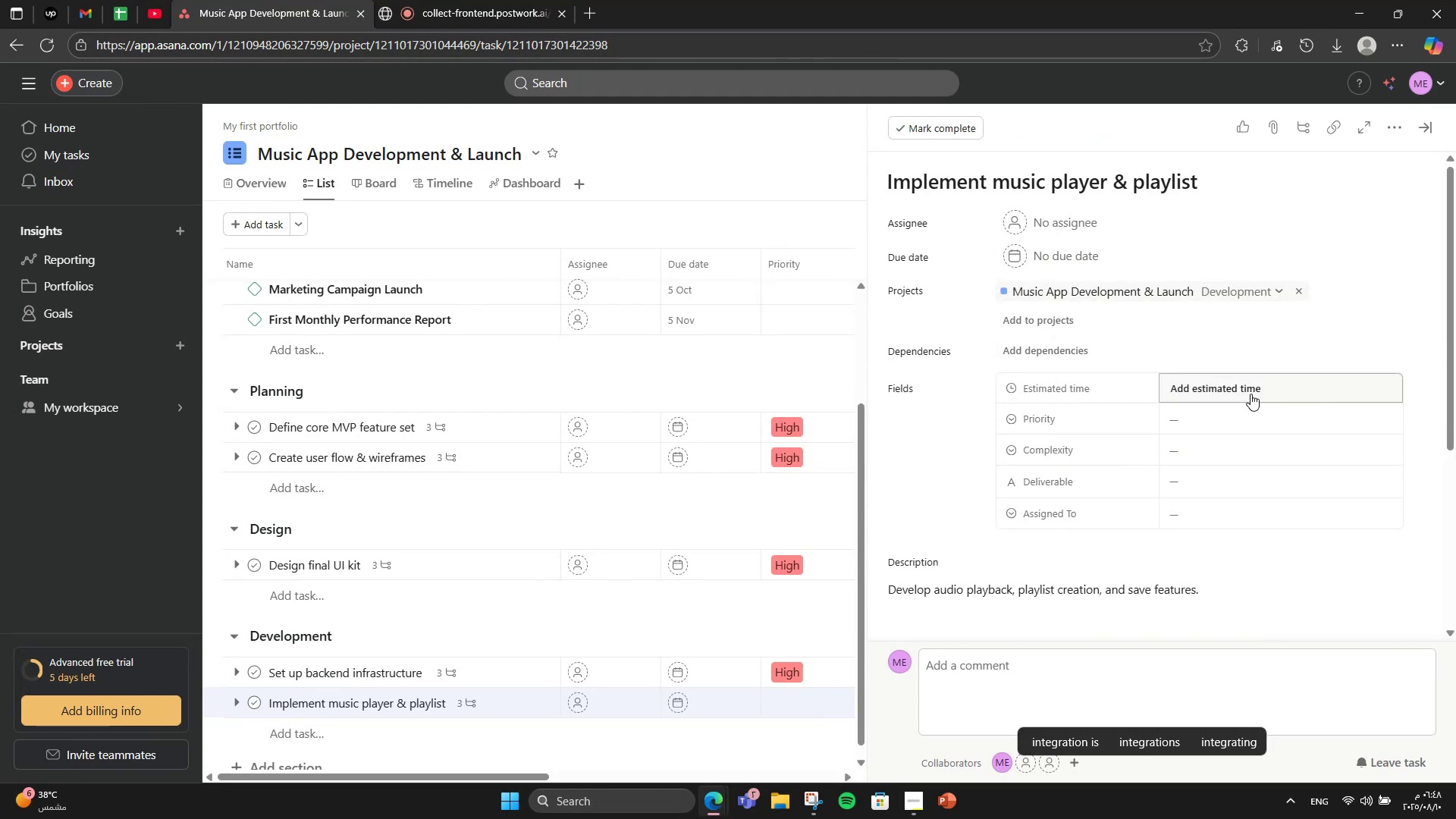 
left_click([1250, 394])
 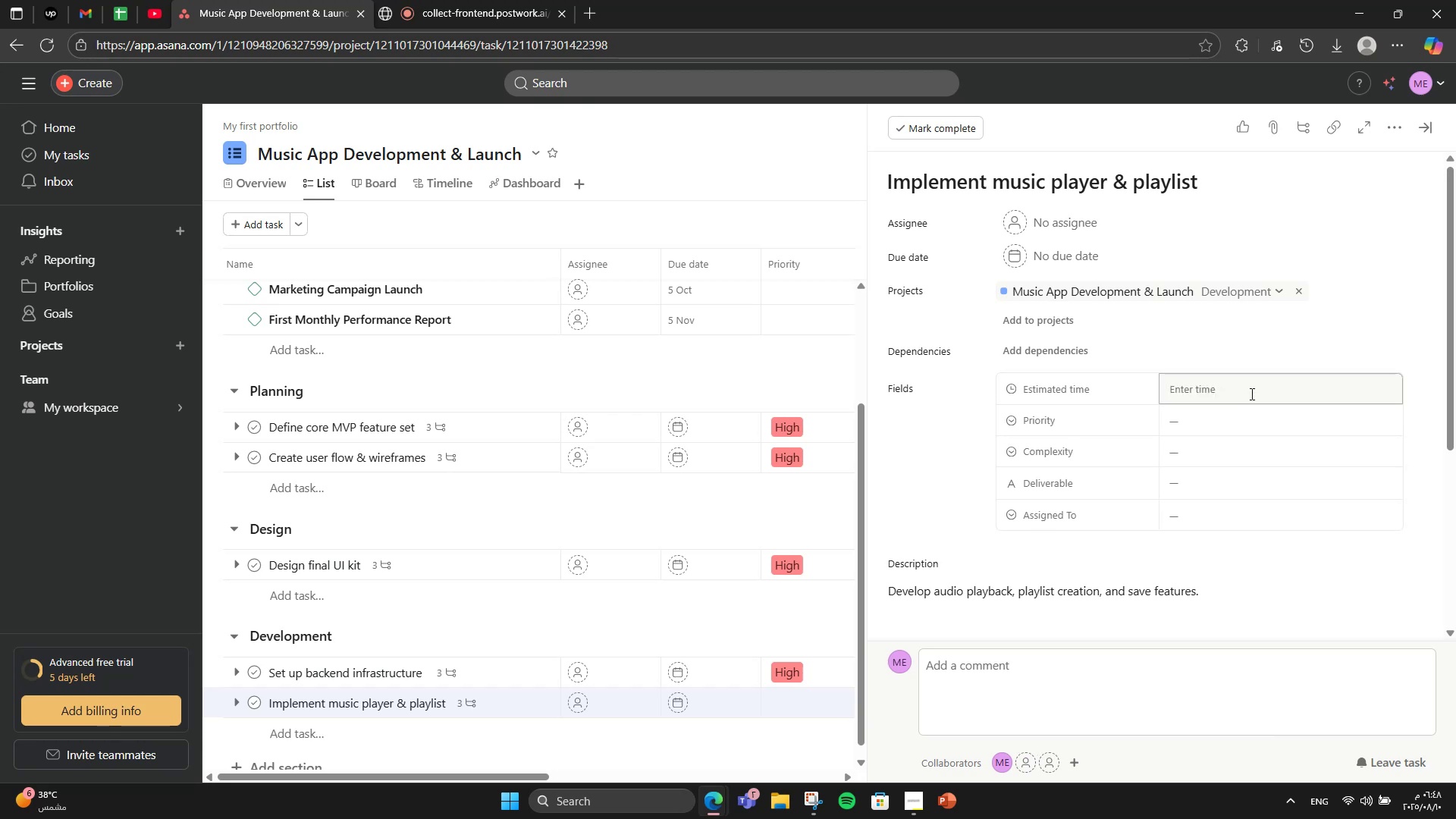 
left_click([1250, 394])
 